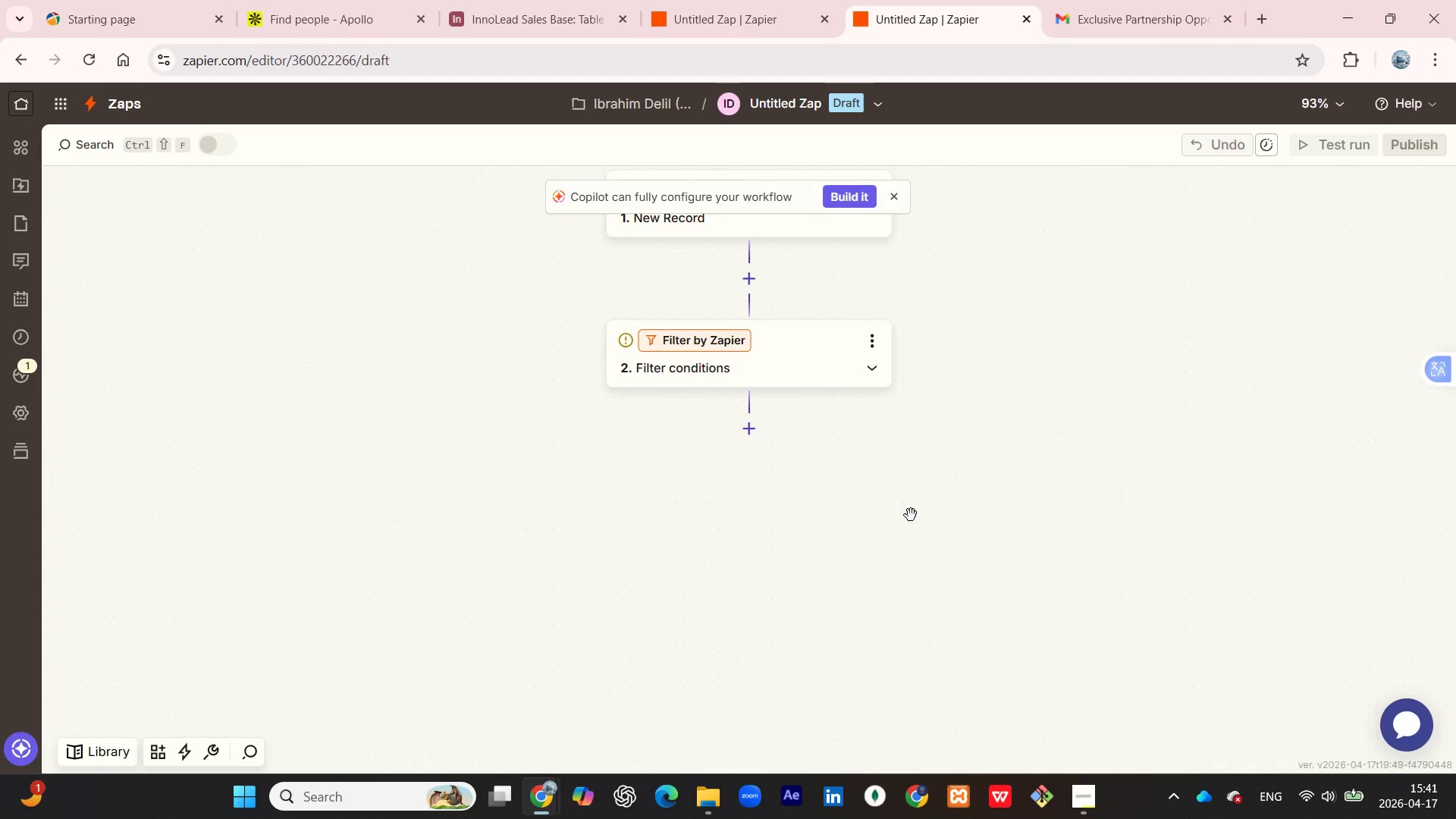 
left_click([755, 431])
 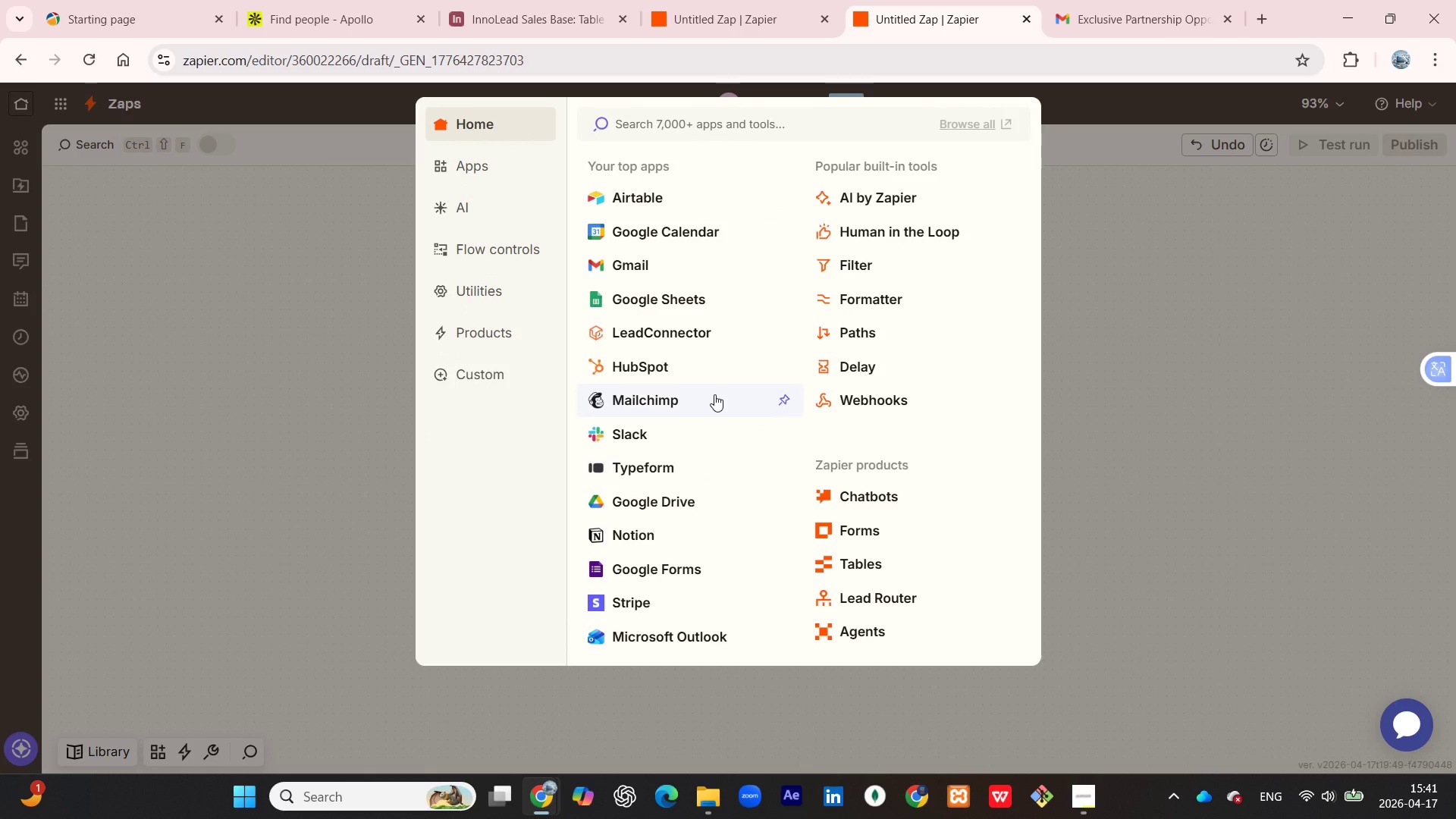 
wait(5.55)
 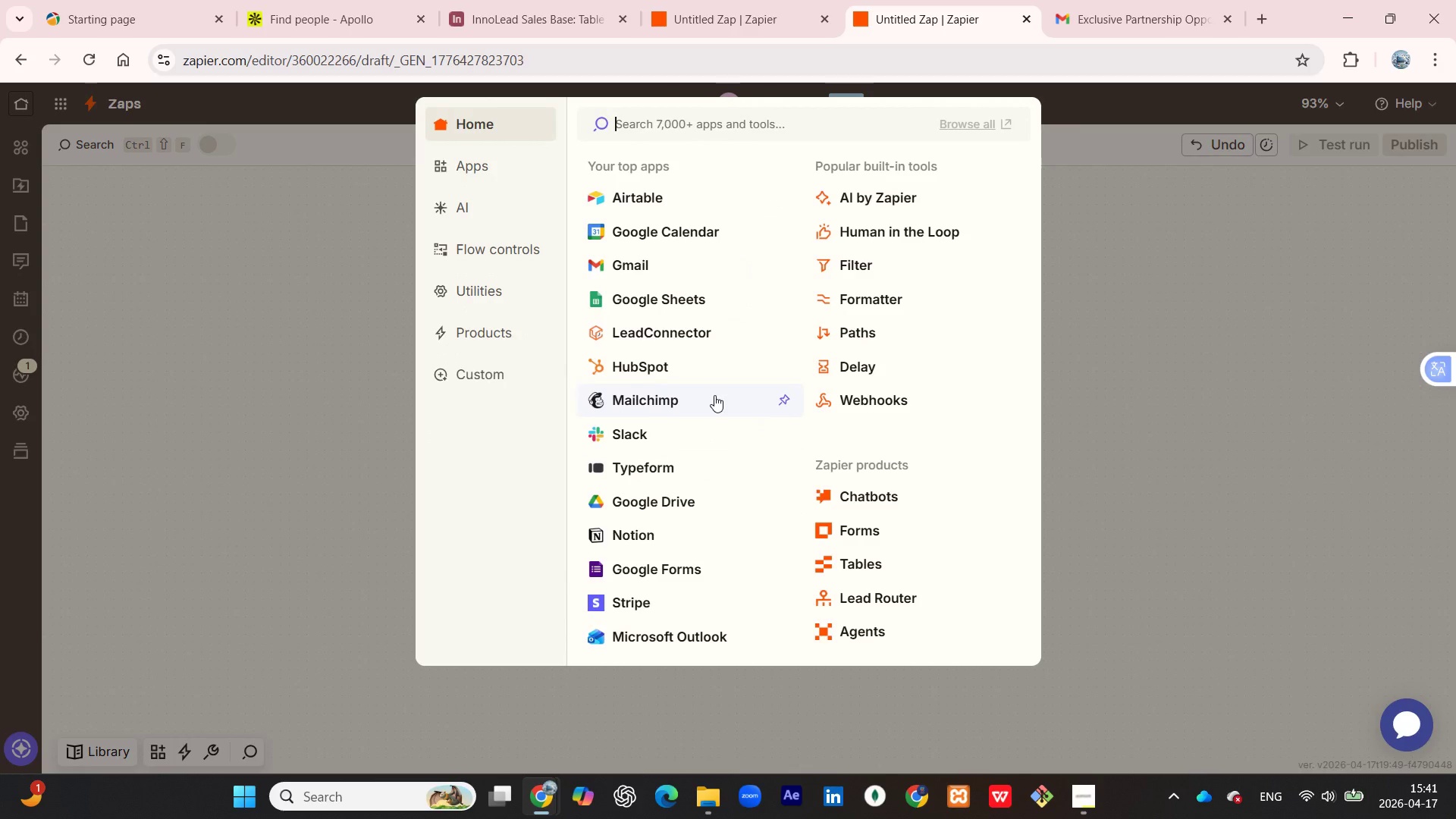 
scroll: coordinate [713, 393], scroll_direction: down, amount: 4.0
 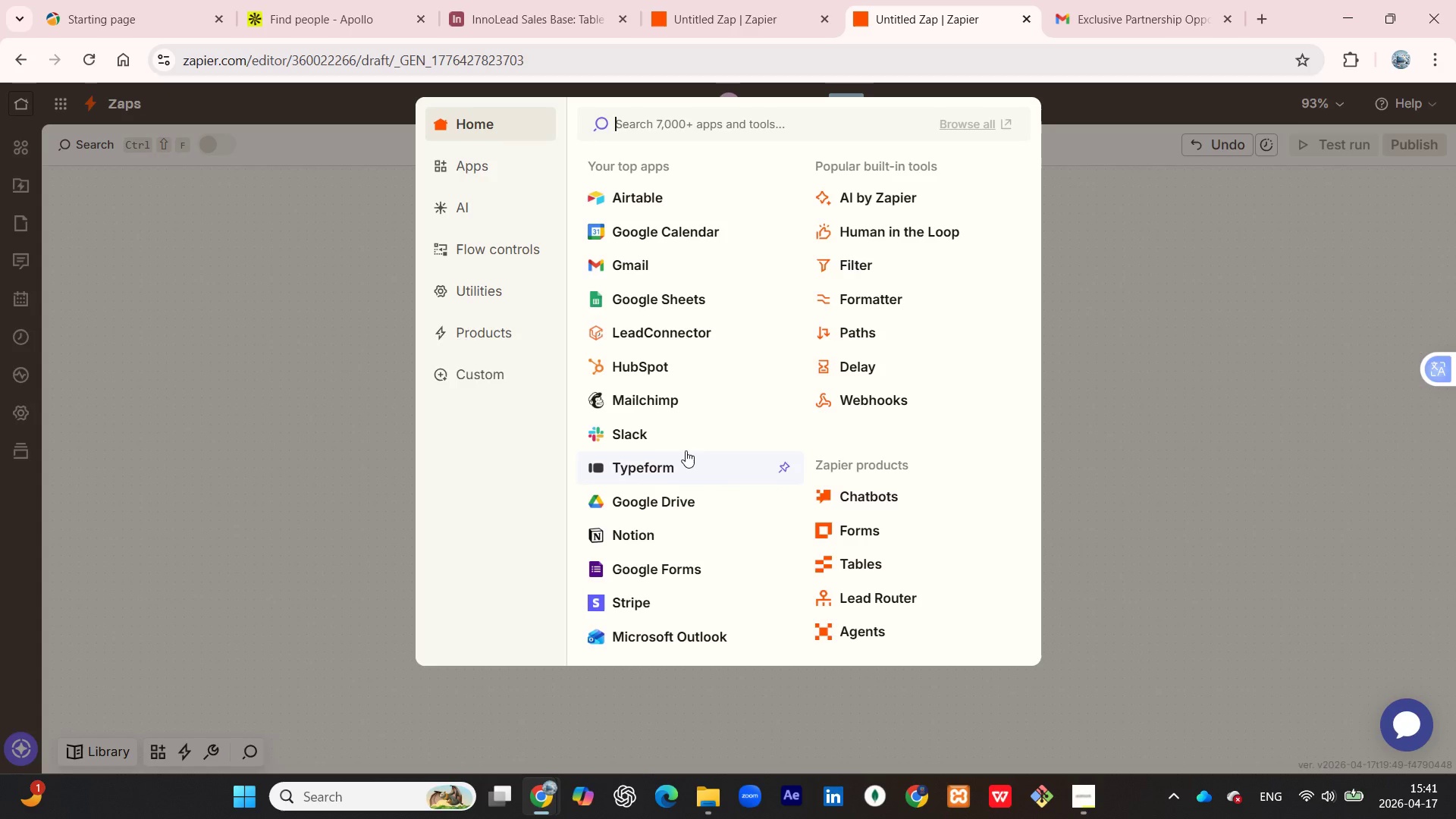 
wait(22.29)
 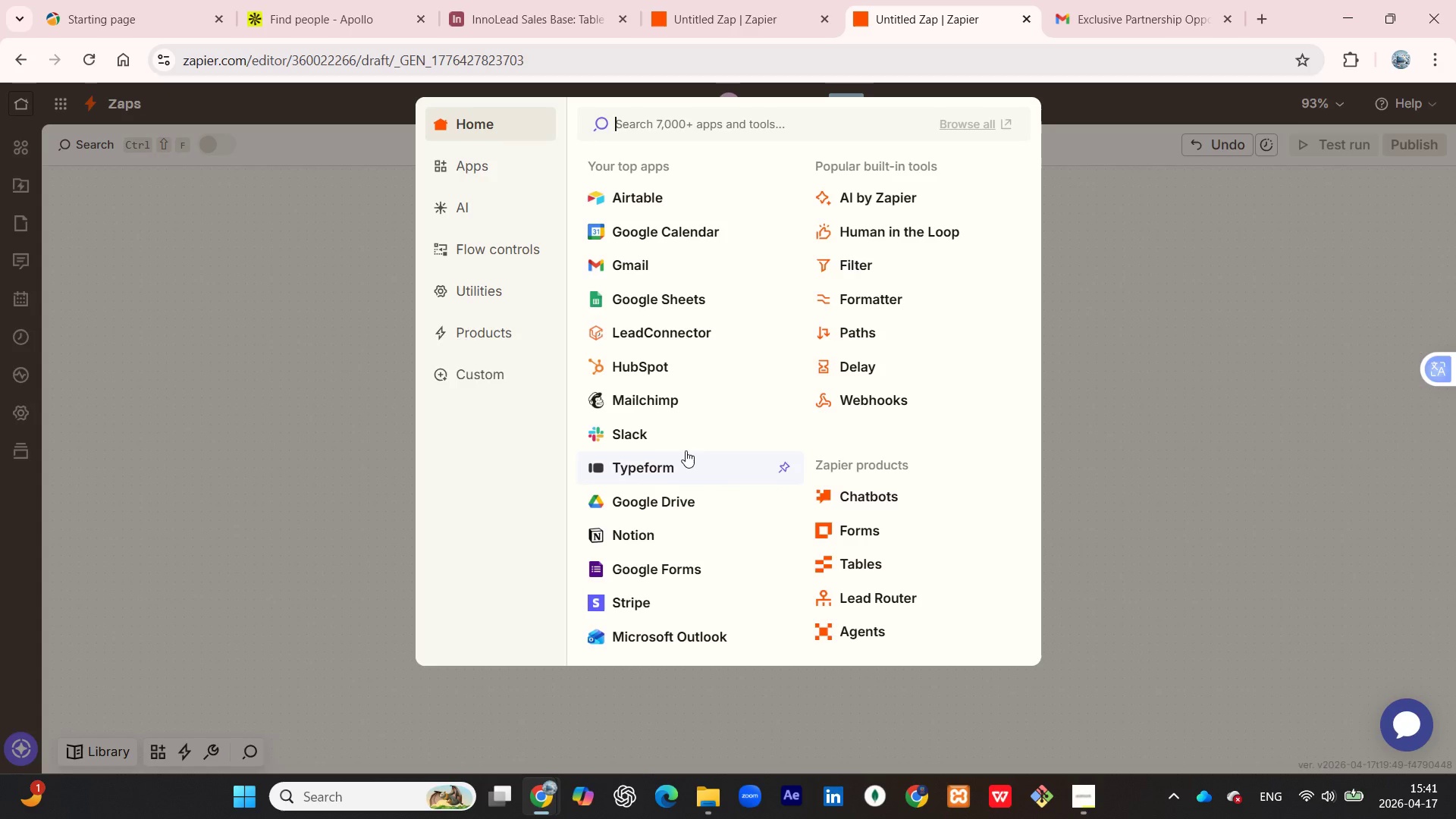 
scroll: coordinate [779, 438], scroll_direction: down, amount: 4.0
 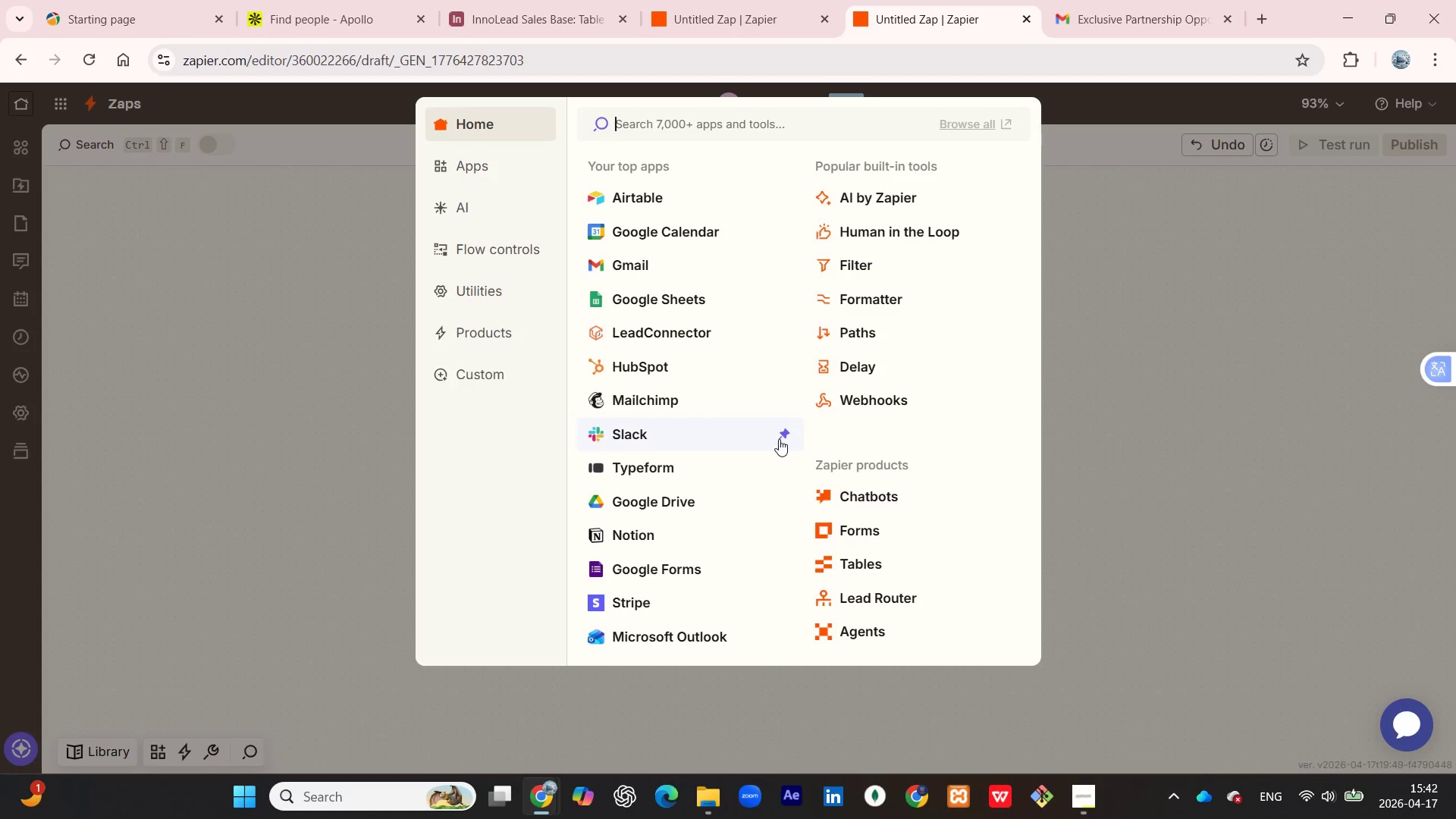 
wait(17.04)
 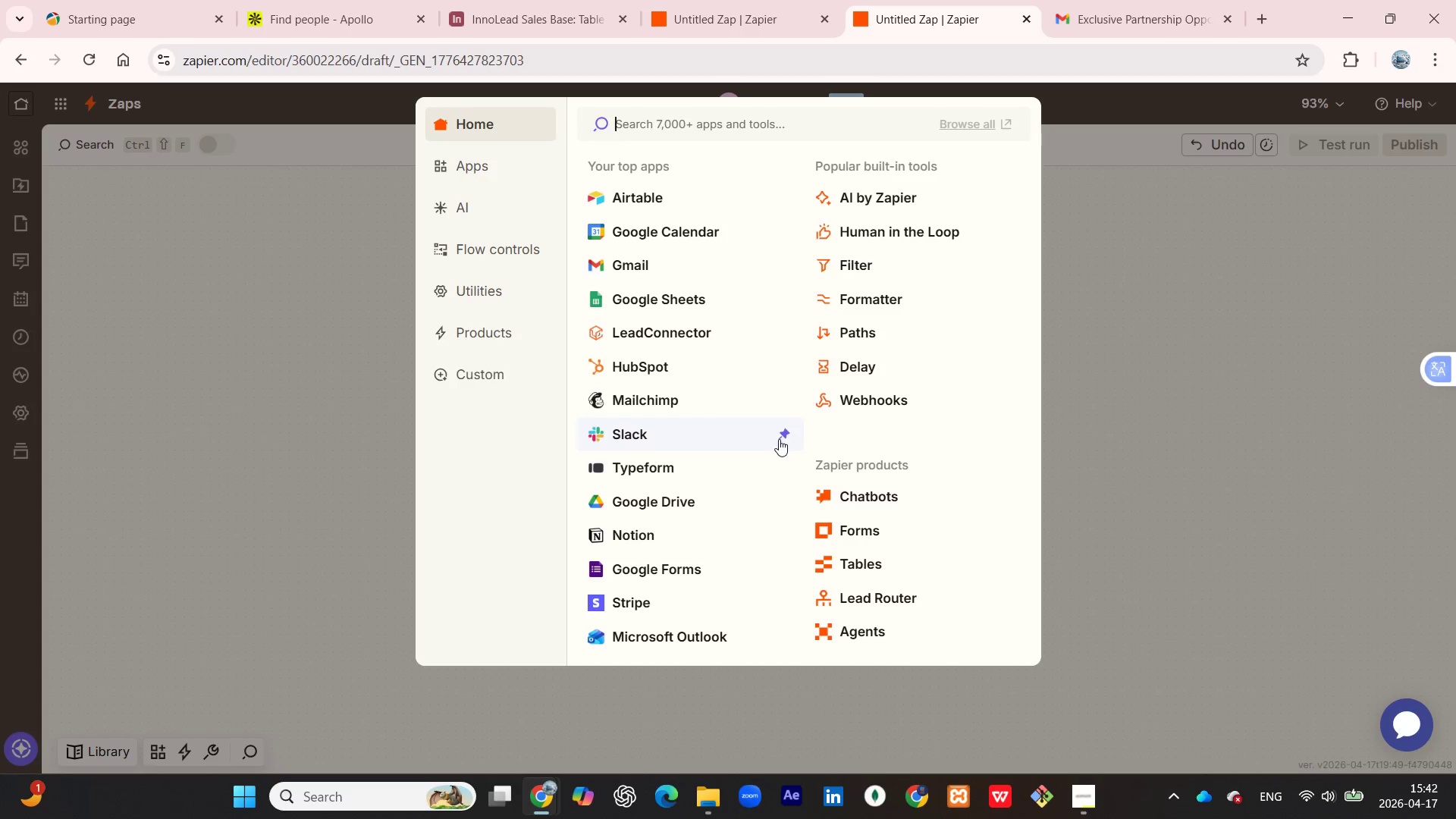 
type(Dw)
key(Backspace)
type(elay)
 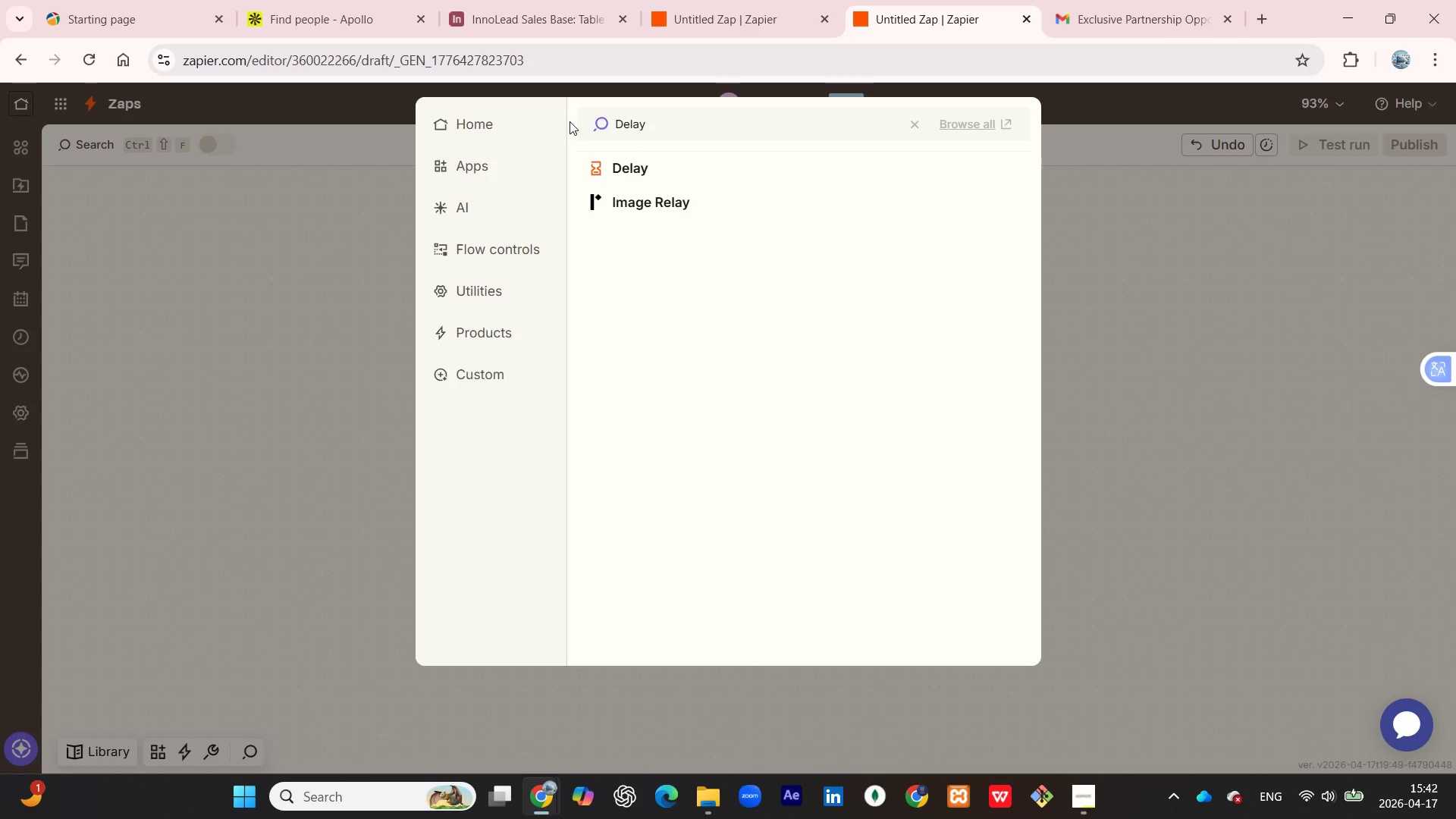 
wait(6.53)
 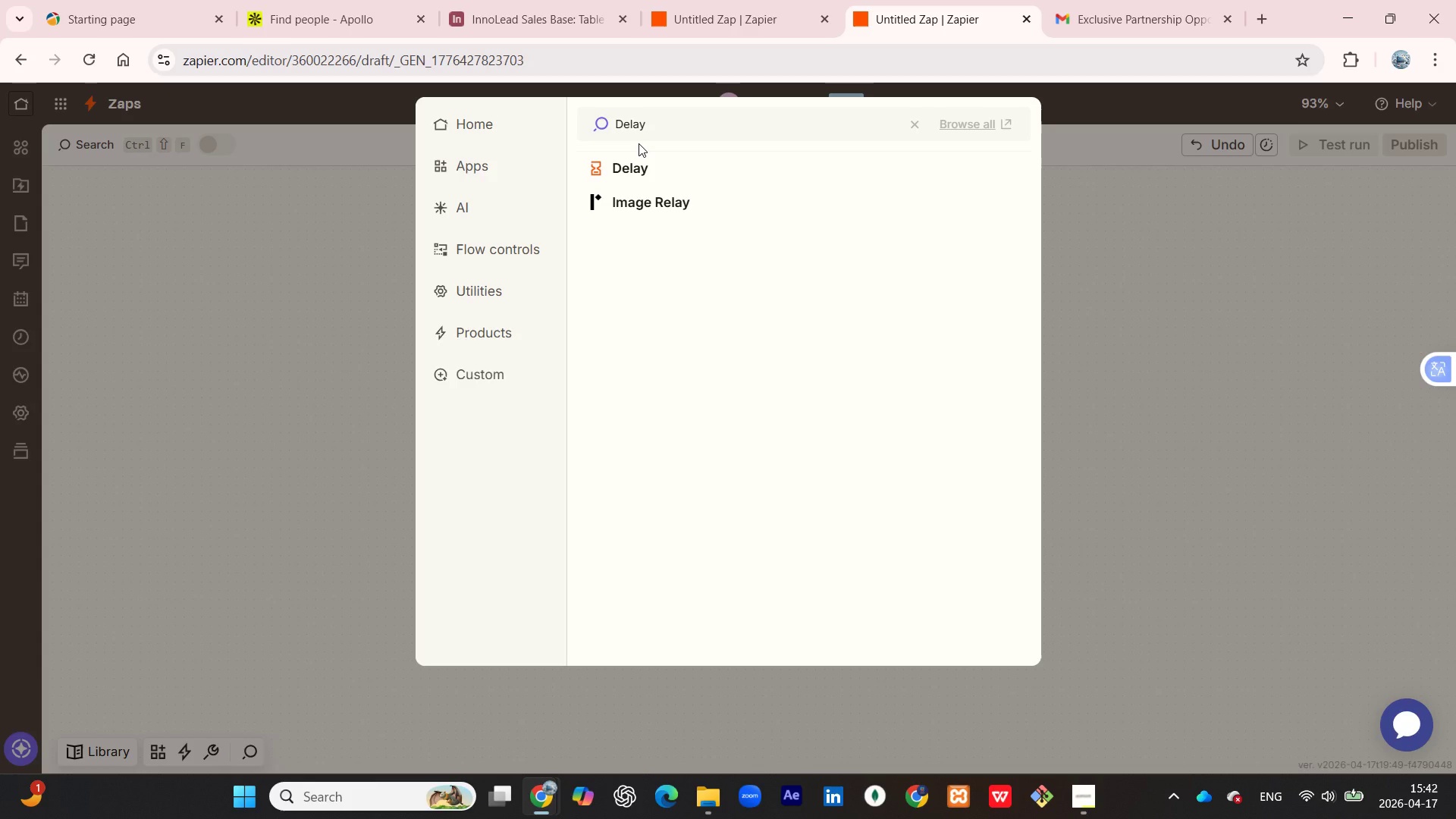 
type( by)
 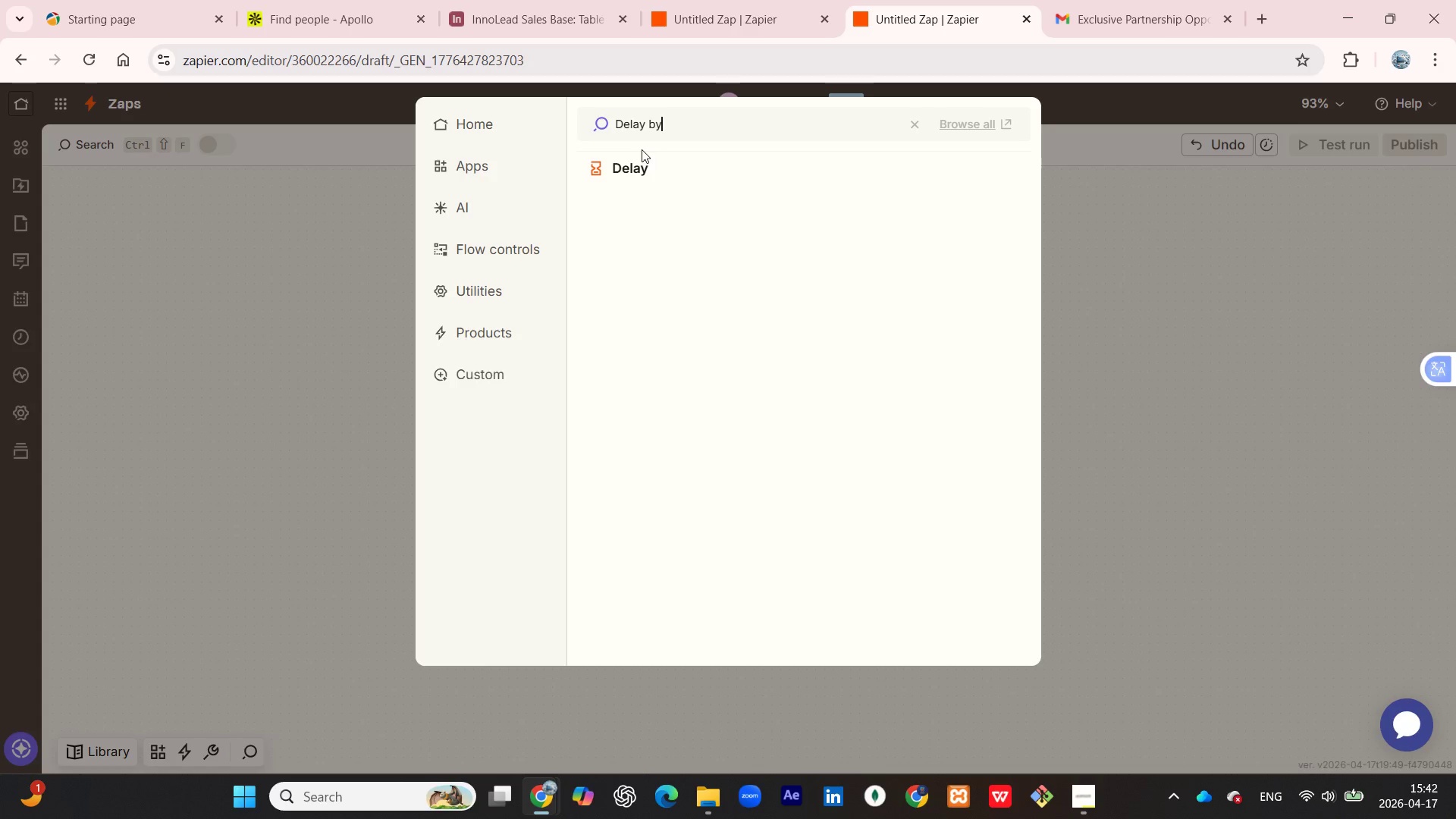 
left_click([651, 165])
 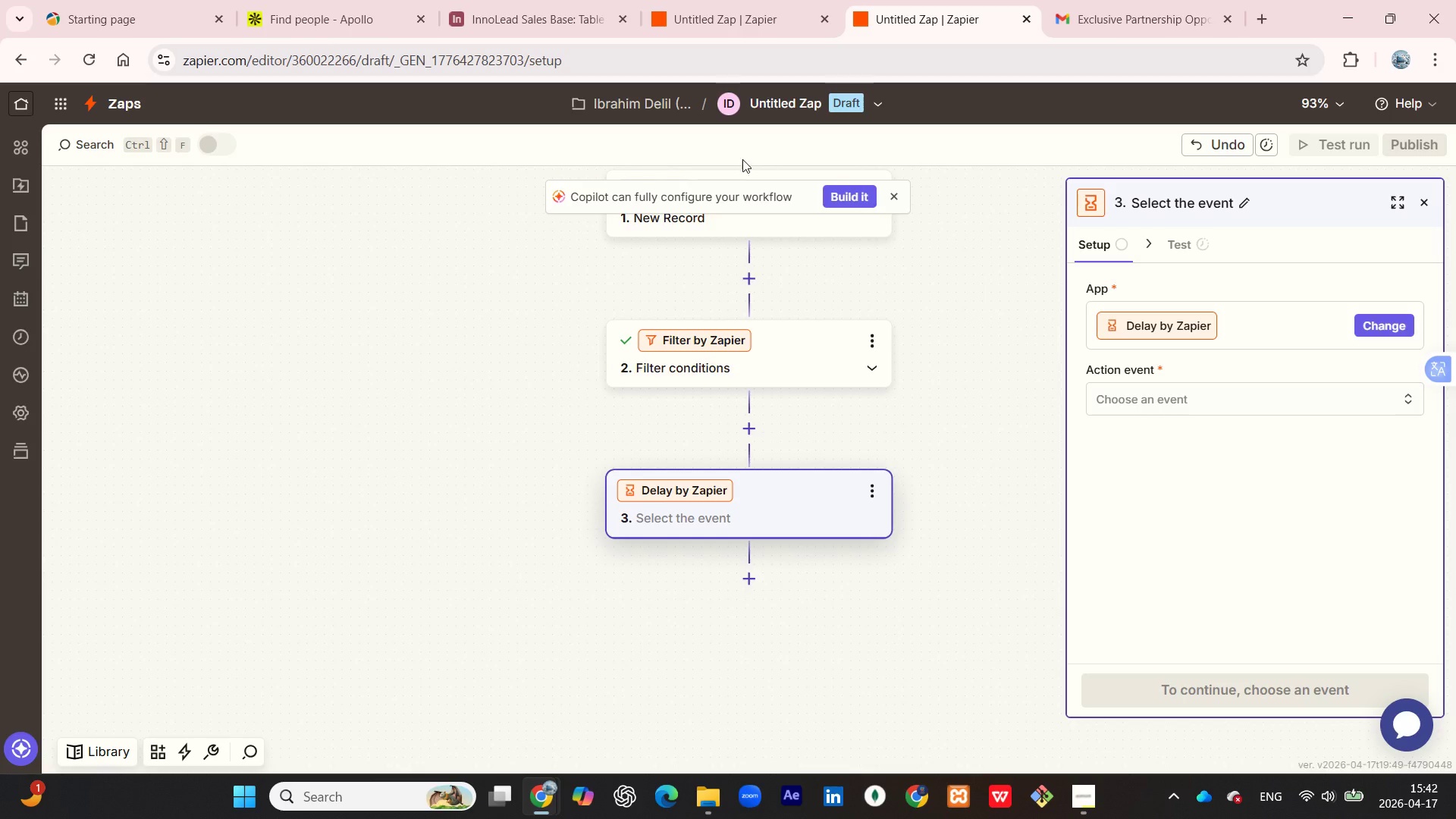 
left_click([1213, 399])
 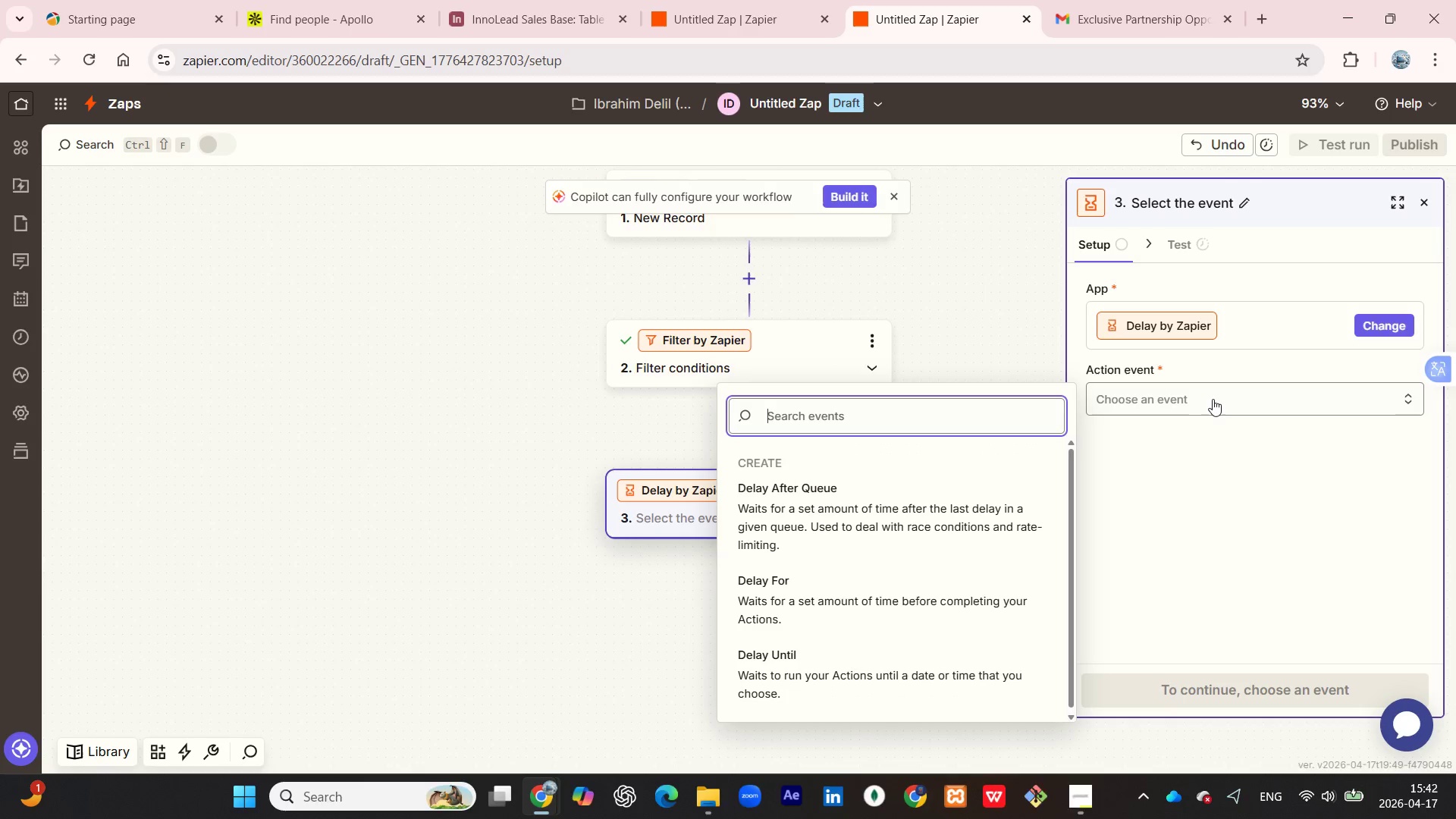 
wait(8.33)
 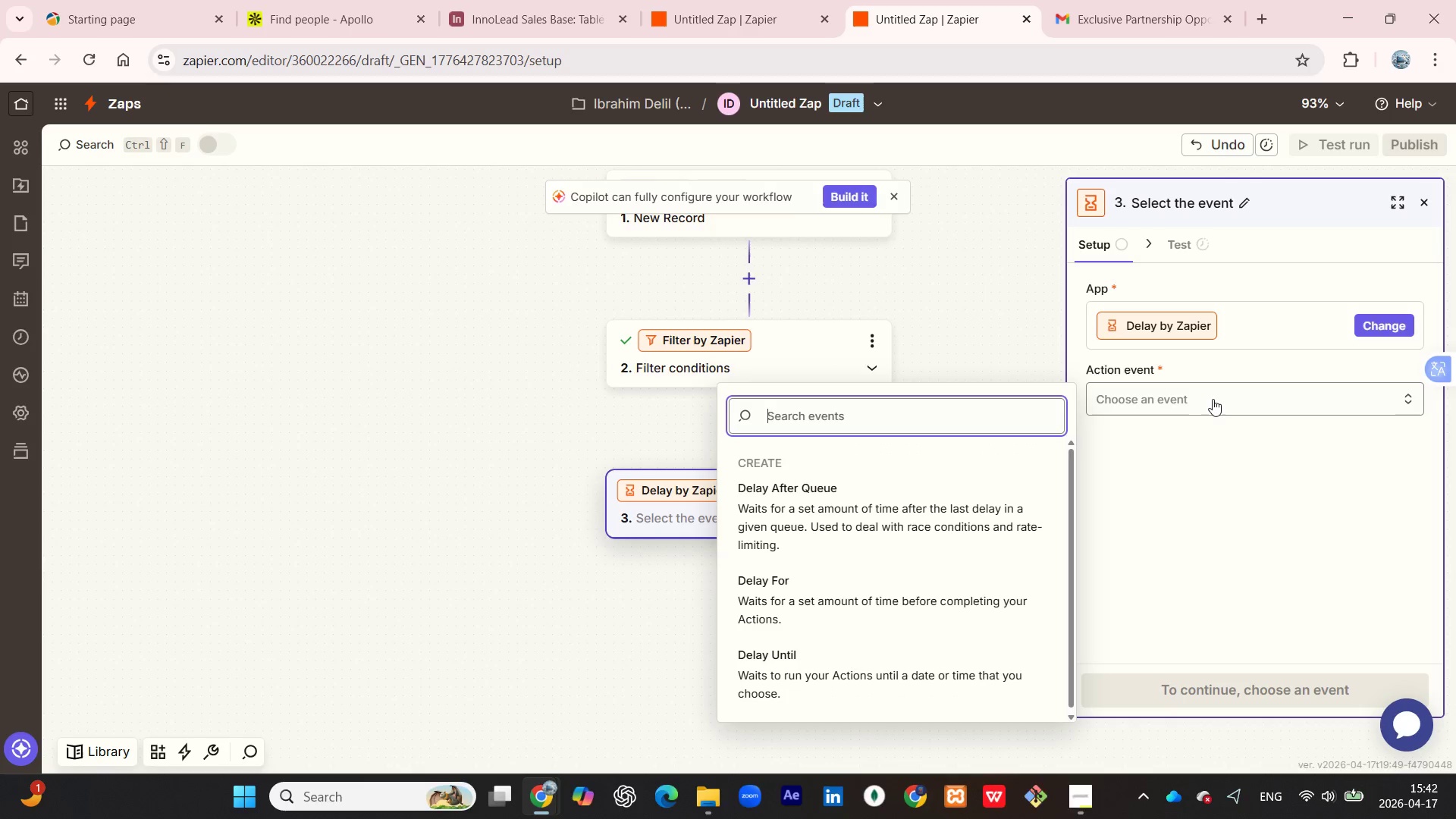 
left_click([882, 578])
 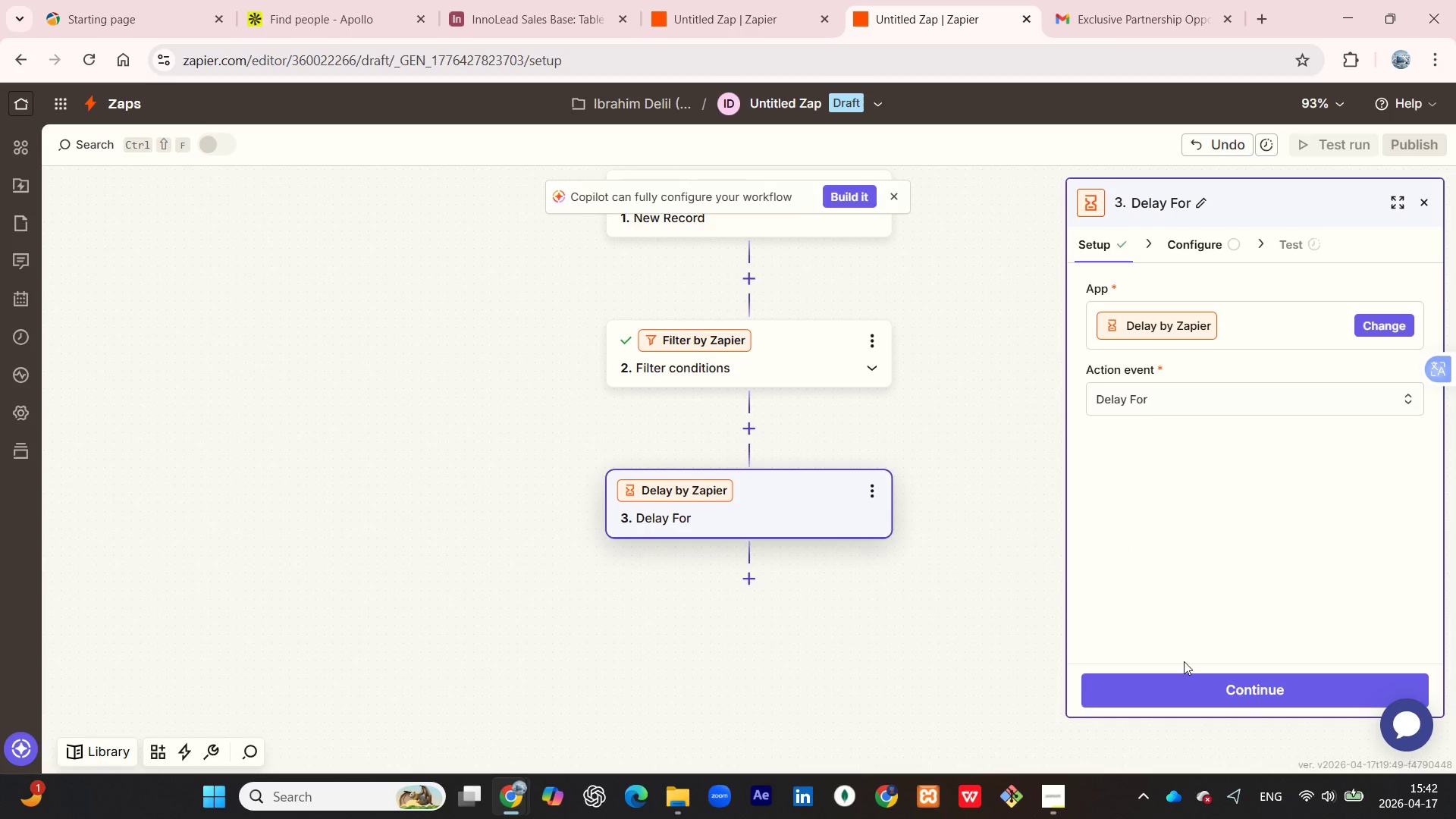 
mouse_move([1161, 659])
 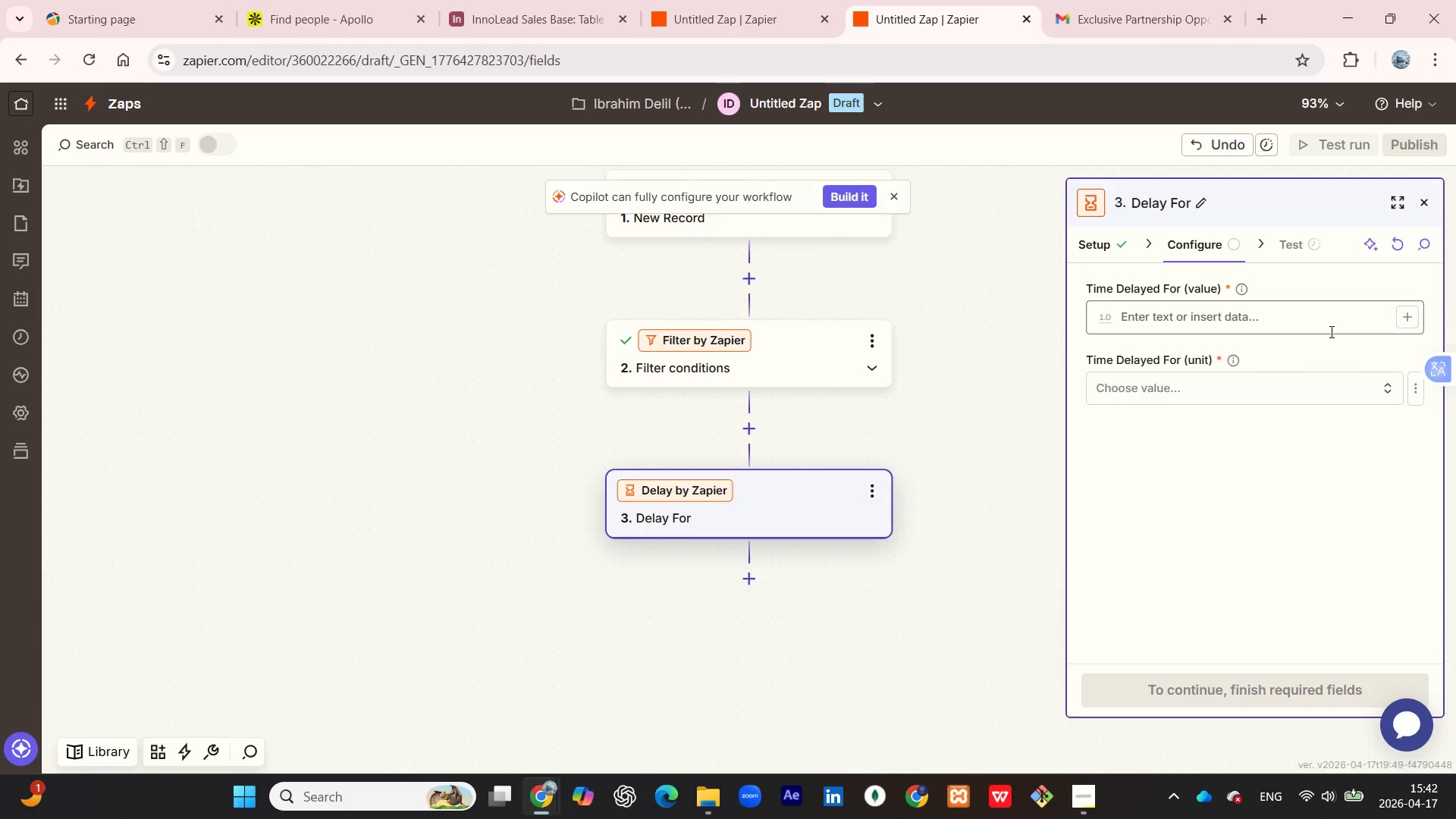 
wait(9.72)
 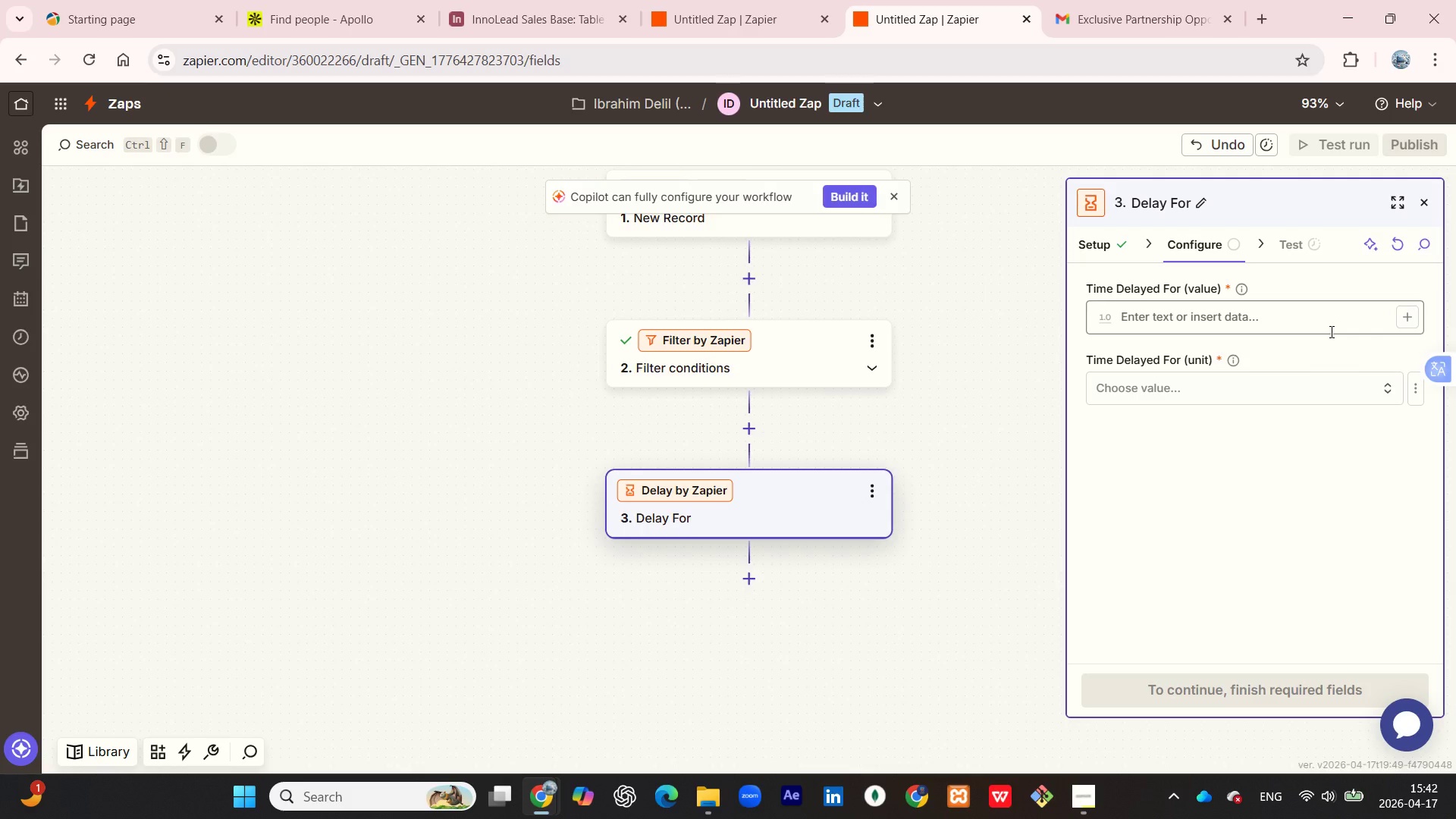 
left_click([1252, 317])
 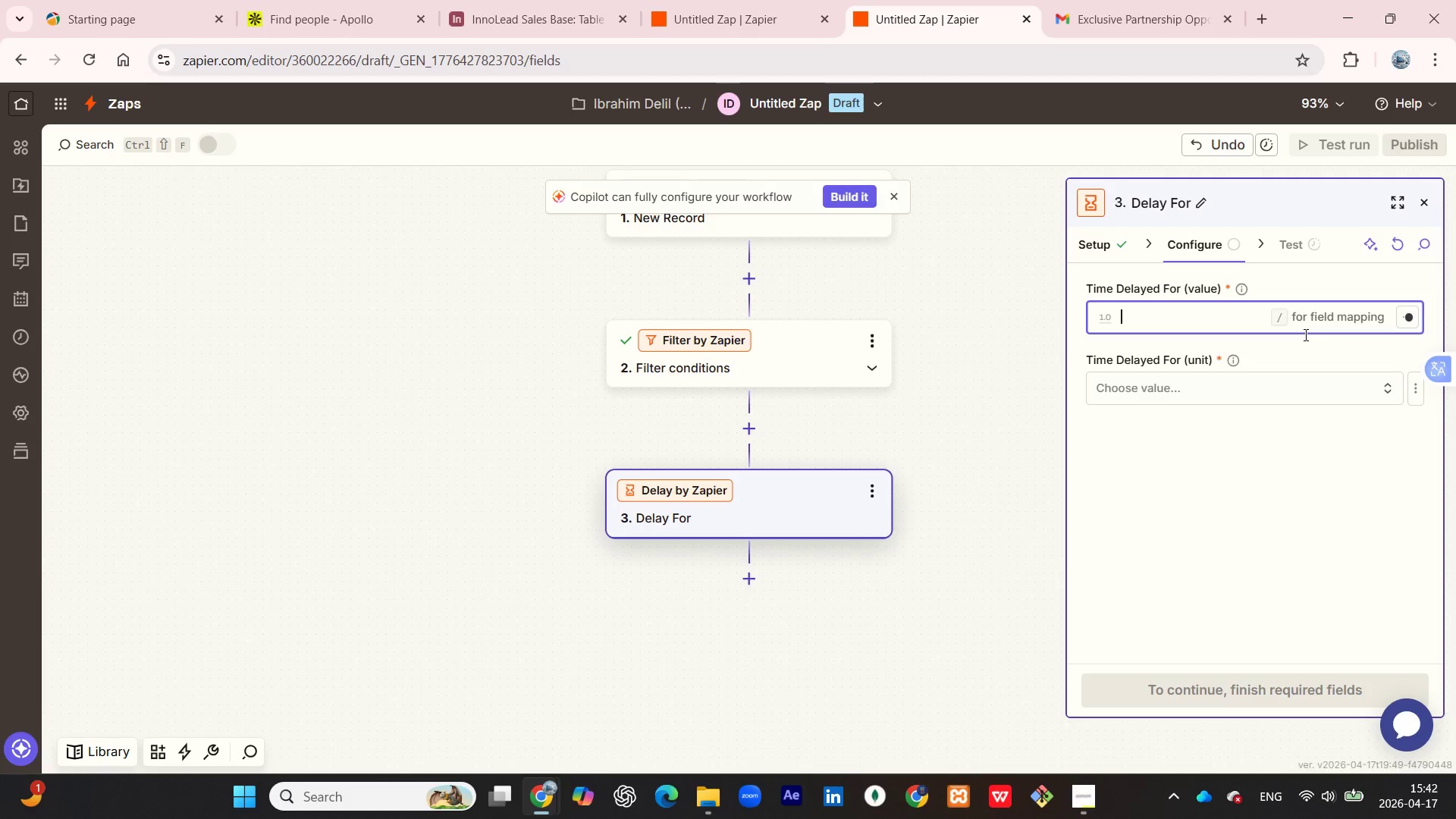 
left_click([1320, 344])
 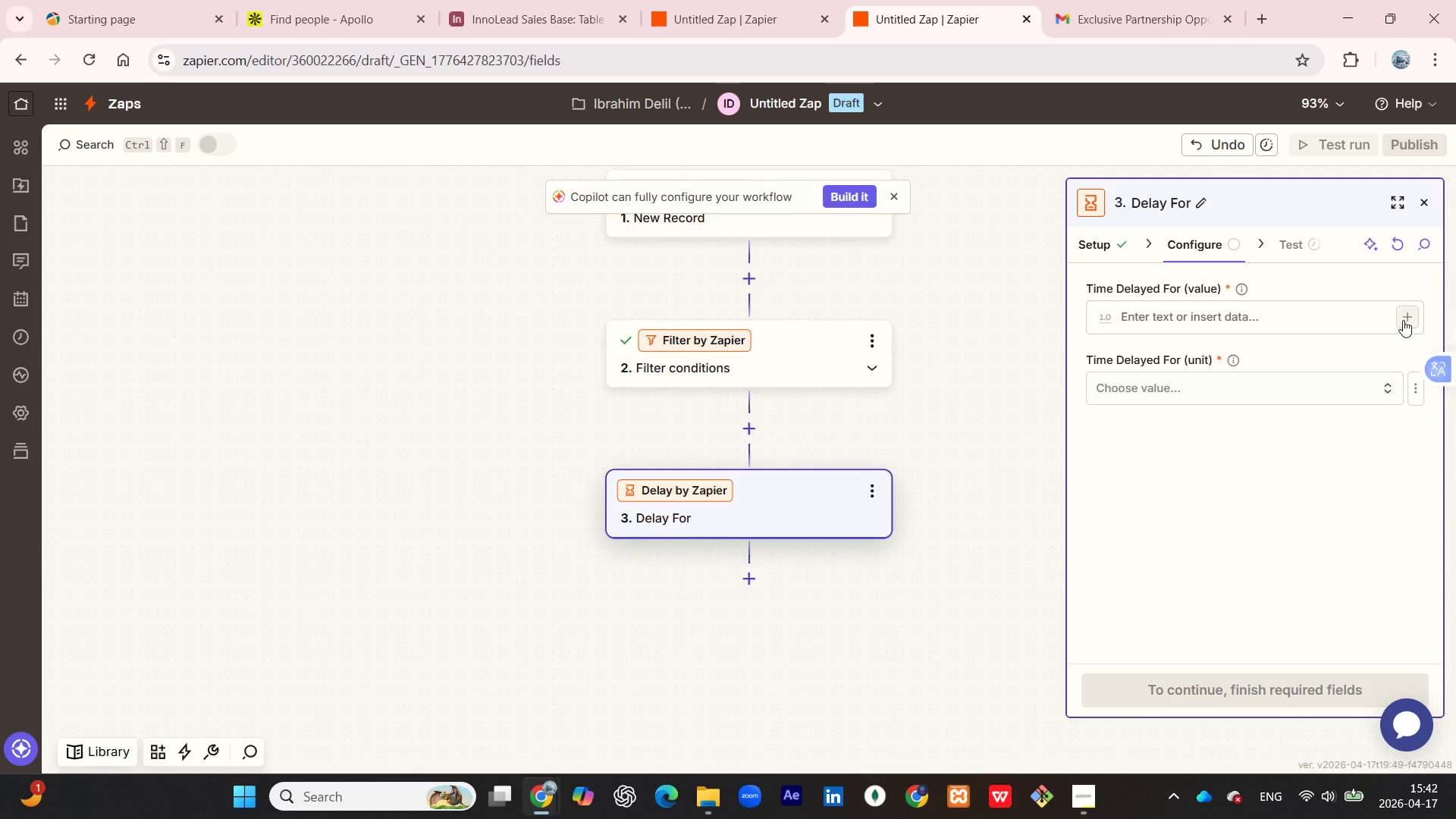 
left_click([1403, 320])
 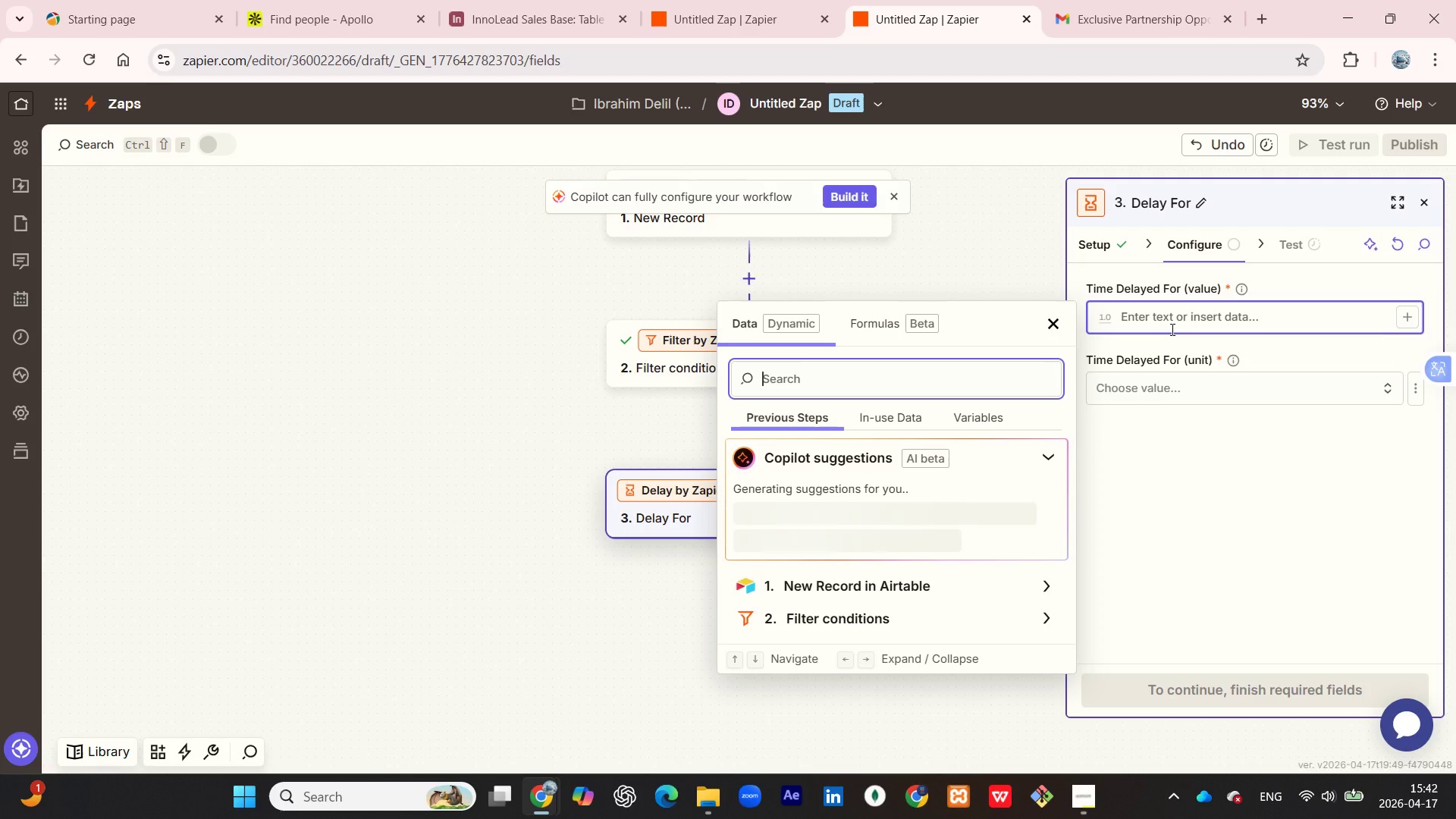 
left_click([1171, 329])
 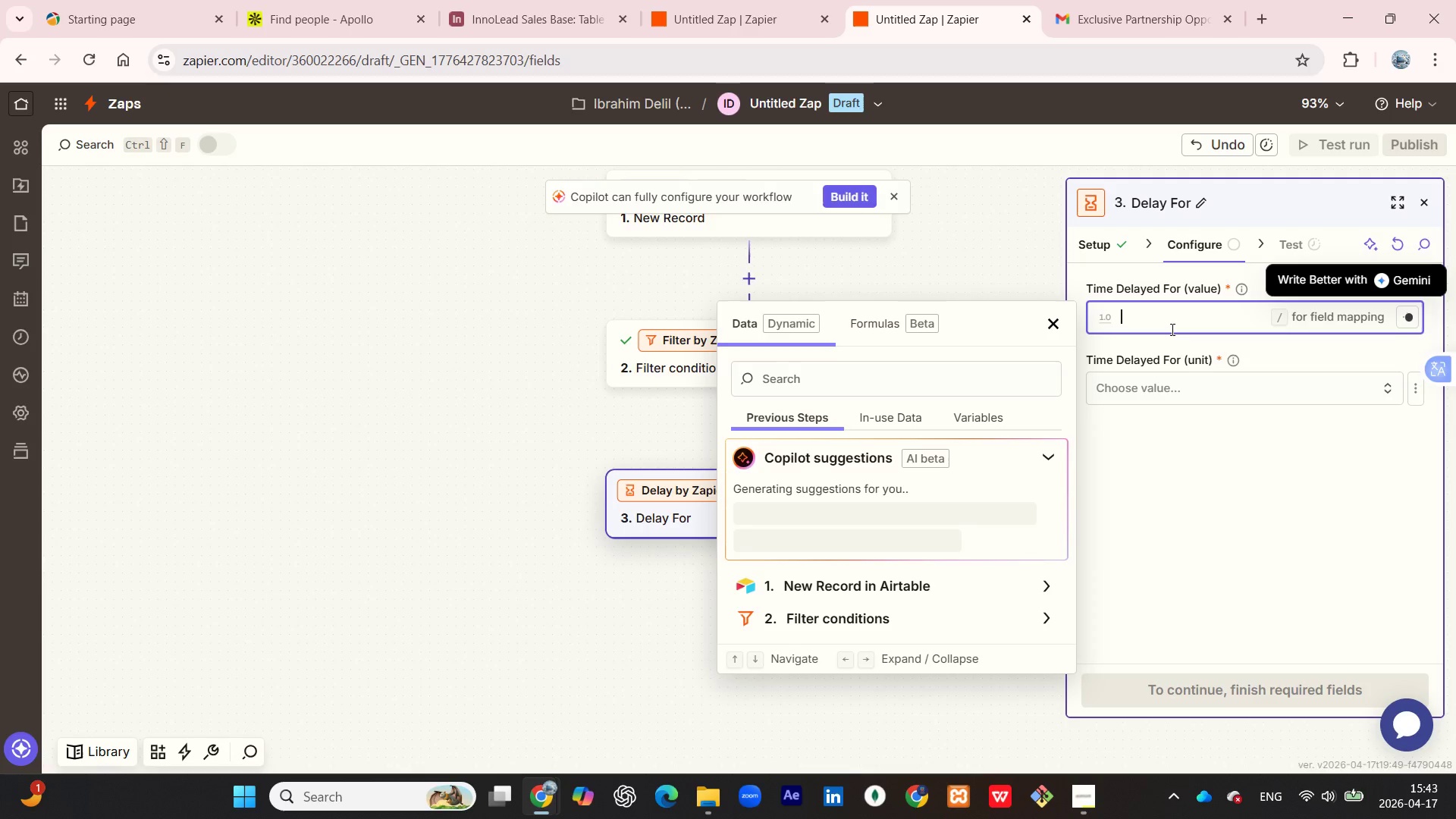 
type(48)
 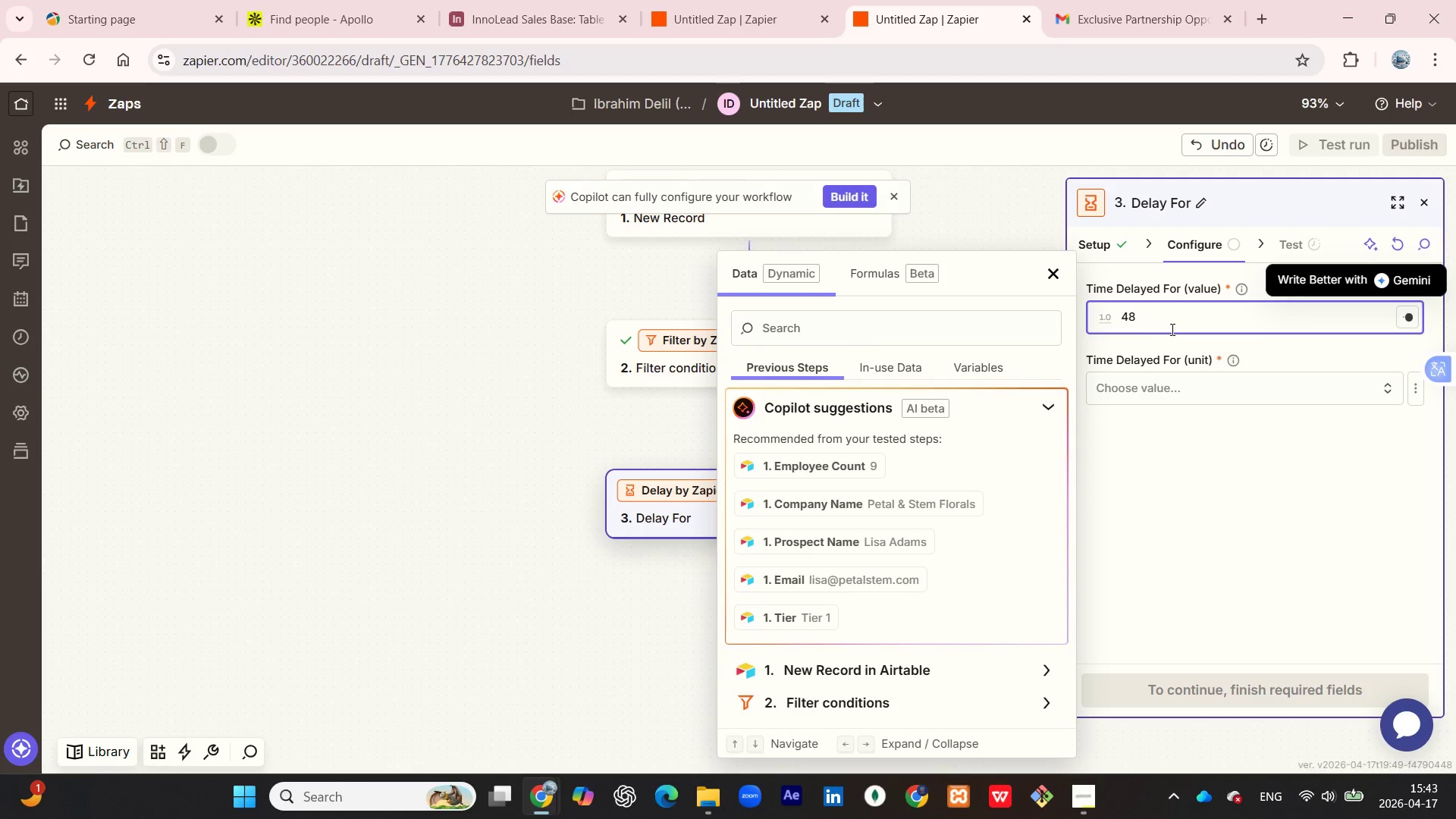 
type(:00)
 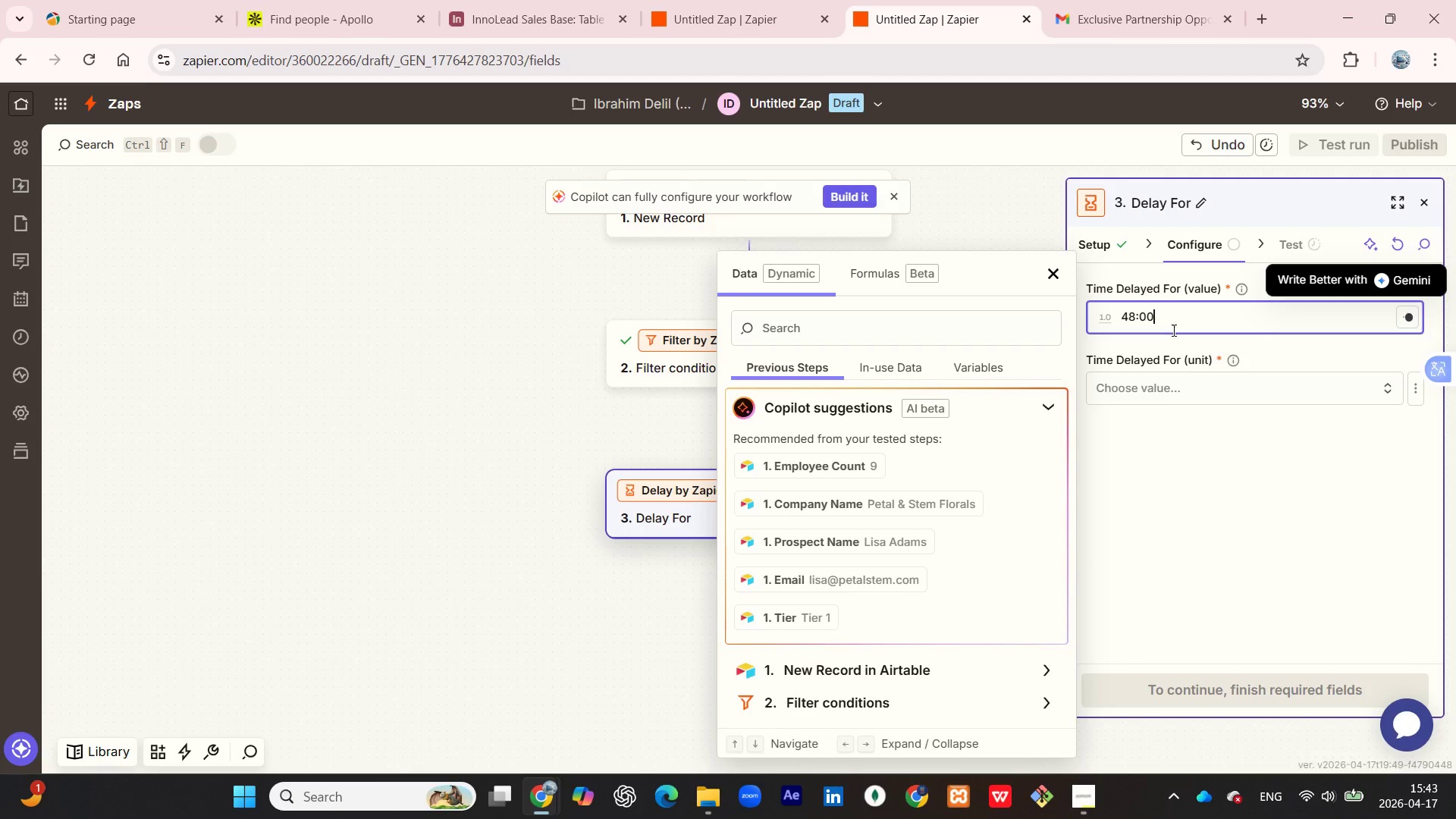 
wait(5.47)
 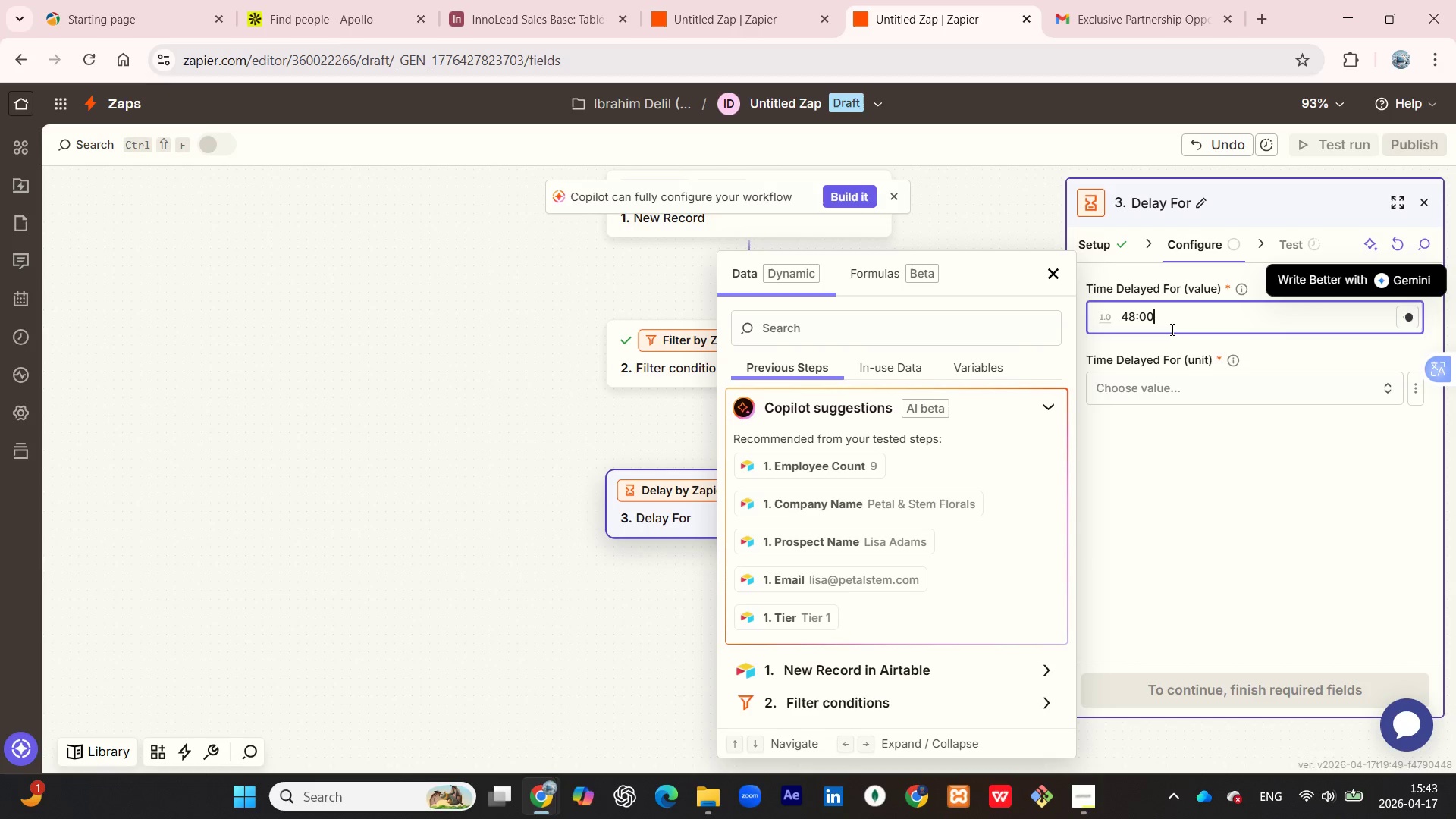 
left_click([1206, 375])
 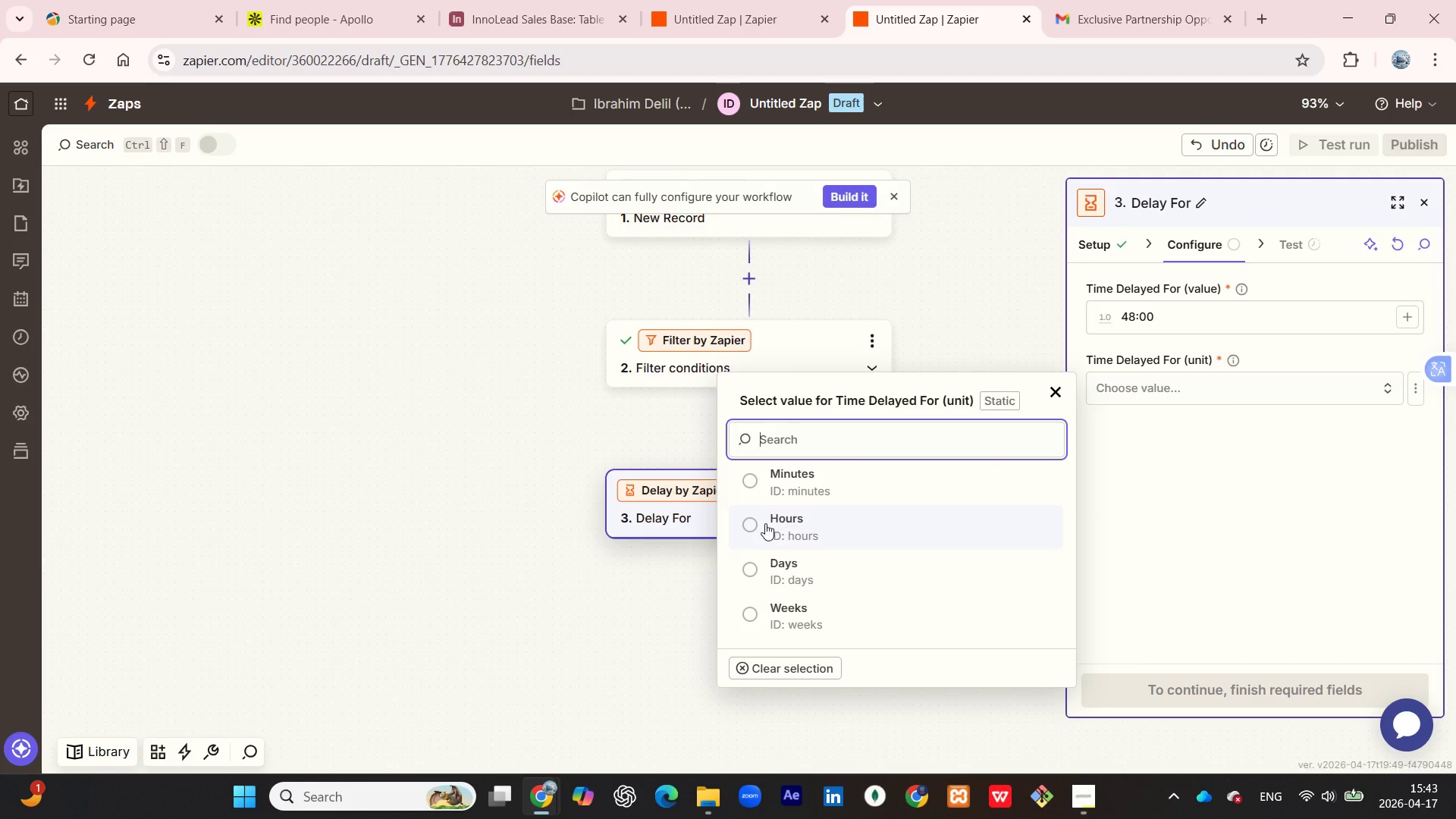 
left_click([765, 523])
 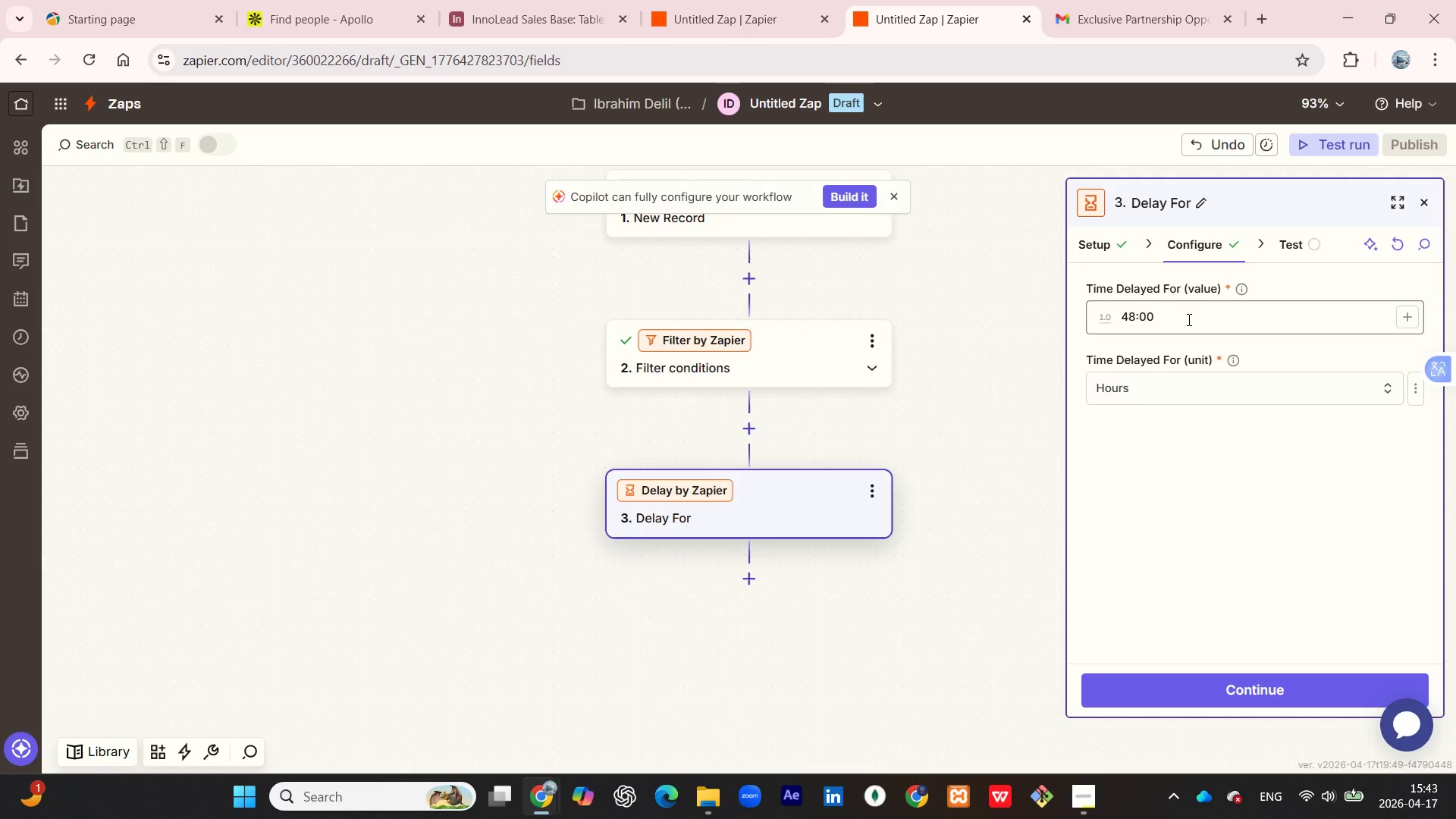 
left_click([1188, 319])
 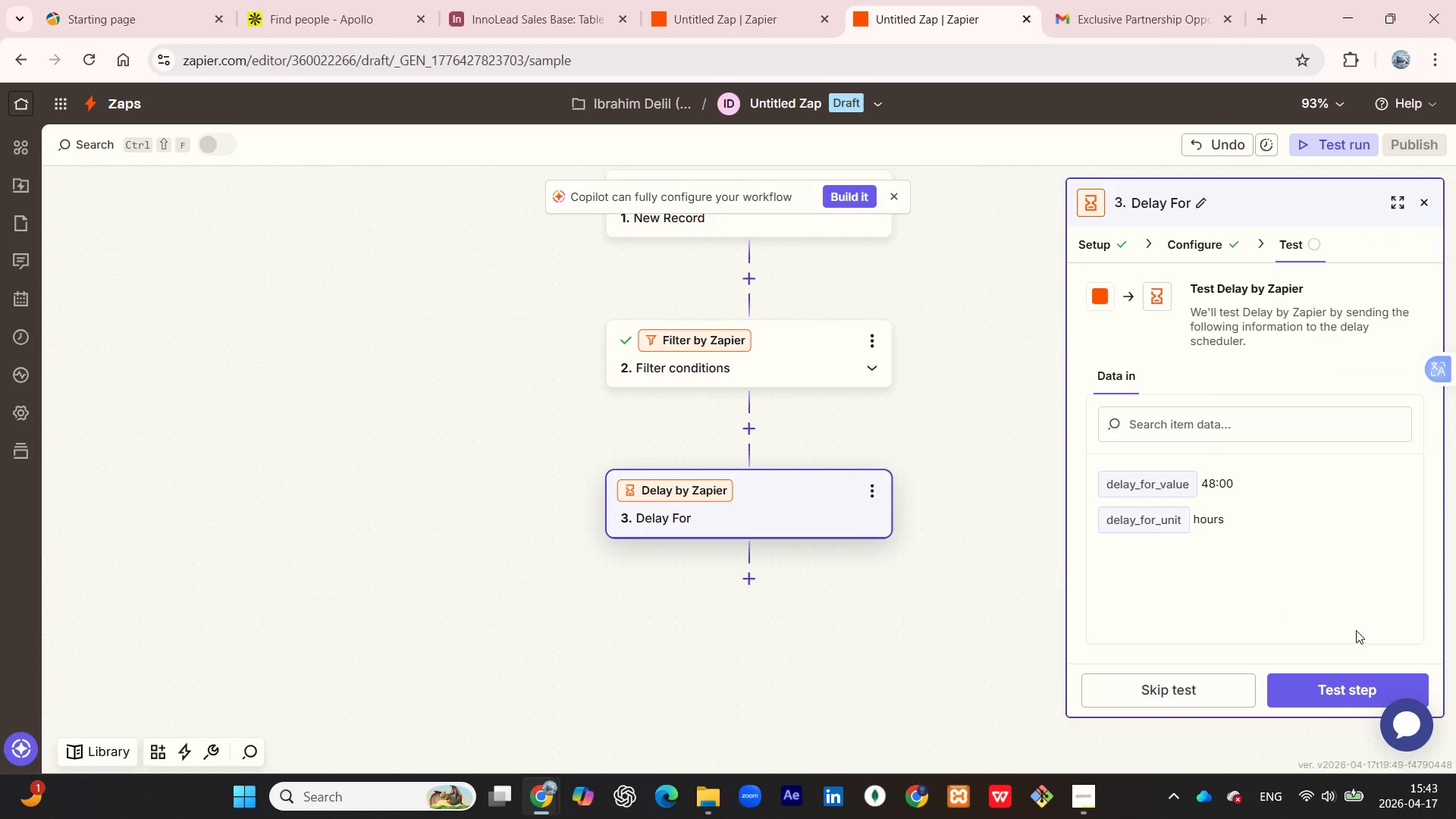 
wait(14.42)
 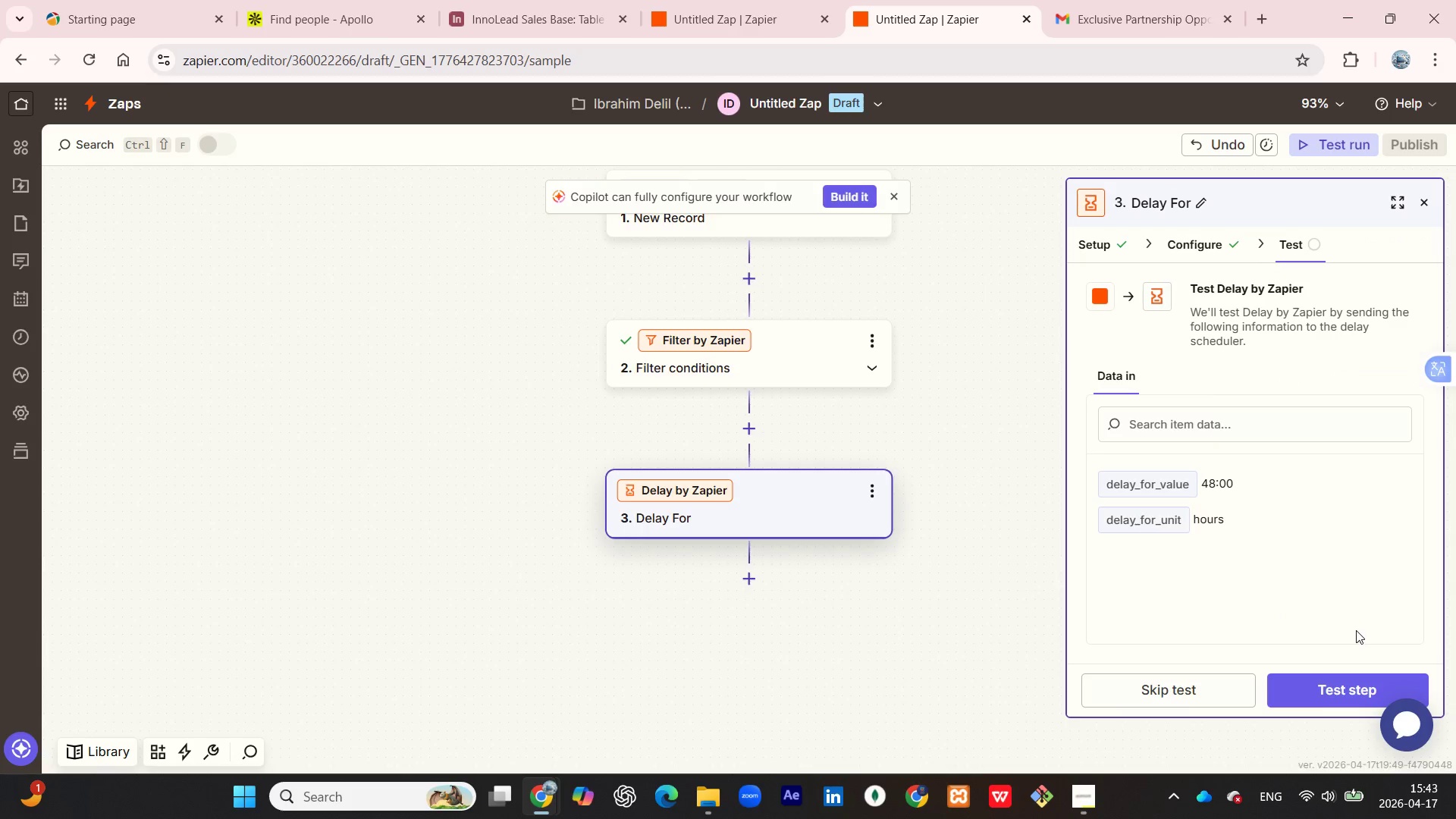 
left_click([1304, 683])
 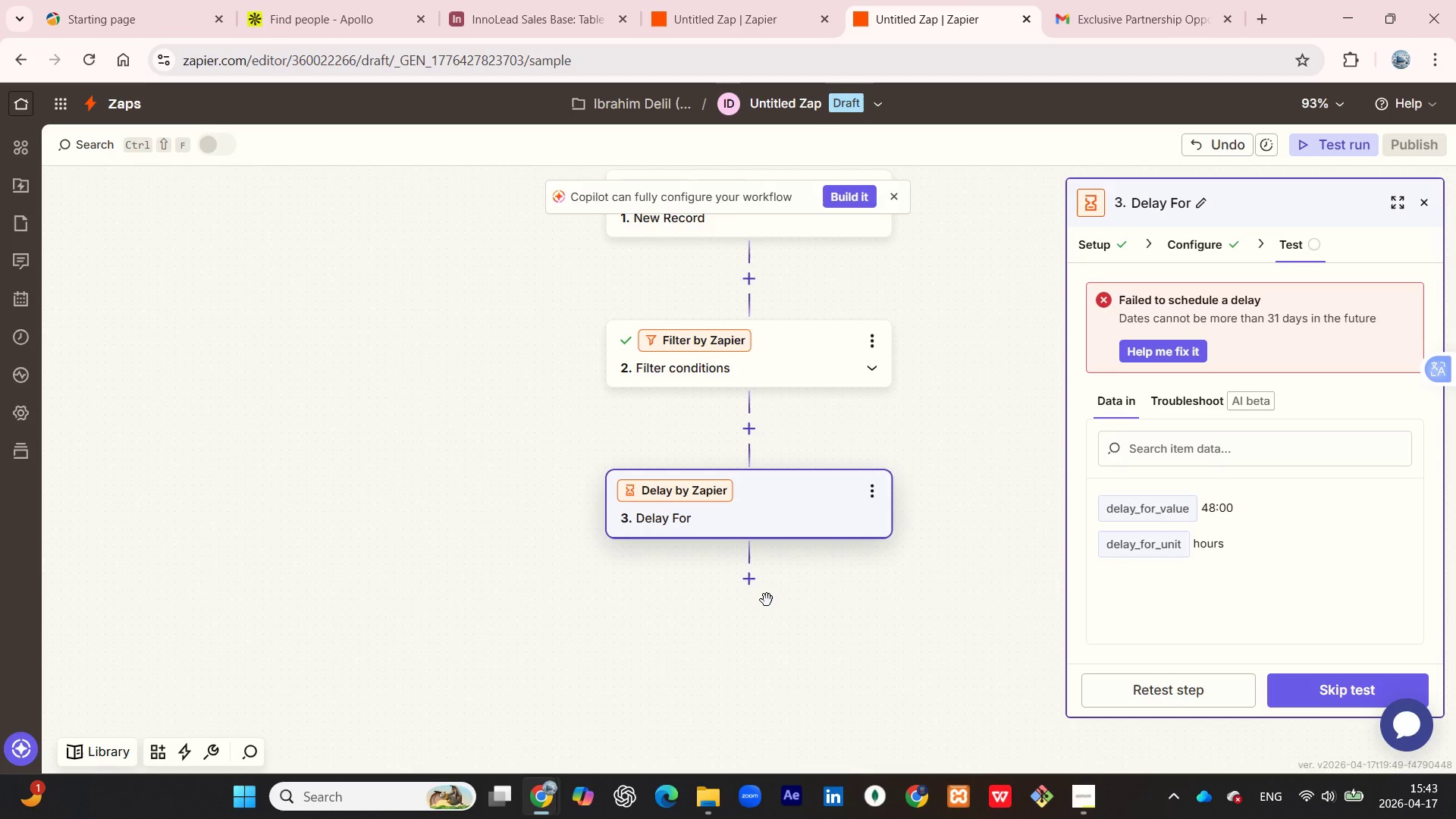 
left_click([752, 584])
 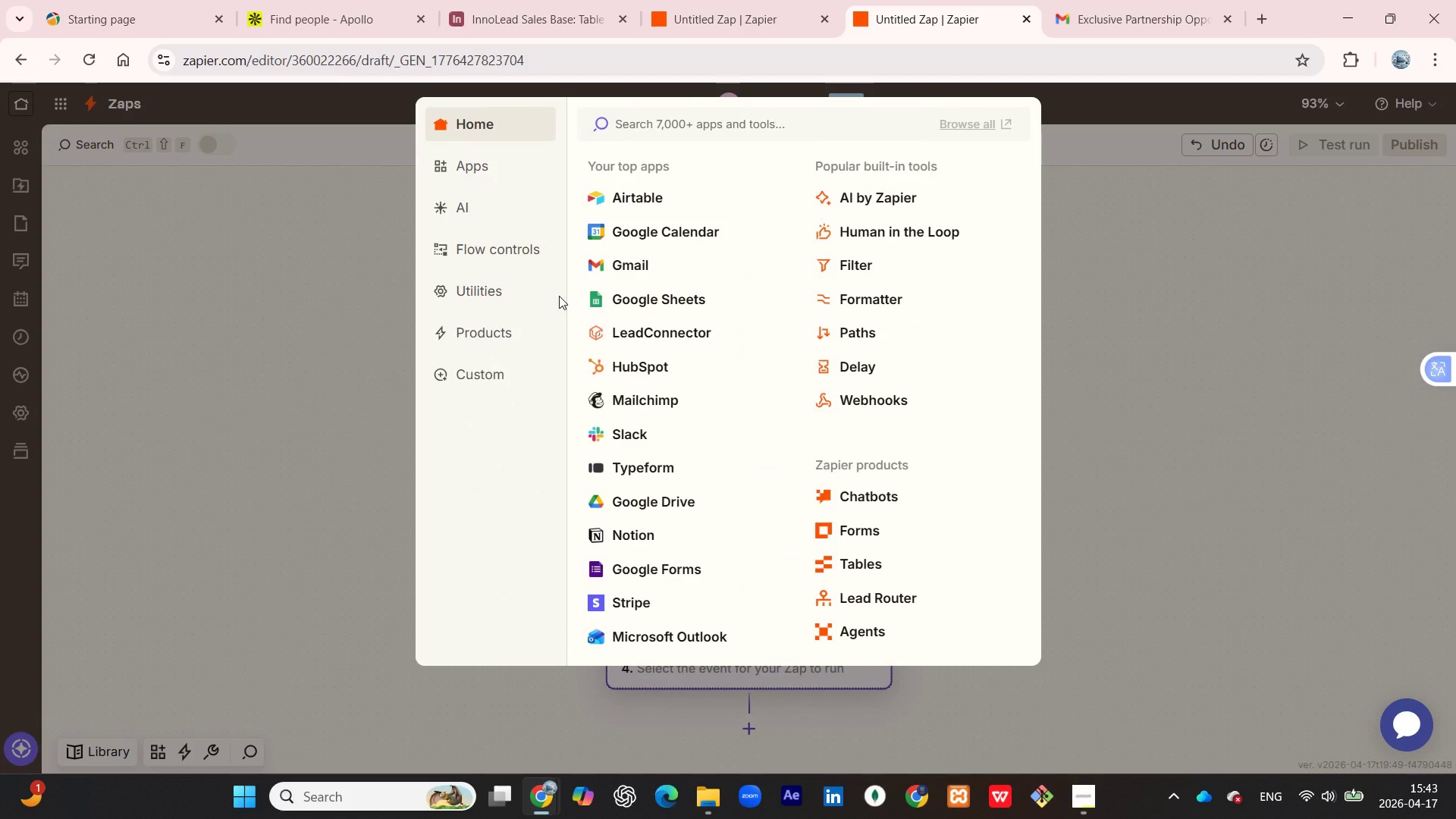 
left_click([659, 272])
 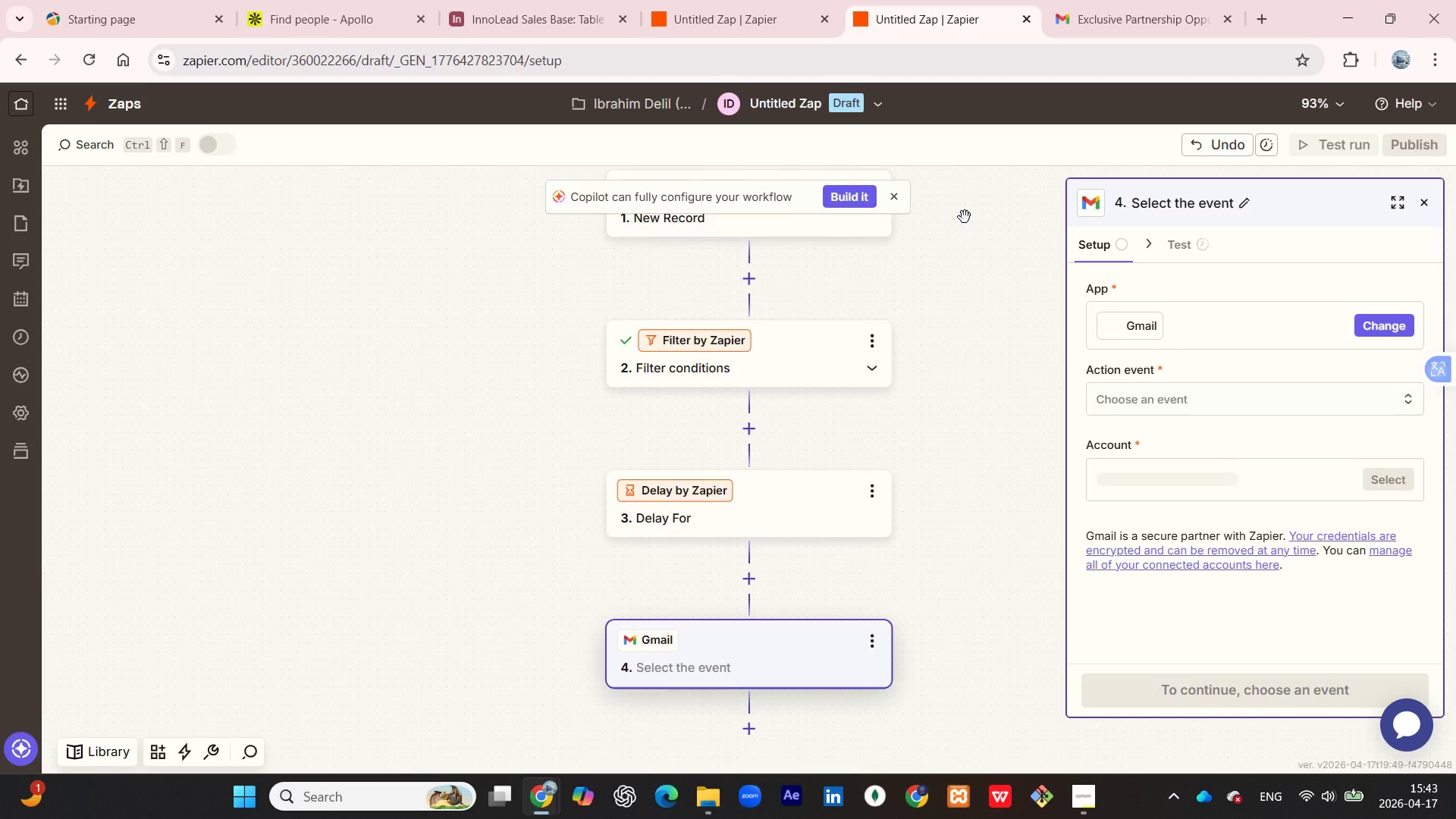 
left_click([1195, 399])
 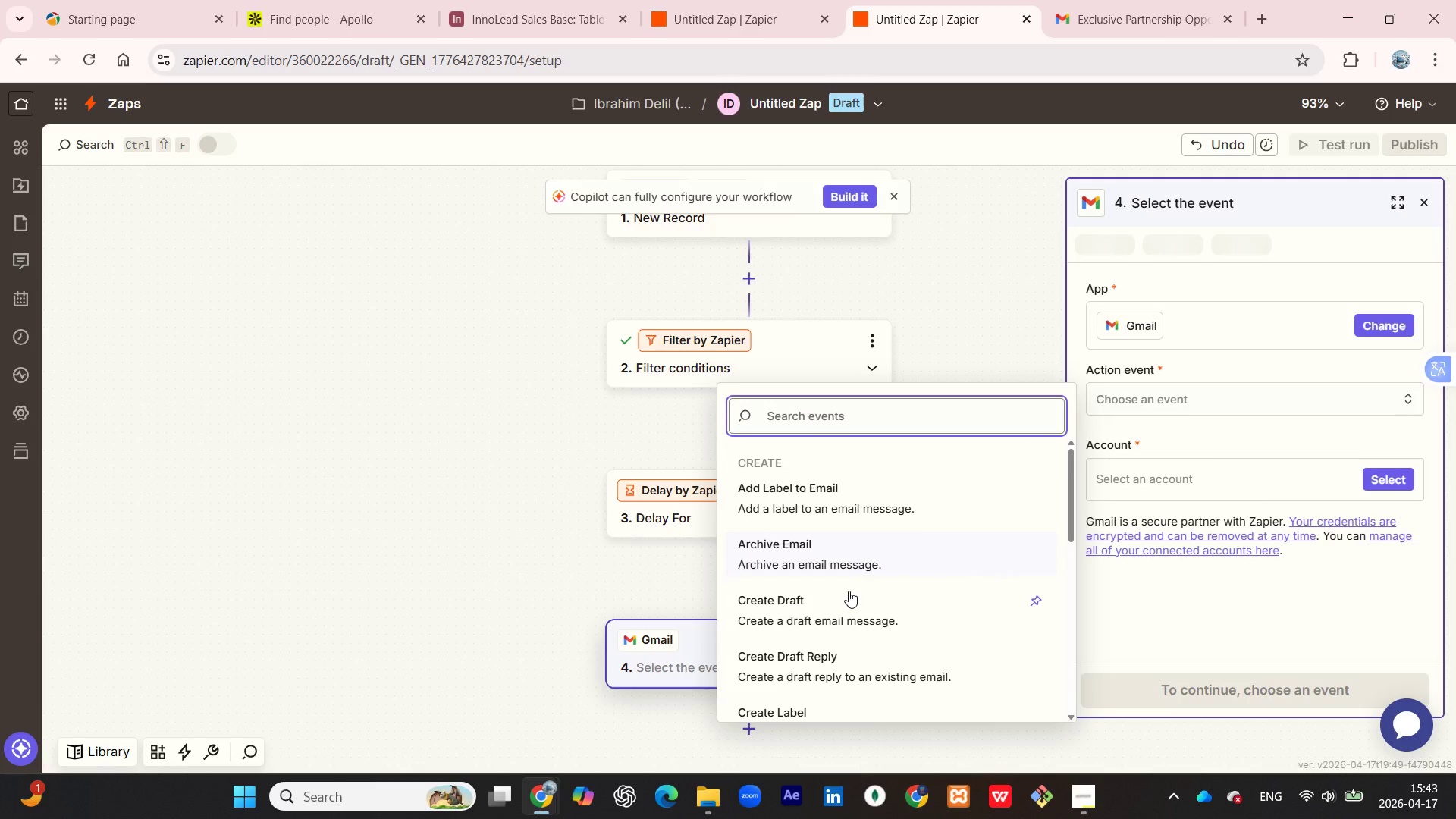 
scroll: coordinate [849, 592], scroll_direction: down, amount: 6.0
 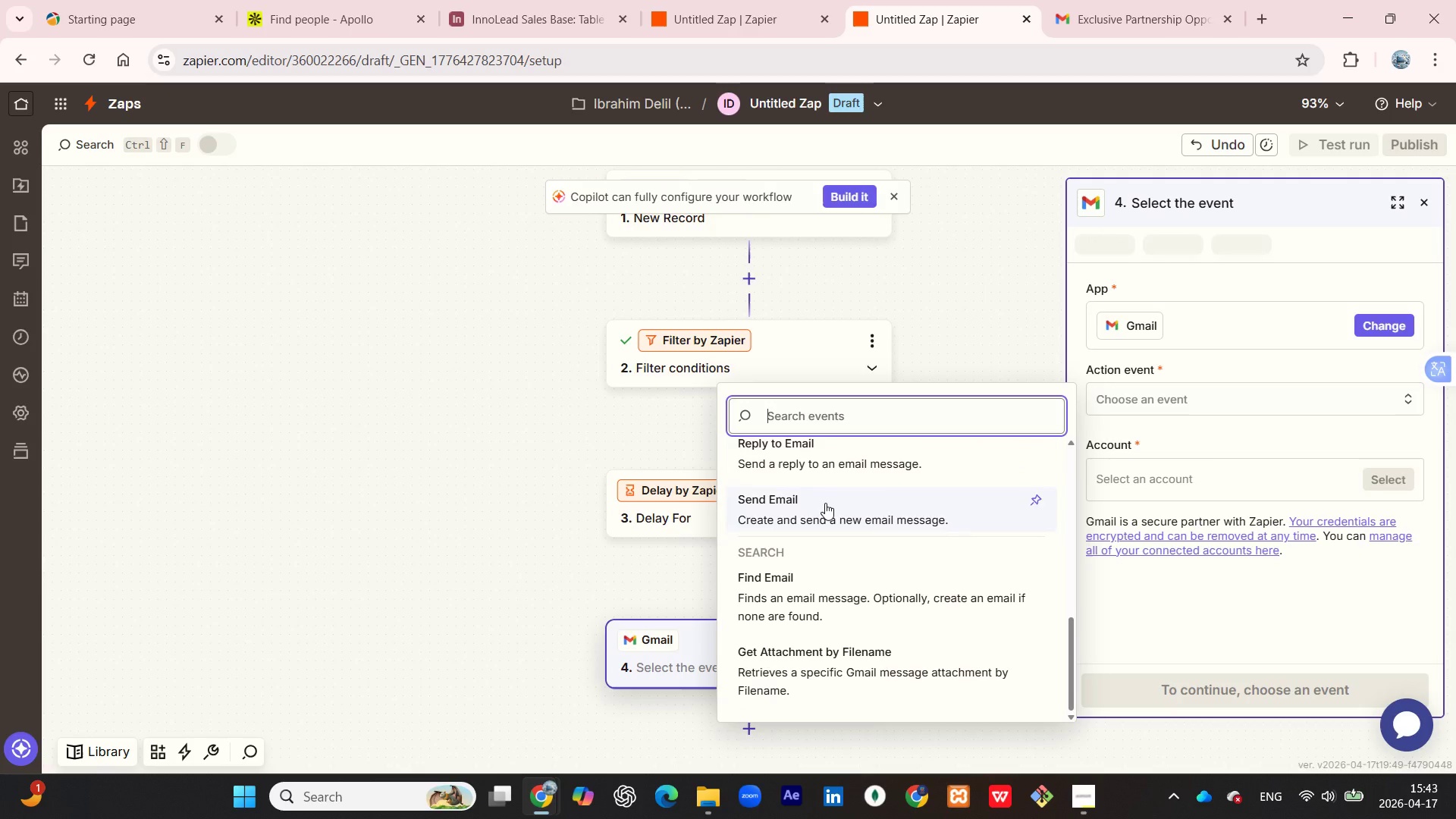 
left_click([825, 503])
 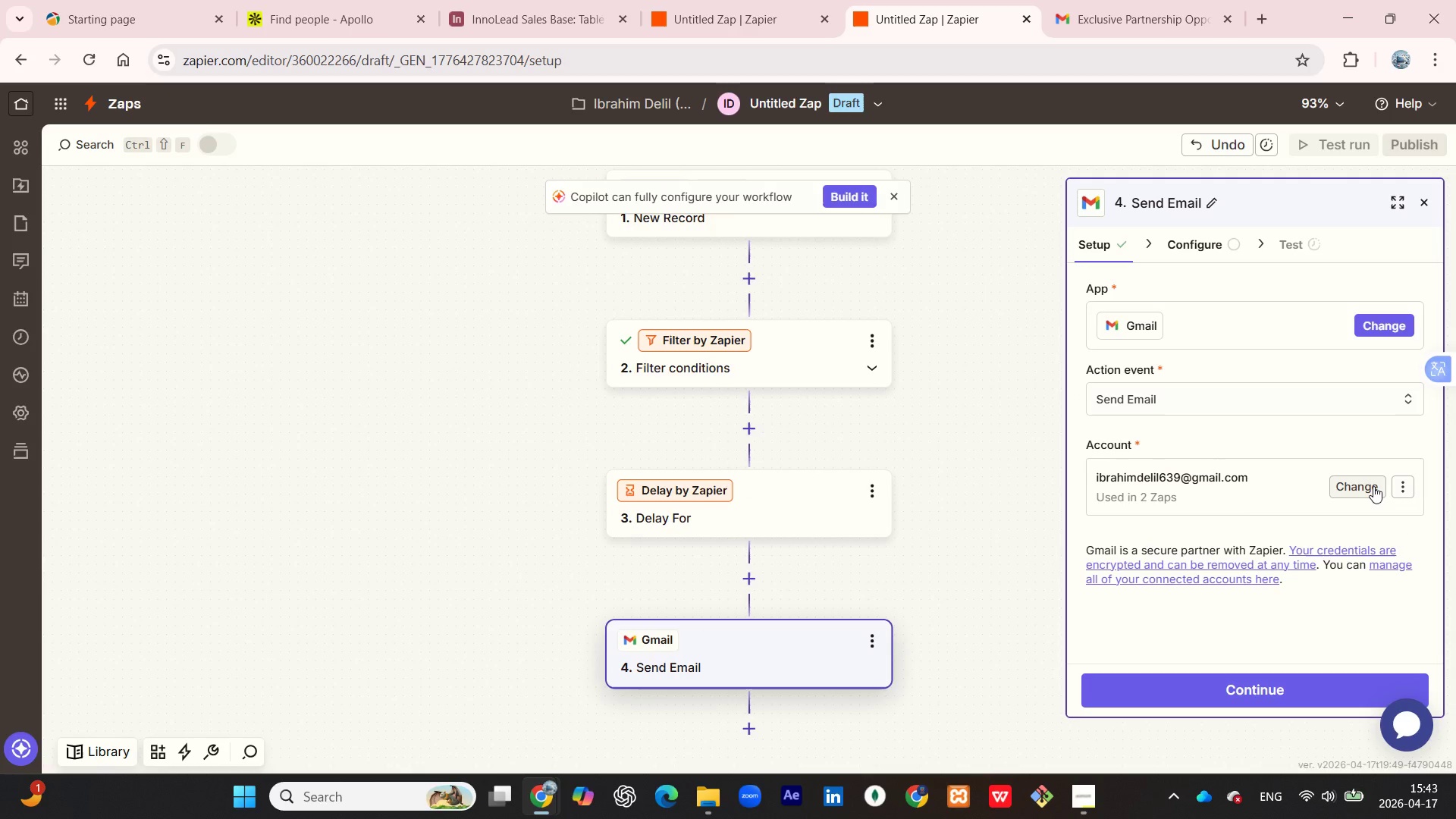 
scroll: coordinate [1373, 487], scroll_direction: down, amount: 1.0
 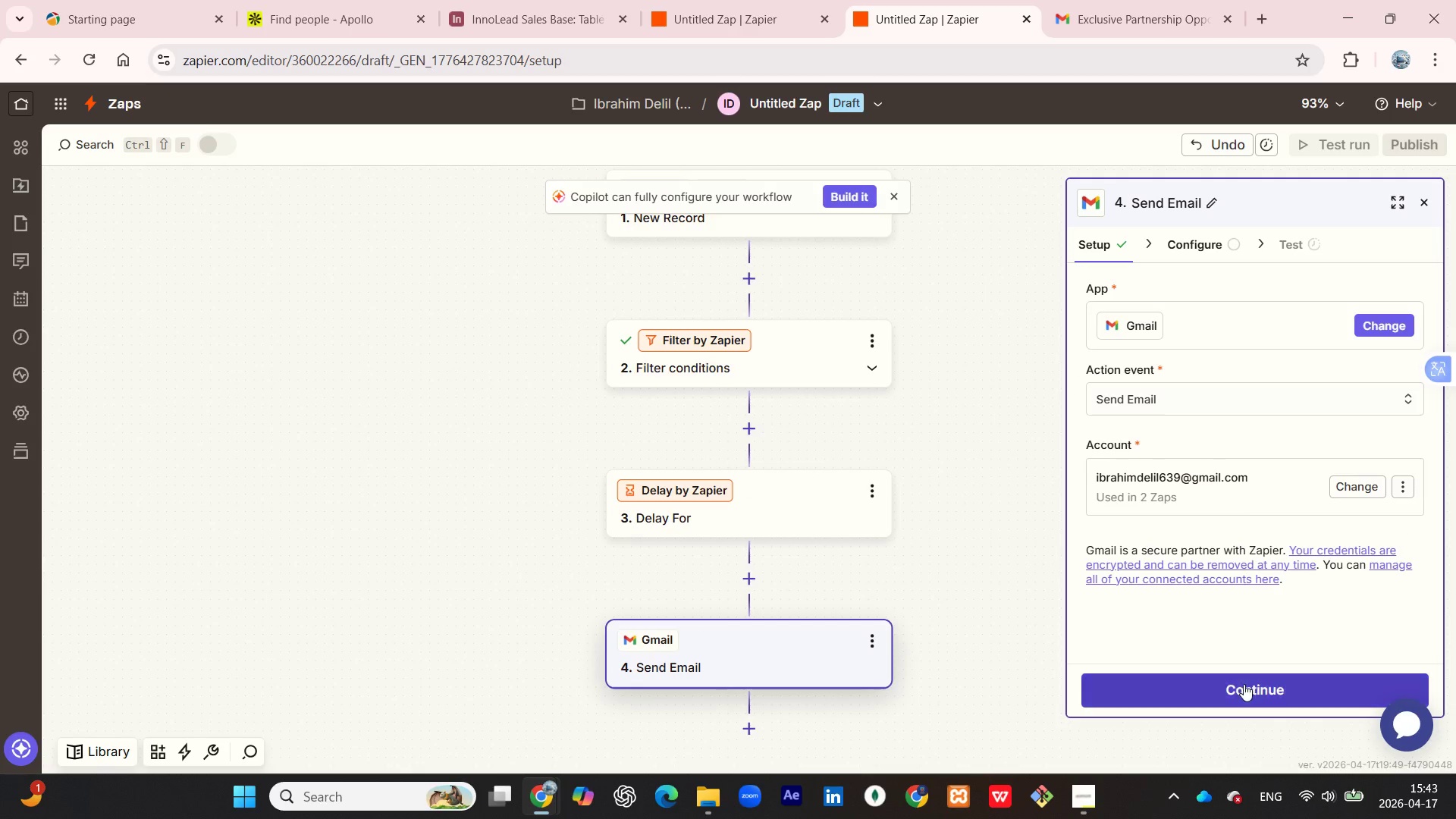 
left_click([1244, 686])
 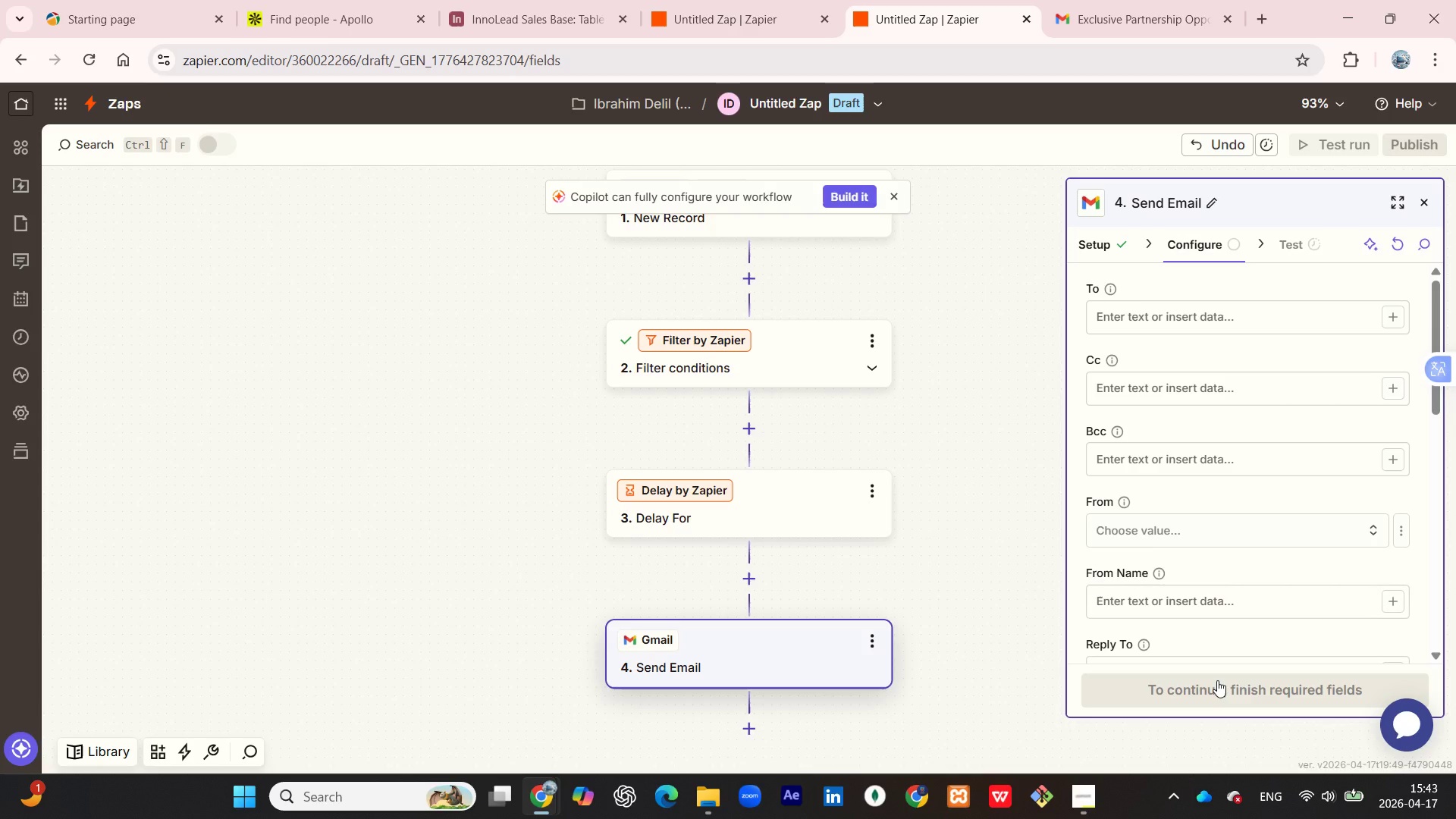 
wait(6.78)
 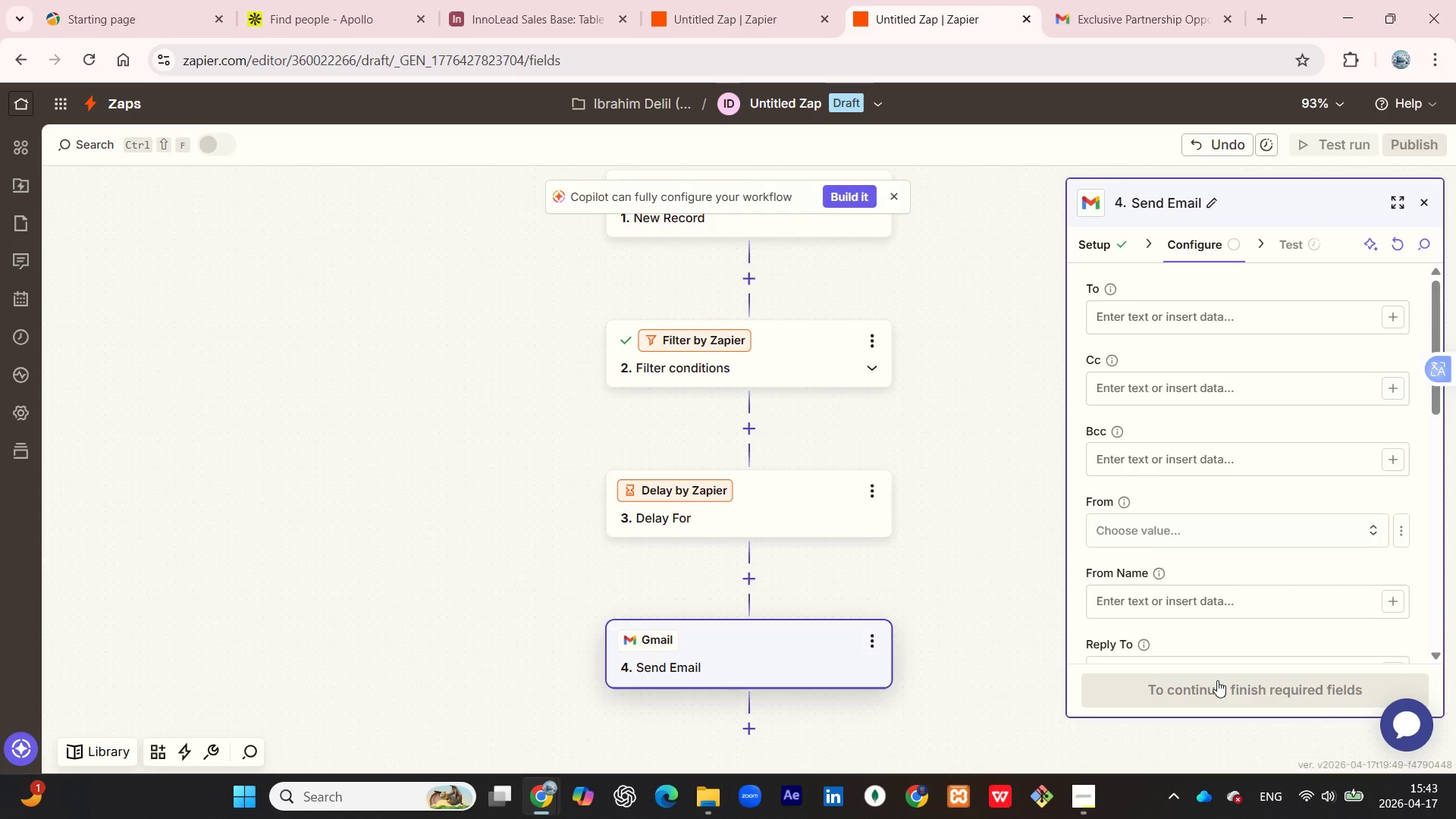 
scroll: coordinate [1188, 576], scroll_direction: down, amount: 5.0
 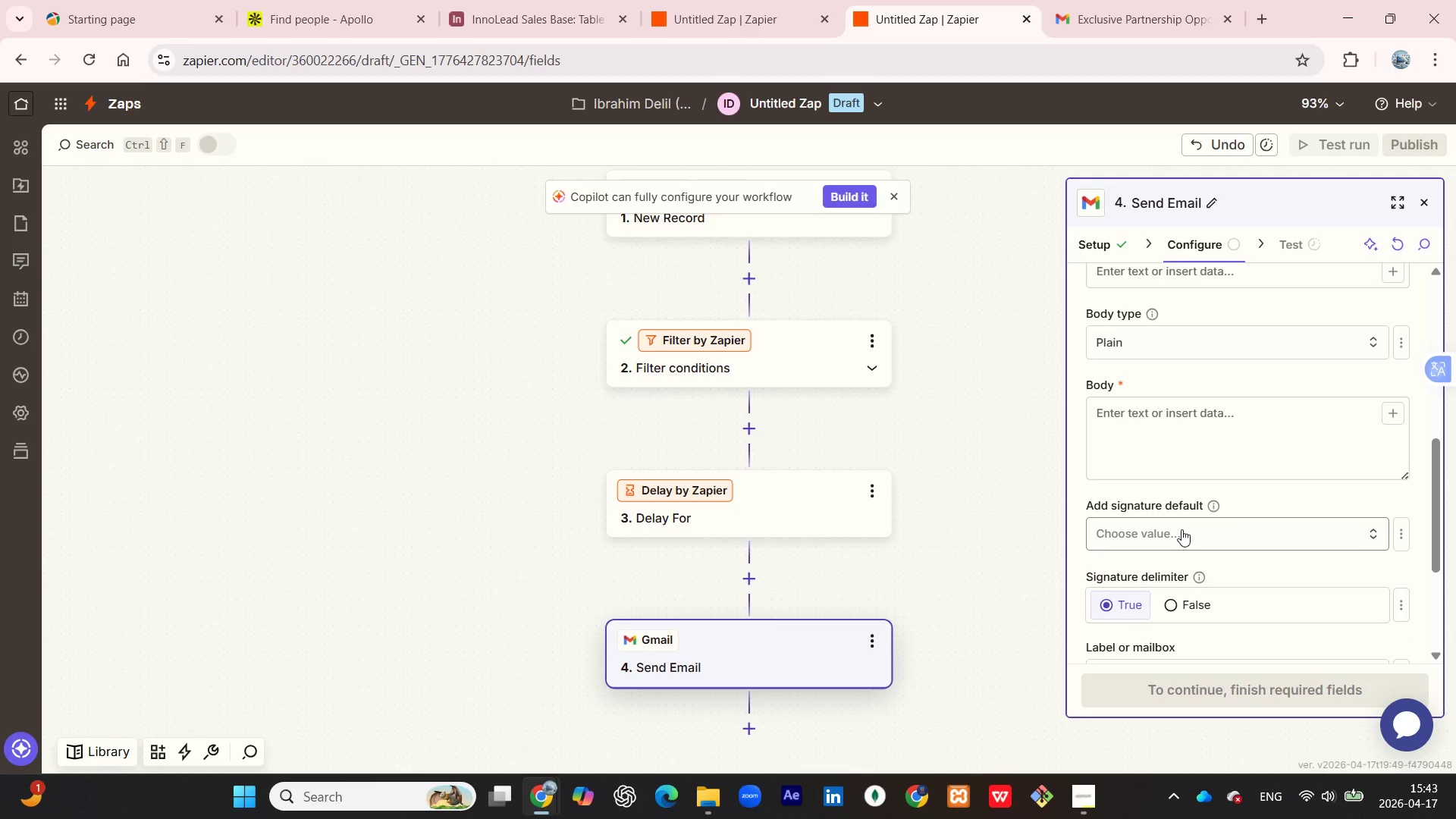 
scroll: coordinate [1181, 529], scroll_direction: up, amount: 5.0
 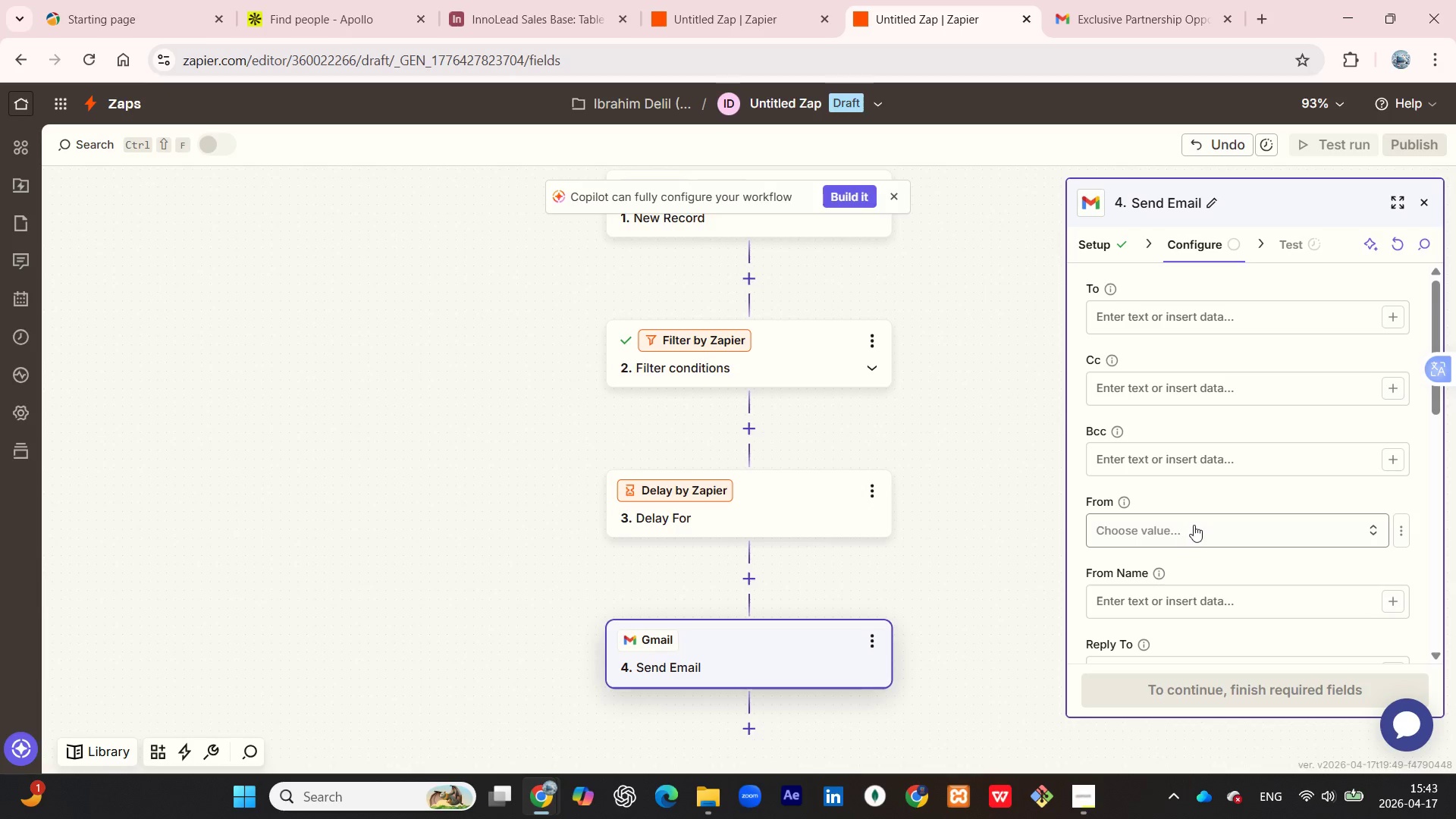 
scroll: coordinate [1194, 525], scroll_direction: down, amount: 2.0
 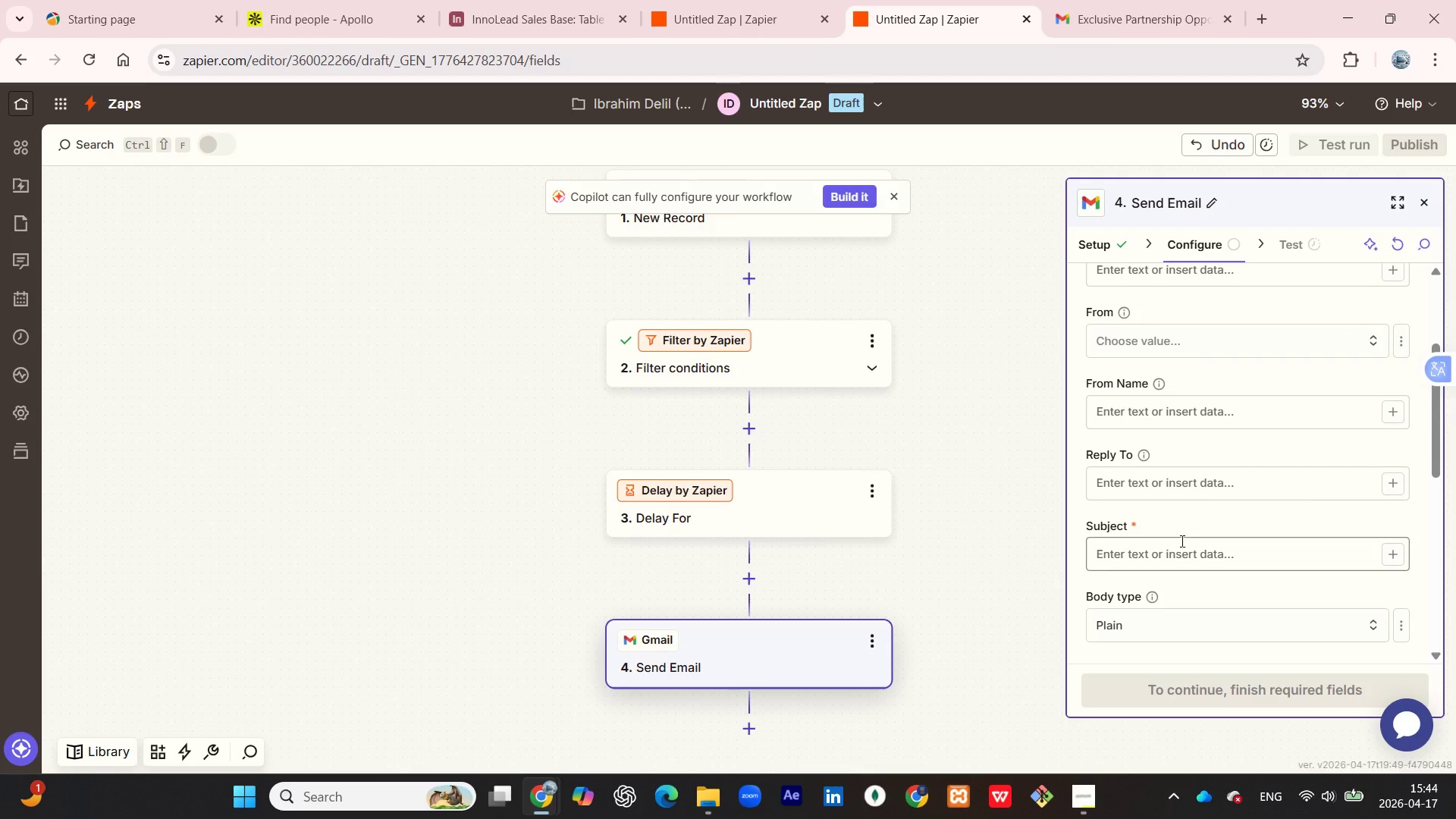 
left_click([1178, 547])
 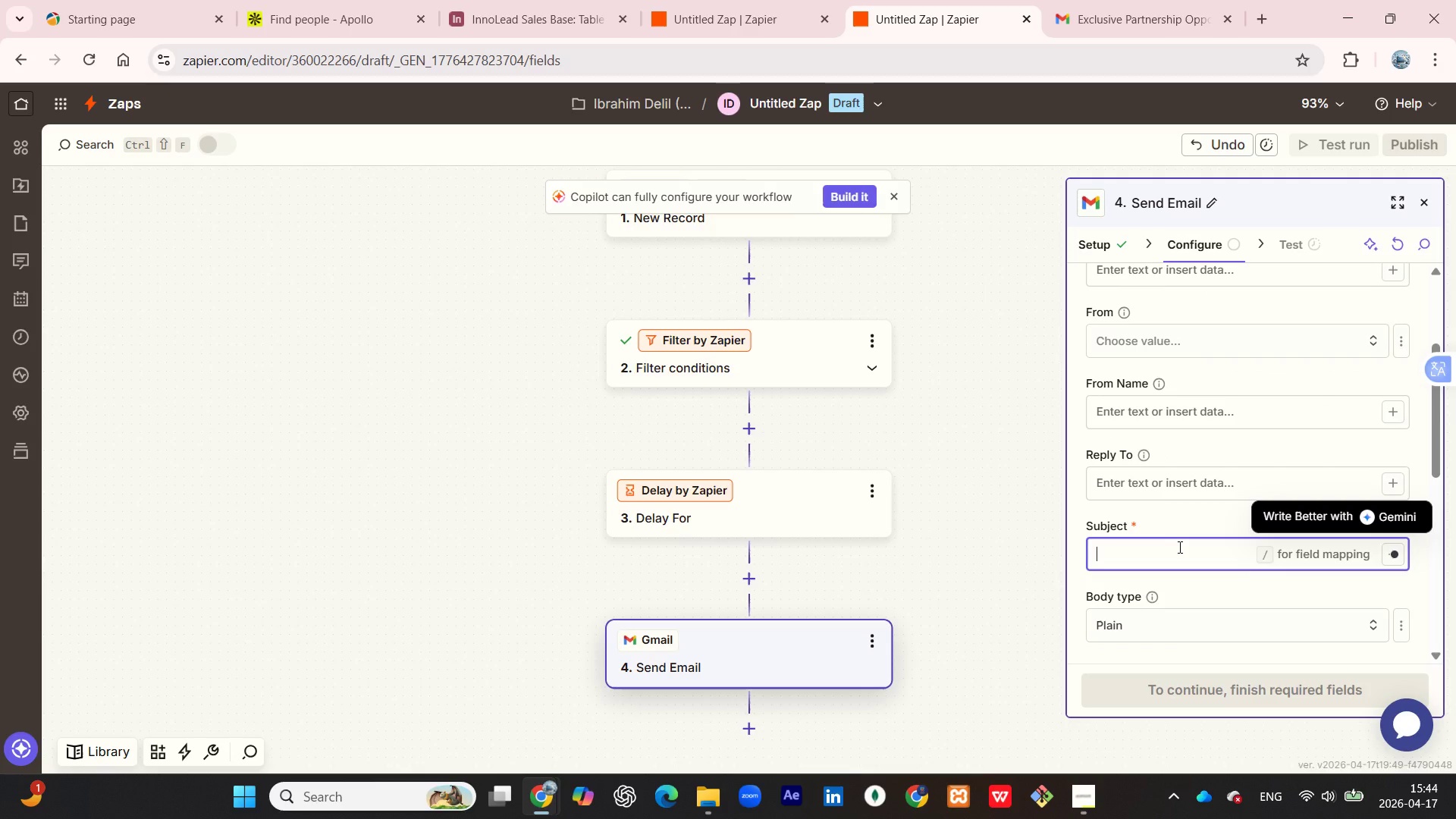 
type(Quick follow-up for )
 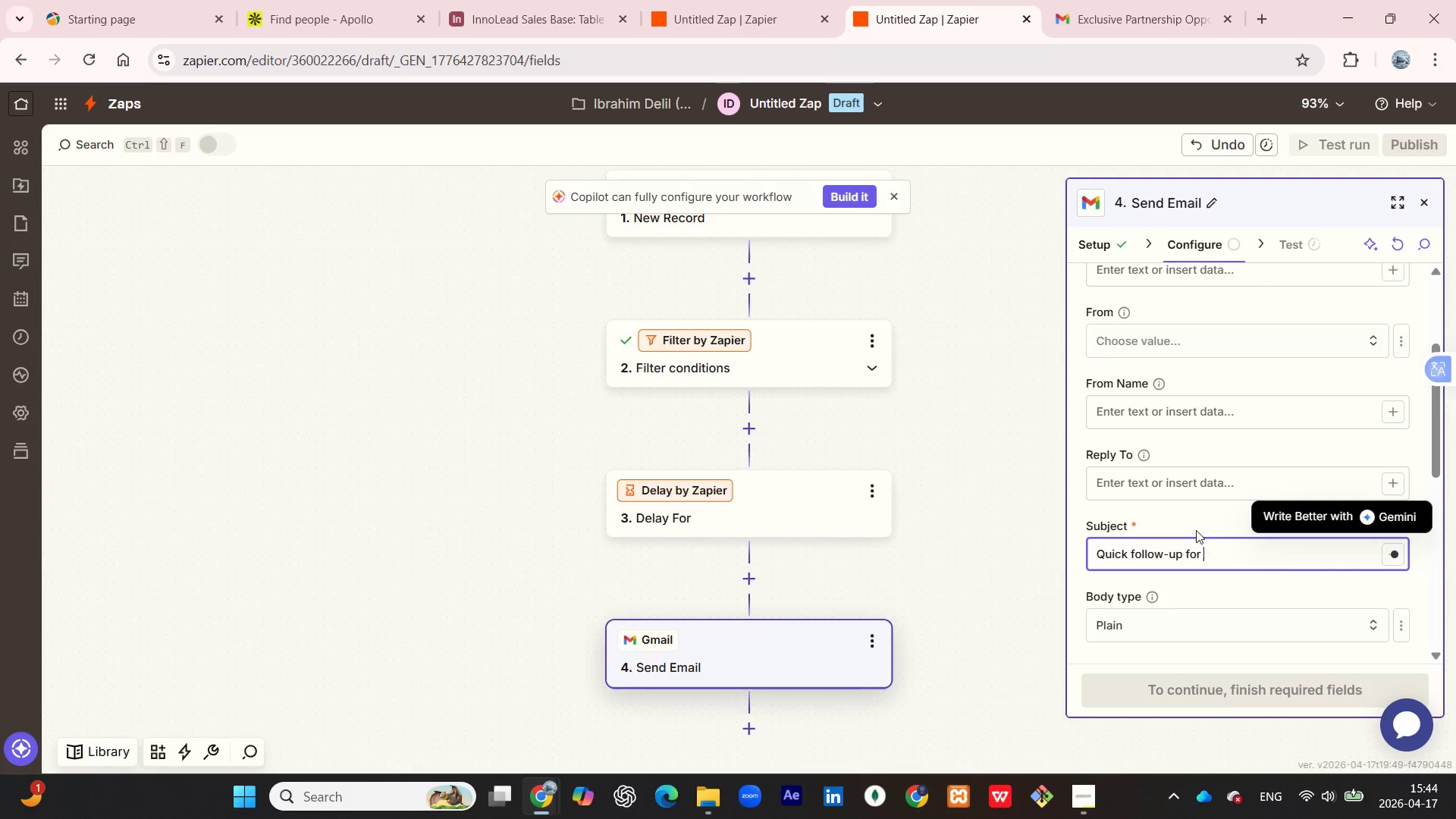 
left_click([1190, 523])
 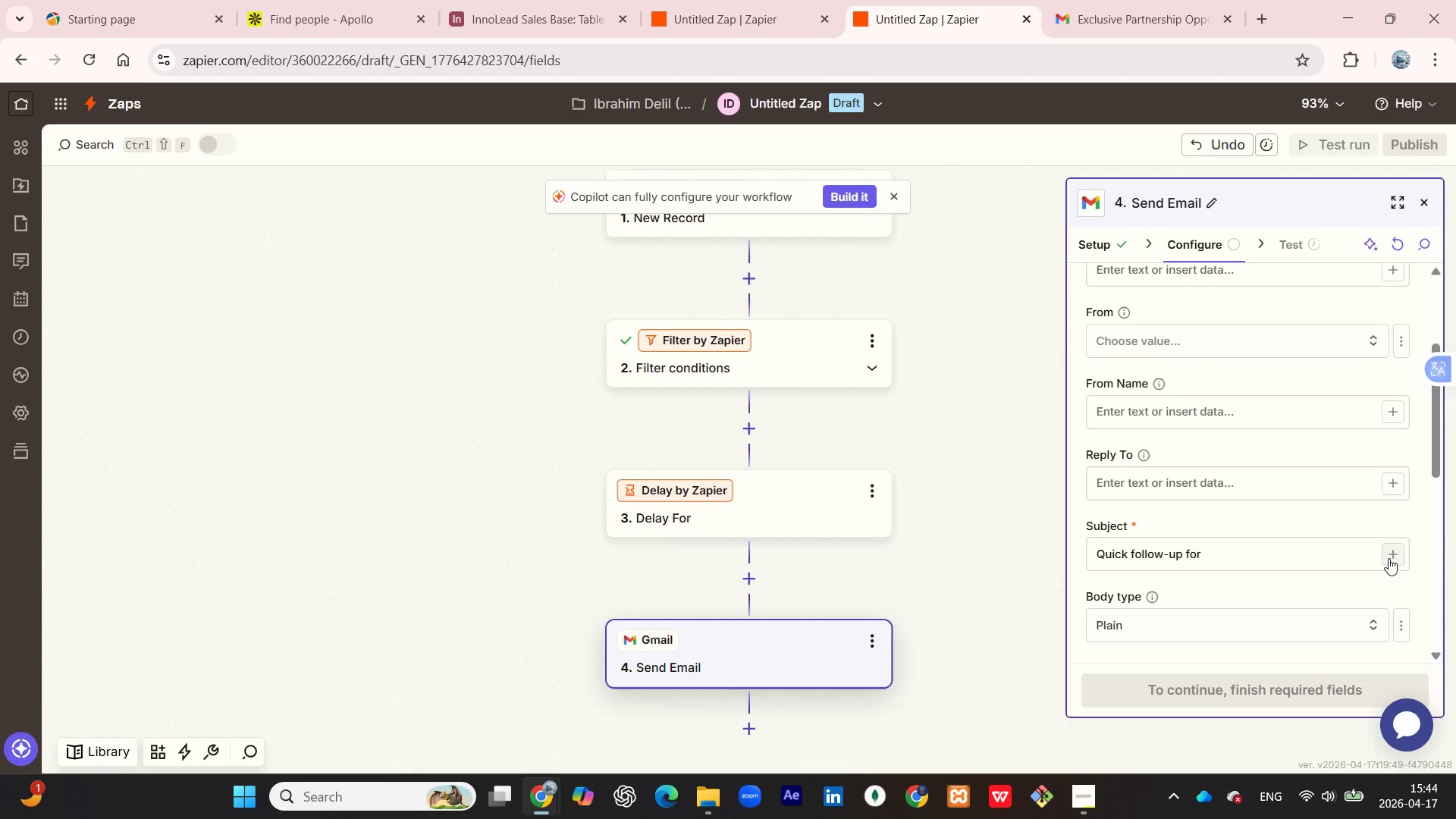 
left_click([1393, 558])
 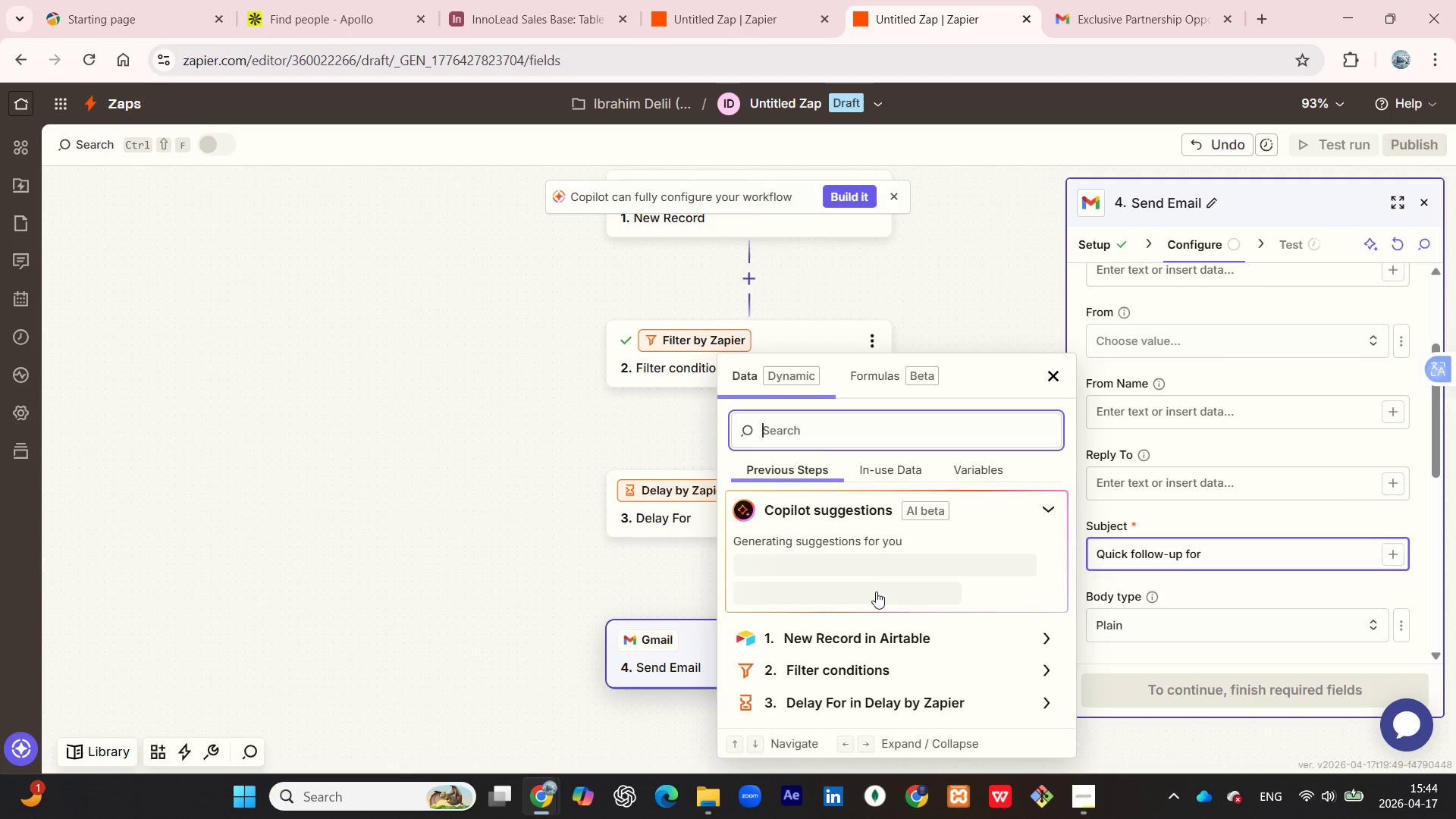 
type(com)
 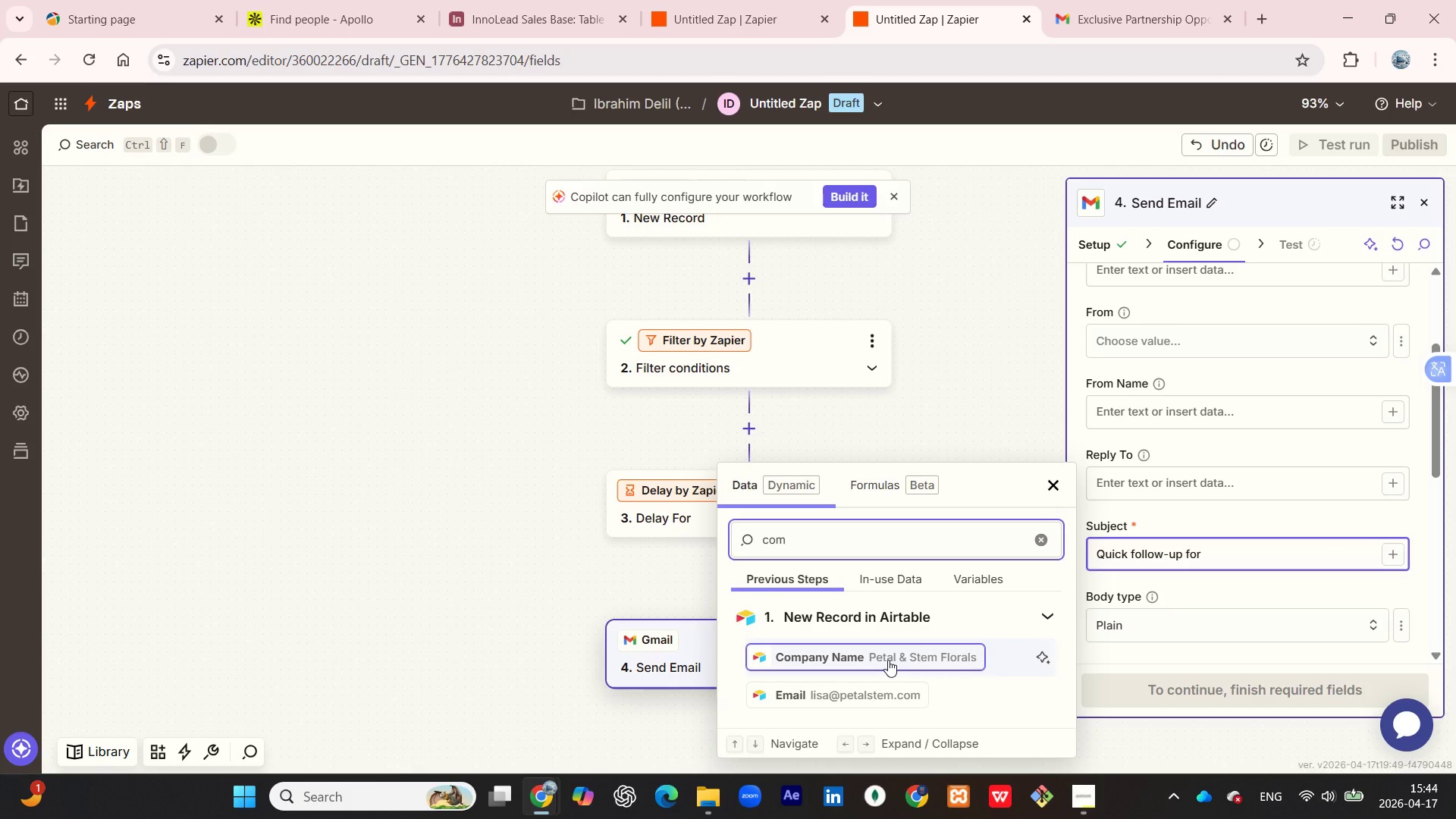 
left_click([888, 660])
 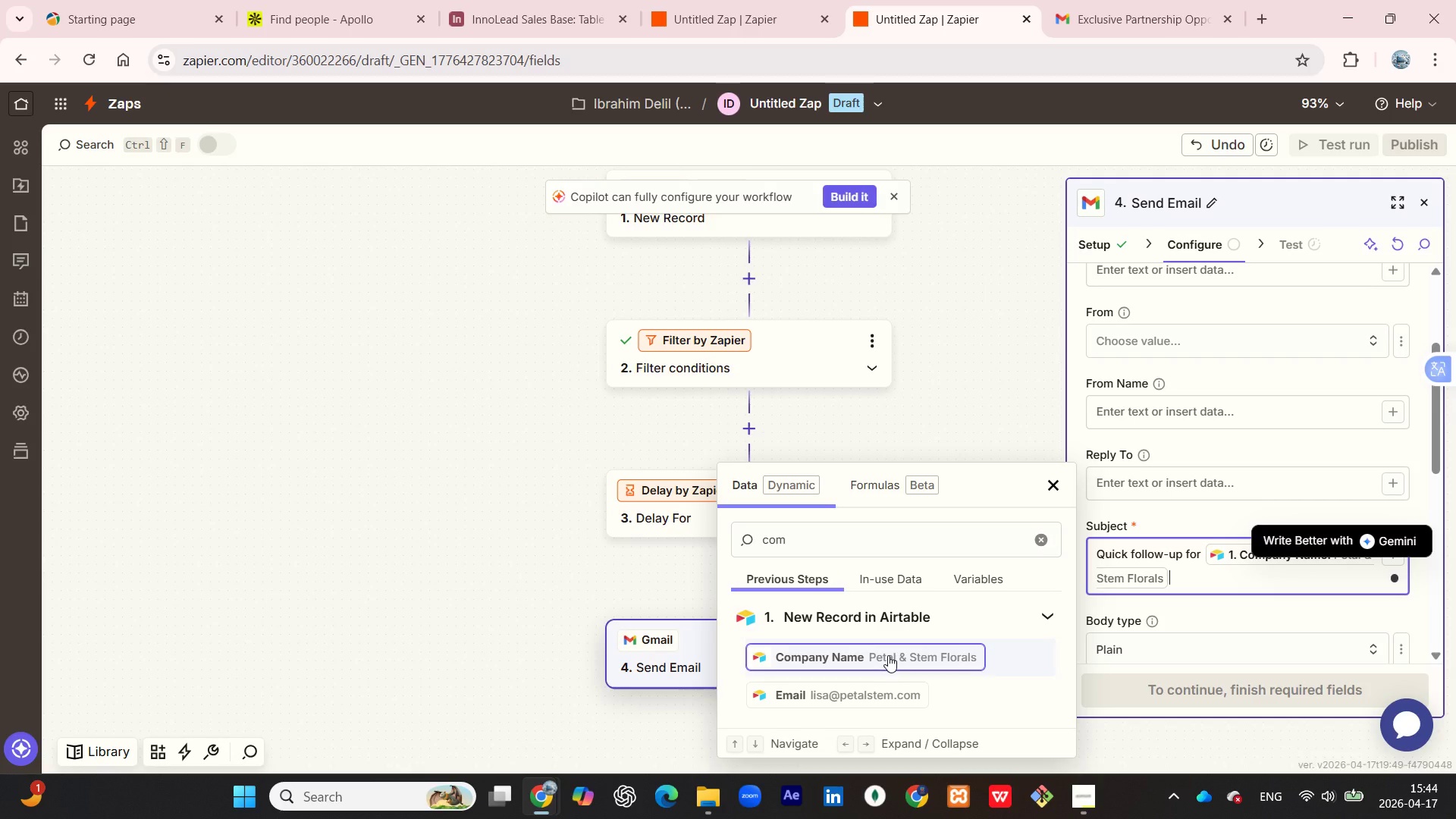 
wait(8.38)
 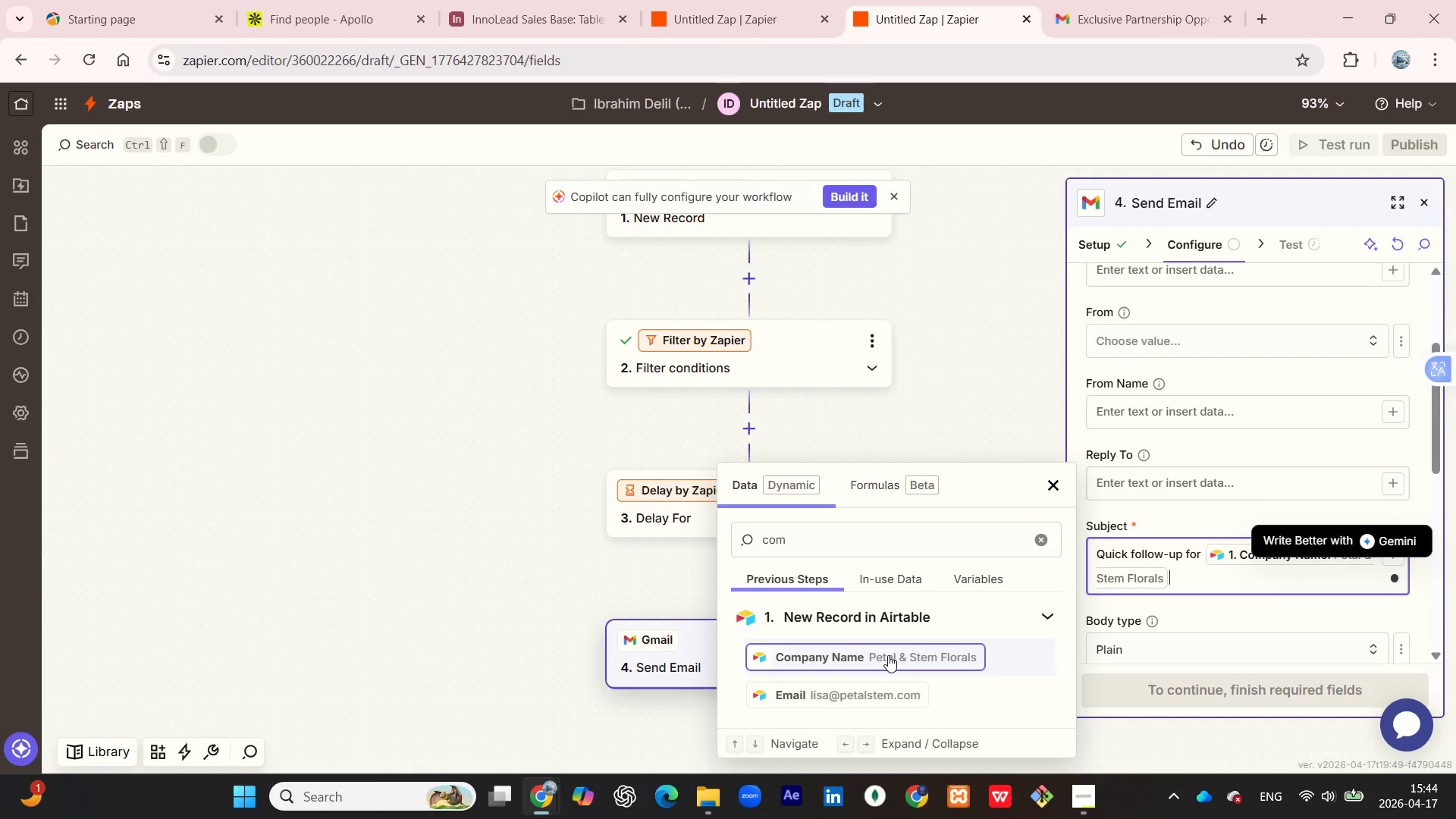 
scroll: coordinate [1150, 627], scroll_direction: down, amount: 1.0
 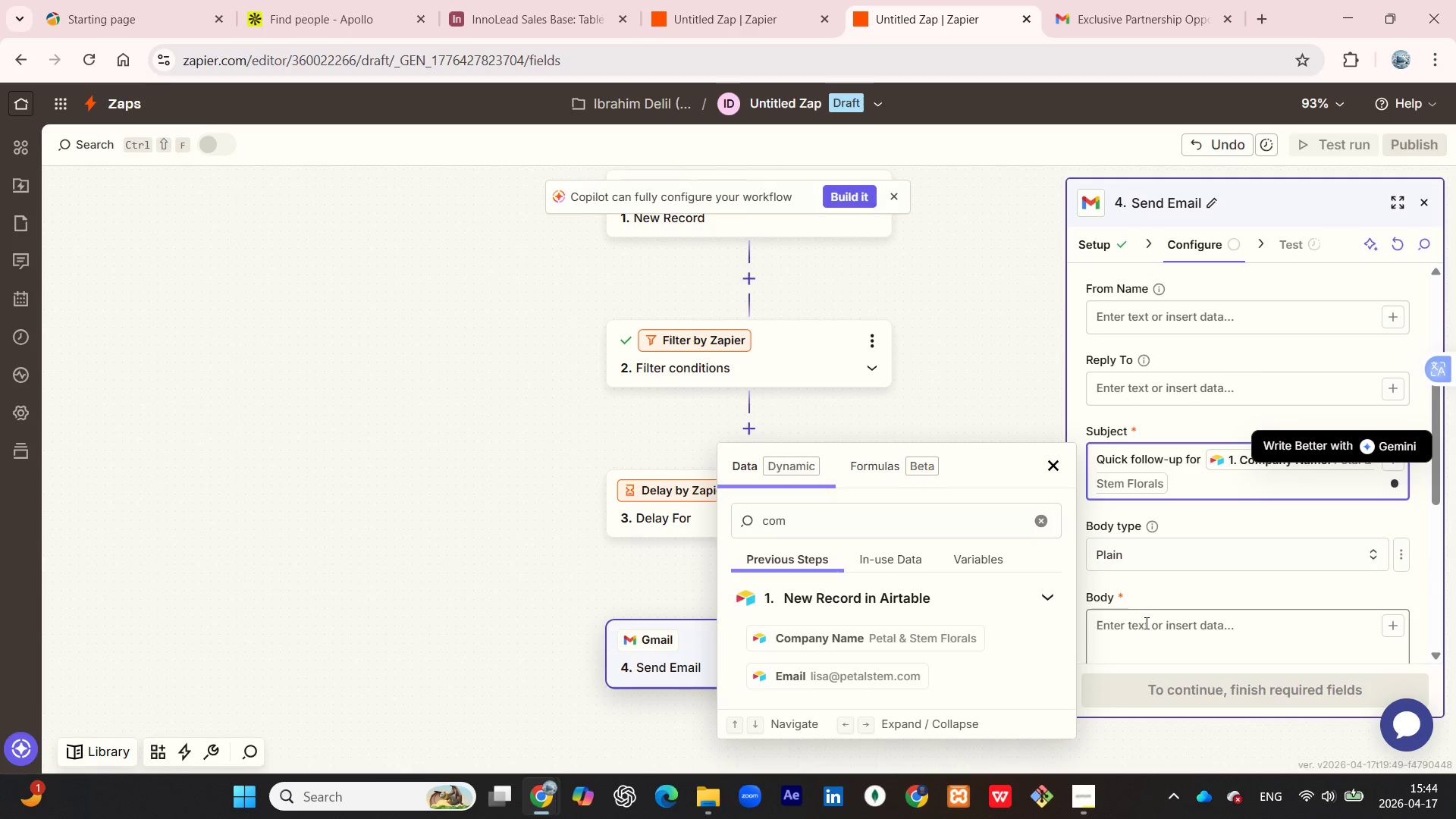 
left_click([1144, 623])
 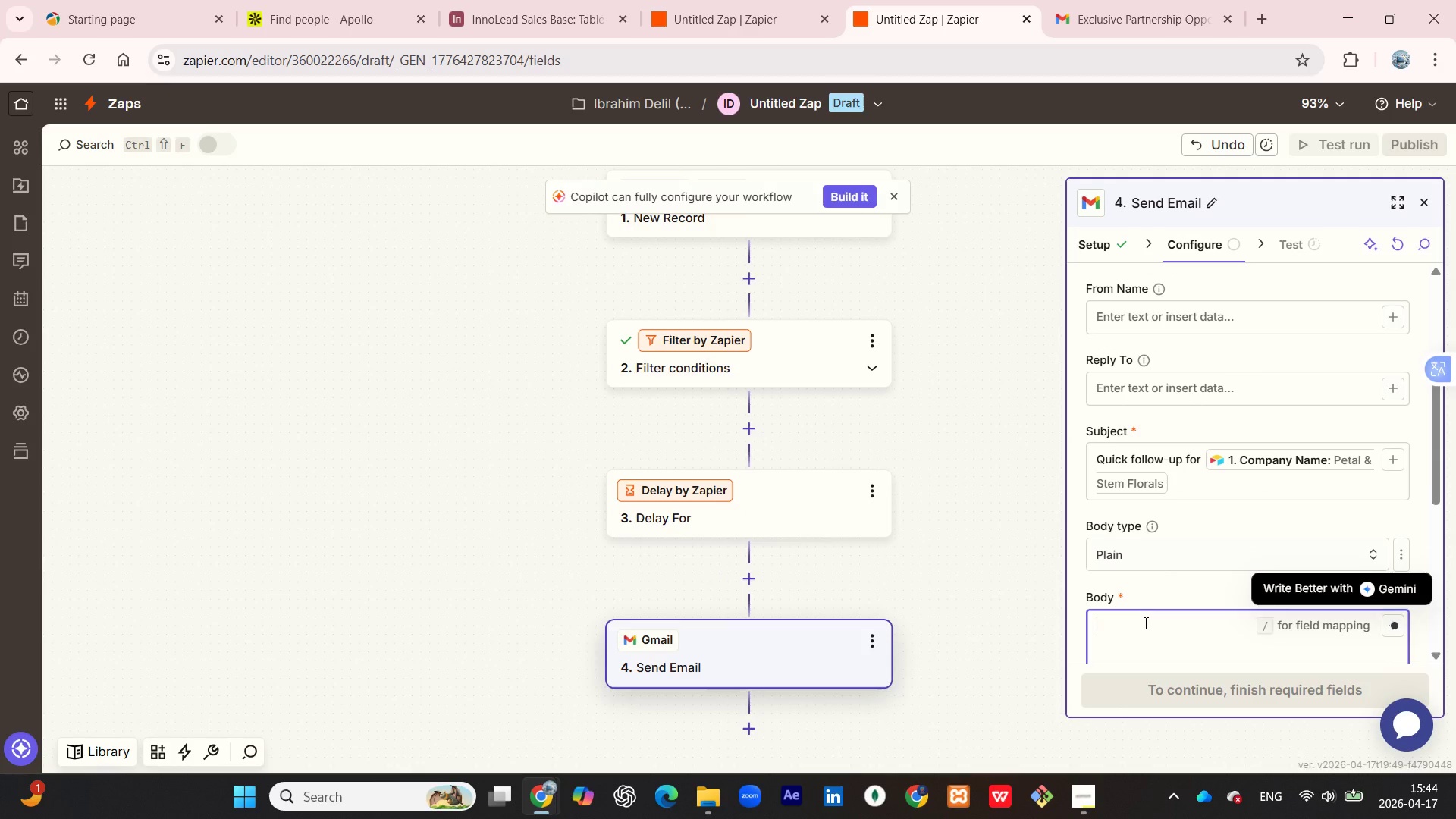 
key(CapsLock)
 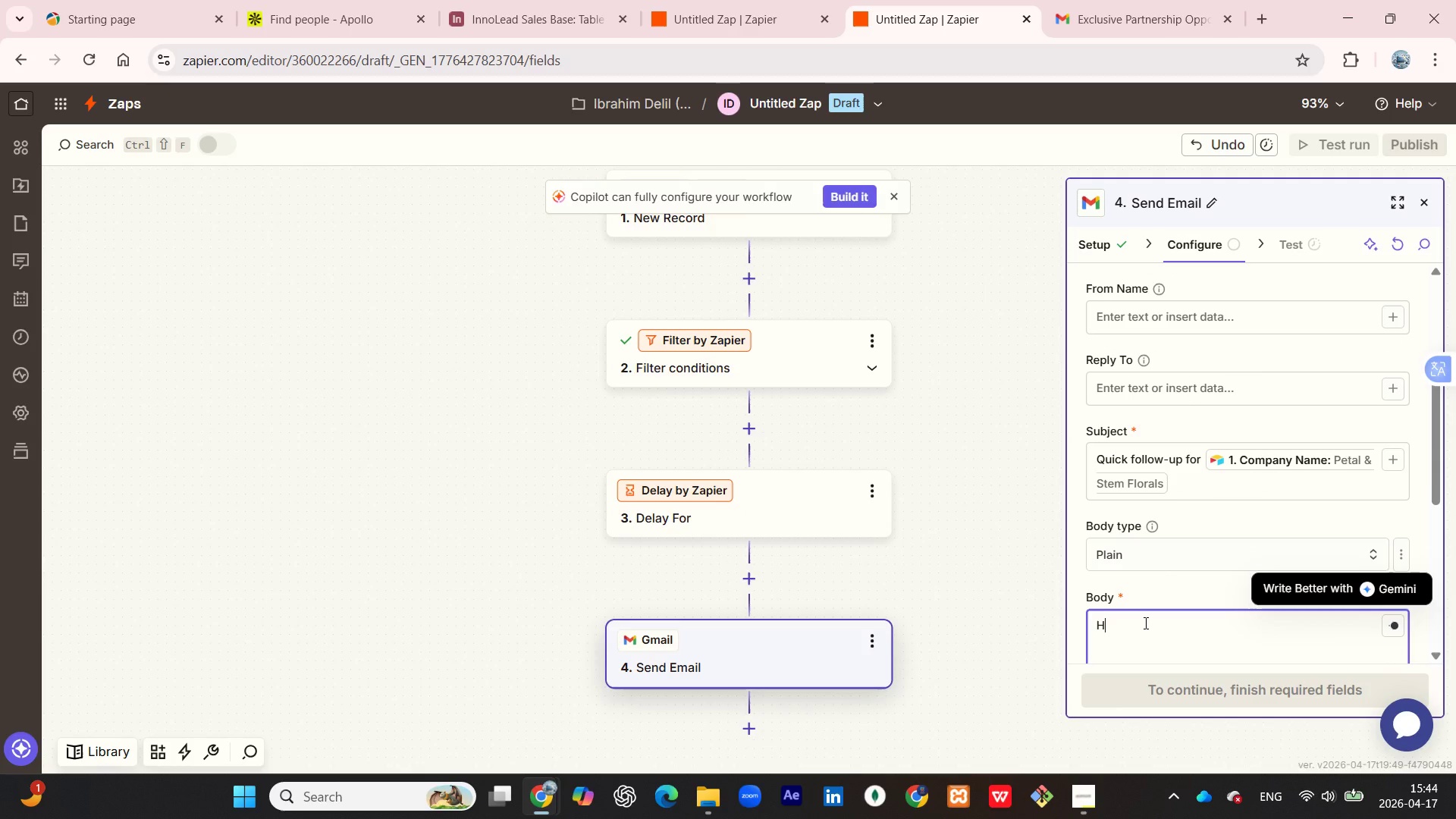 
key(H)
 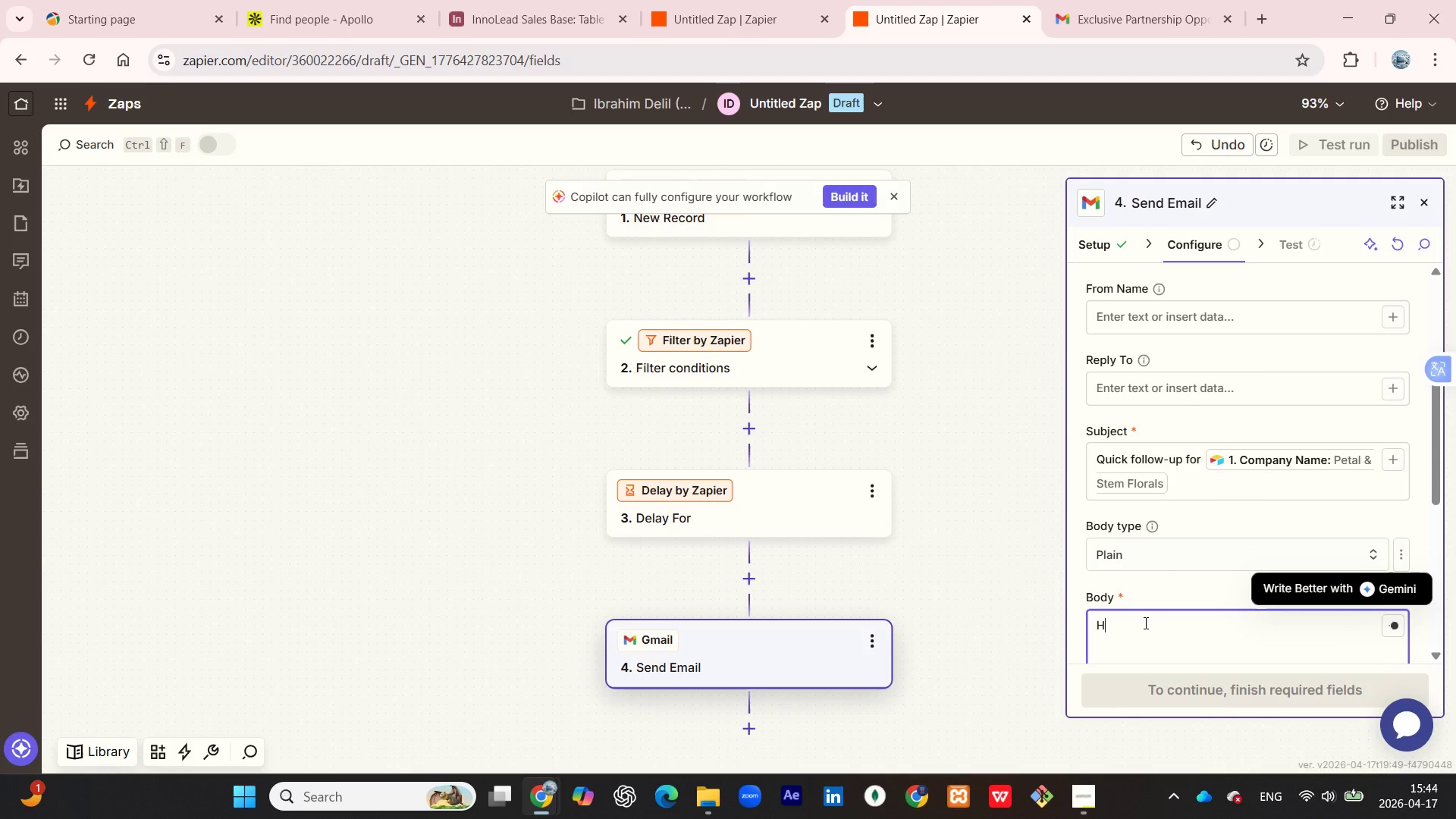 
key(CapsLock)
 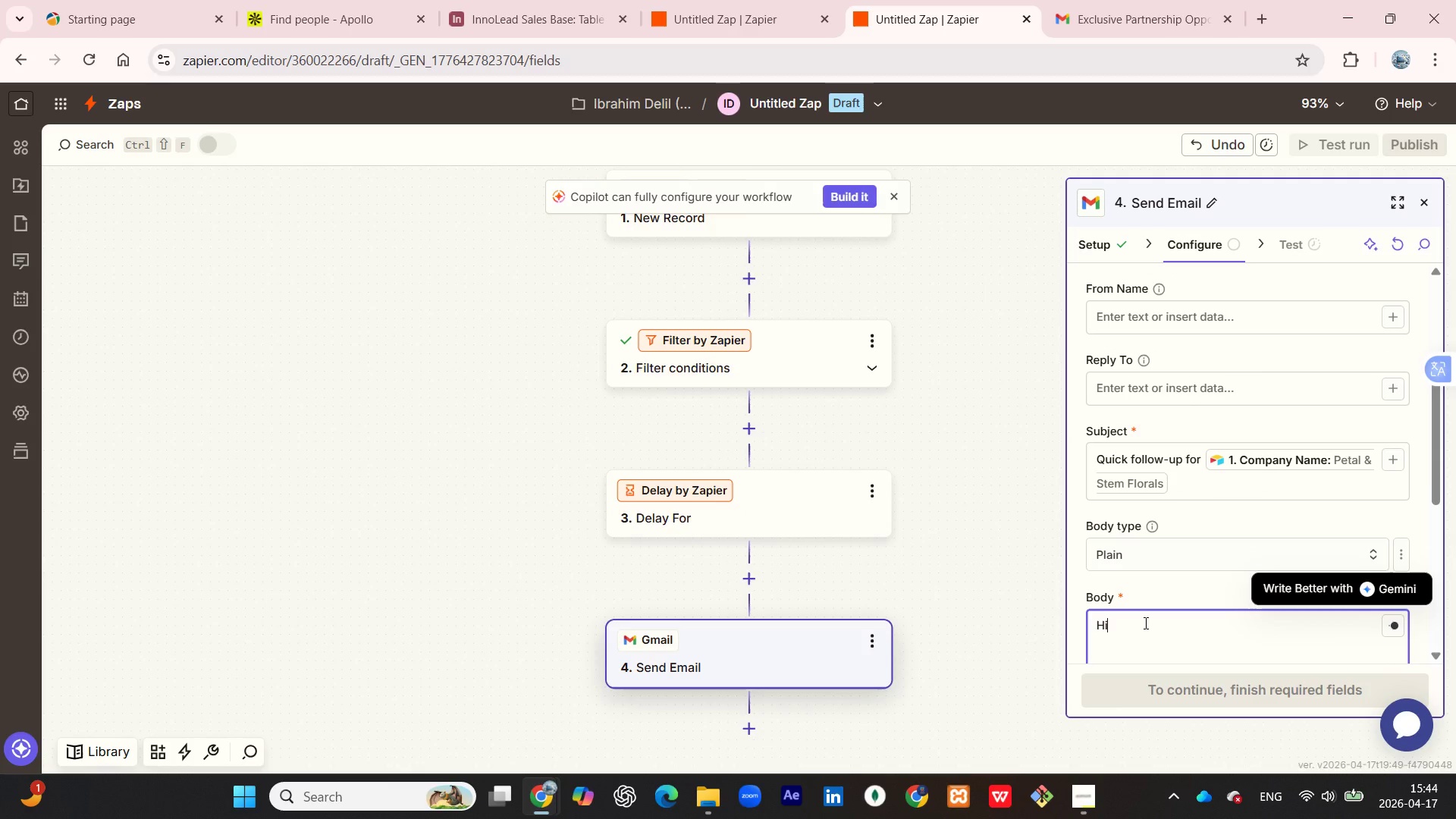 
key(I)
 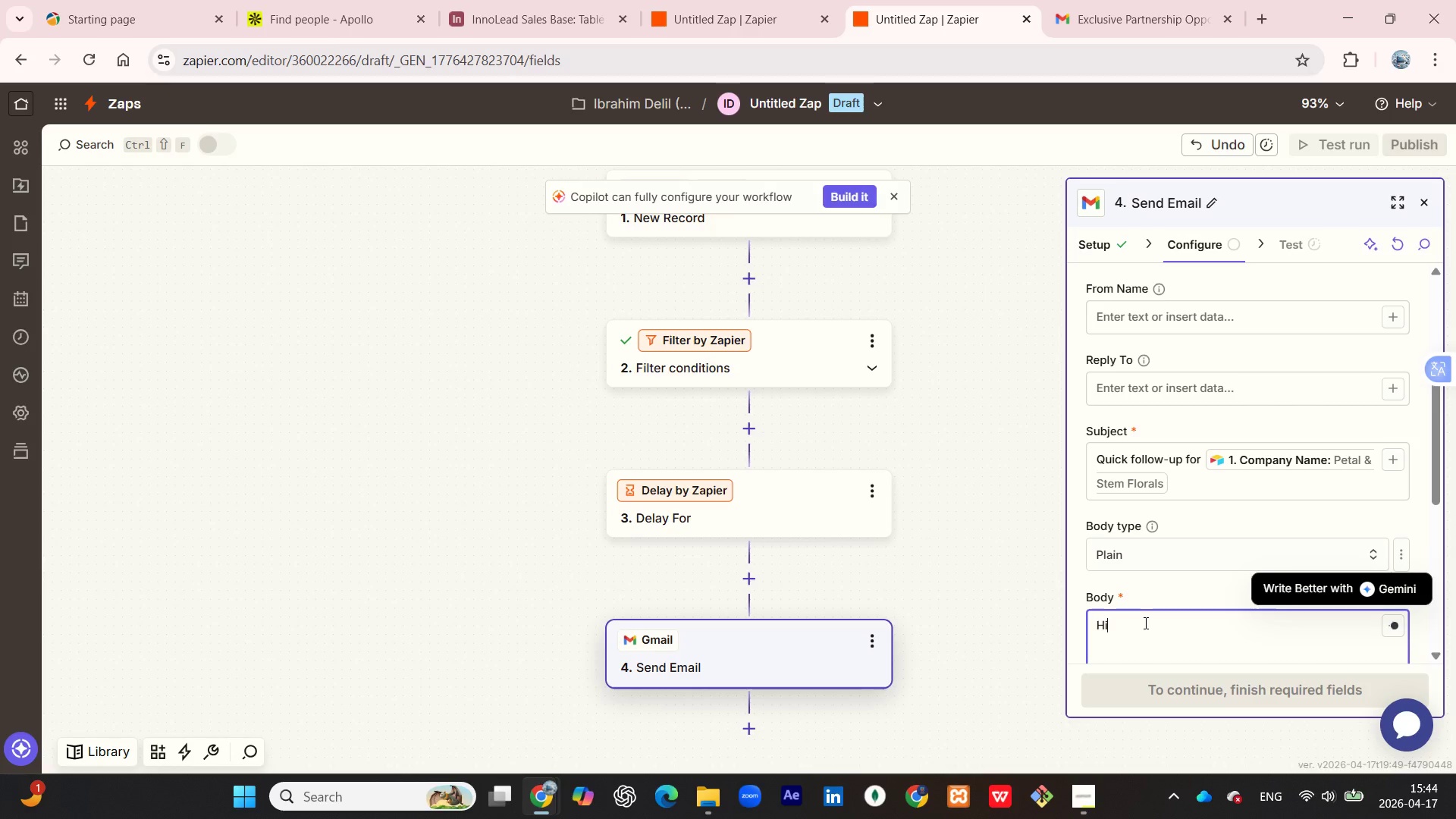 
key(Space)
 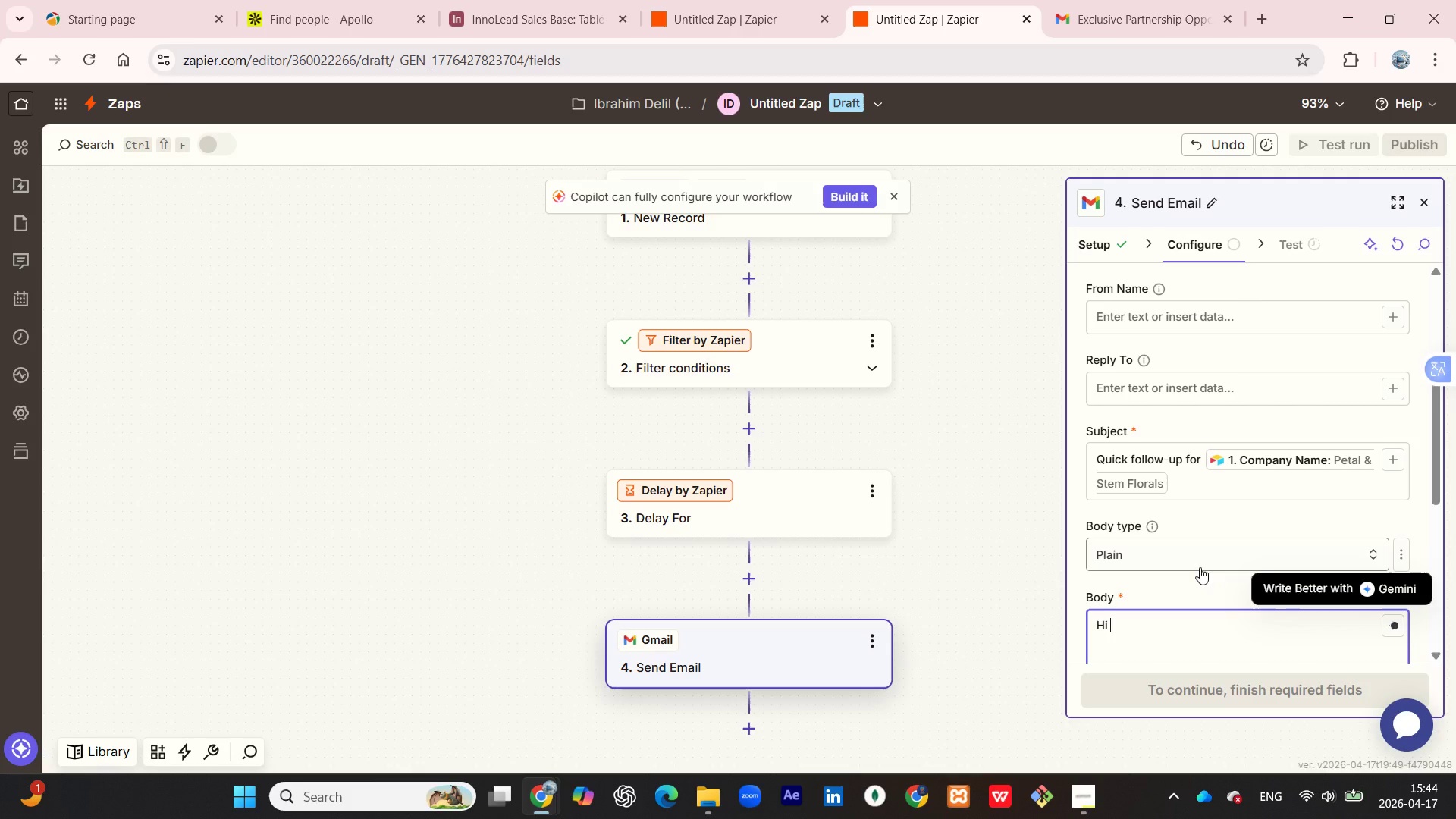 
left_click([1172, 579])
 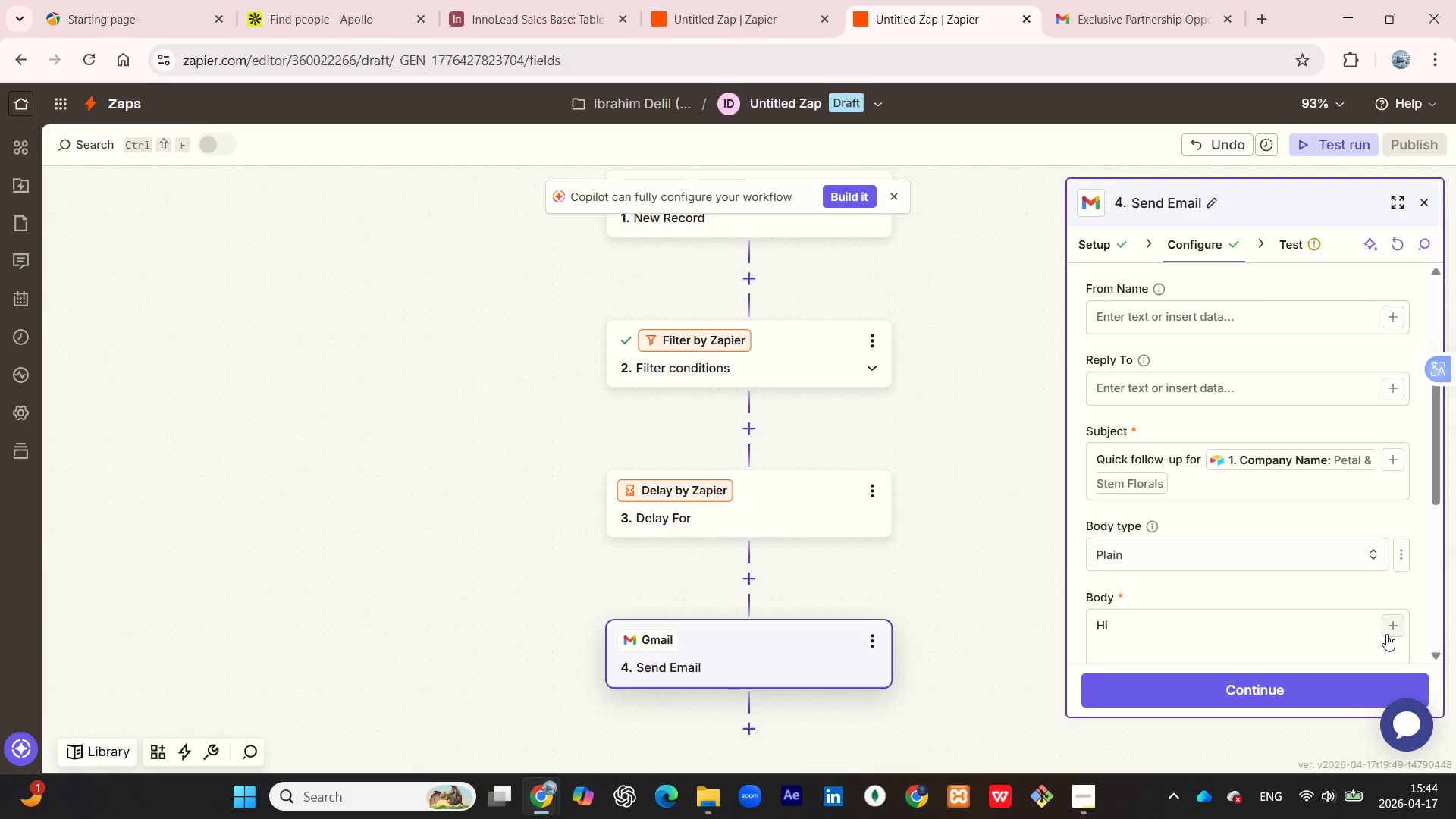 
left_click([1387, 633])
 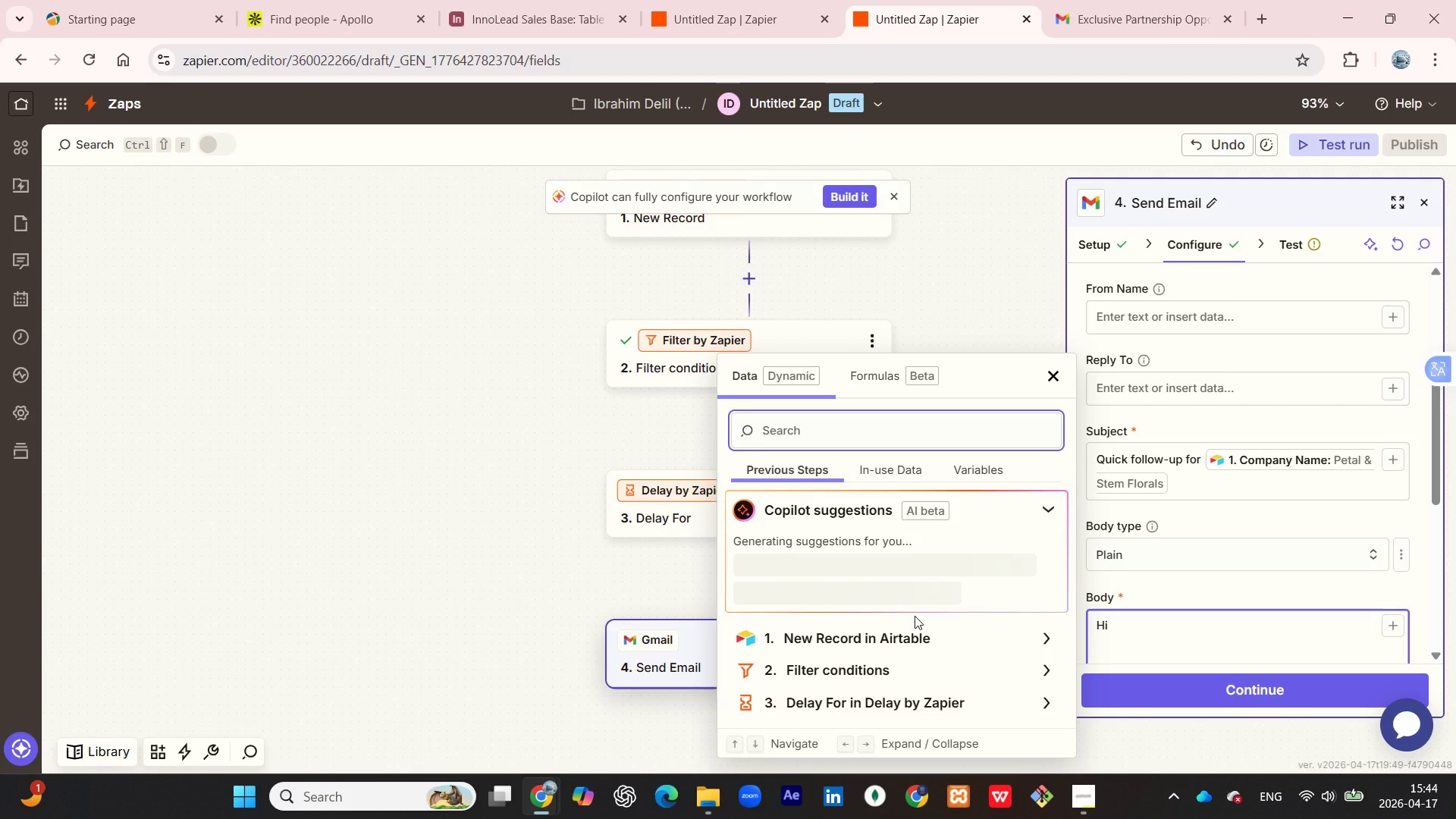 
type(pros)
 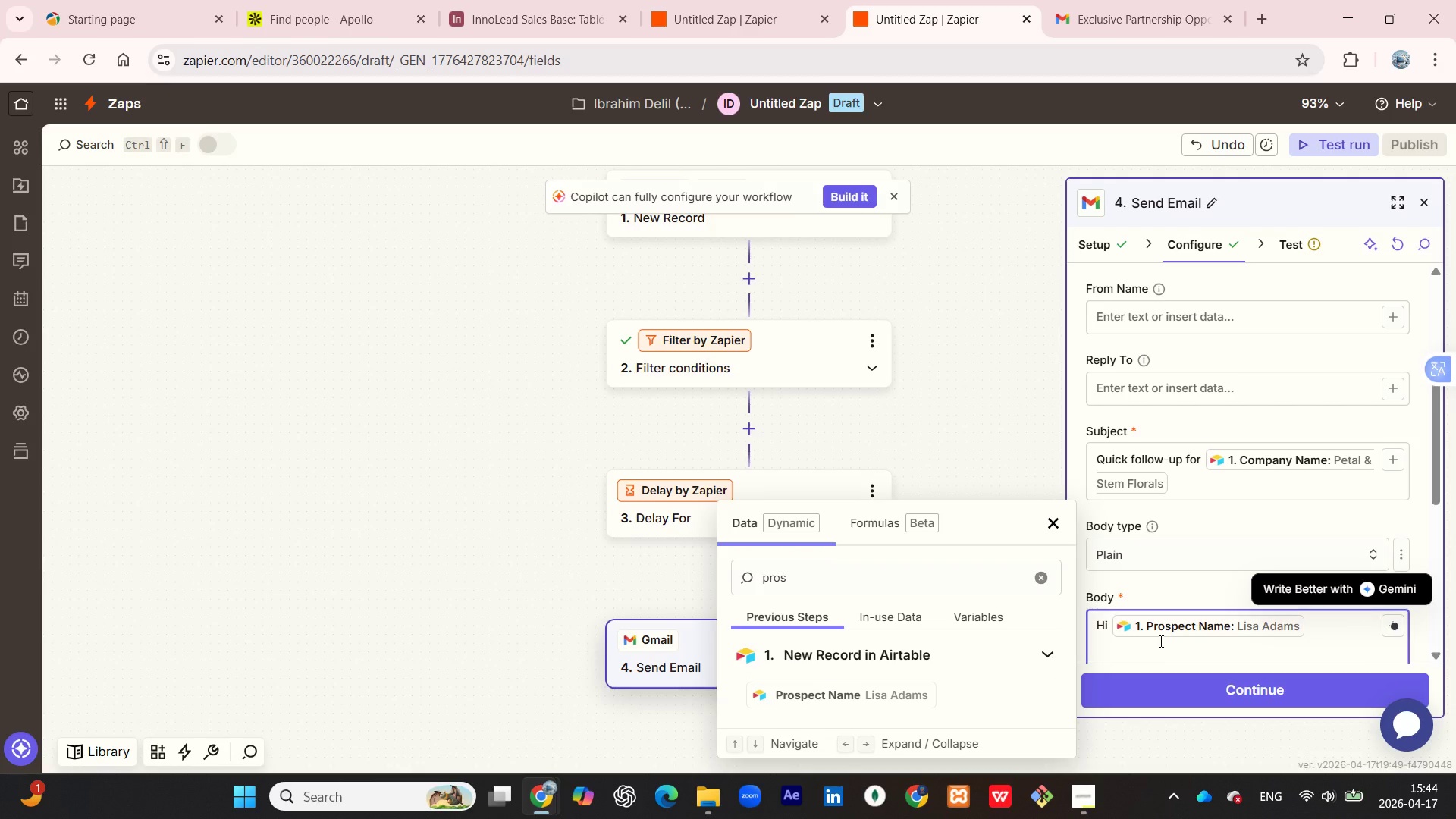 
key(Comma)
 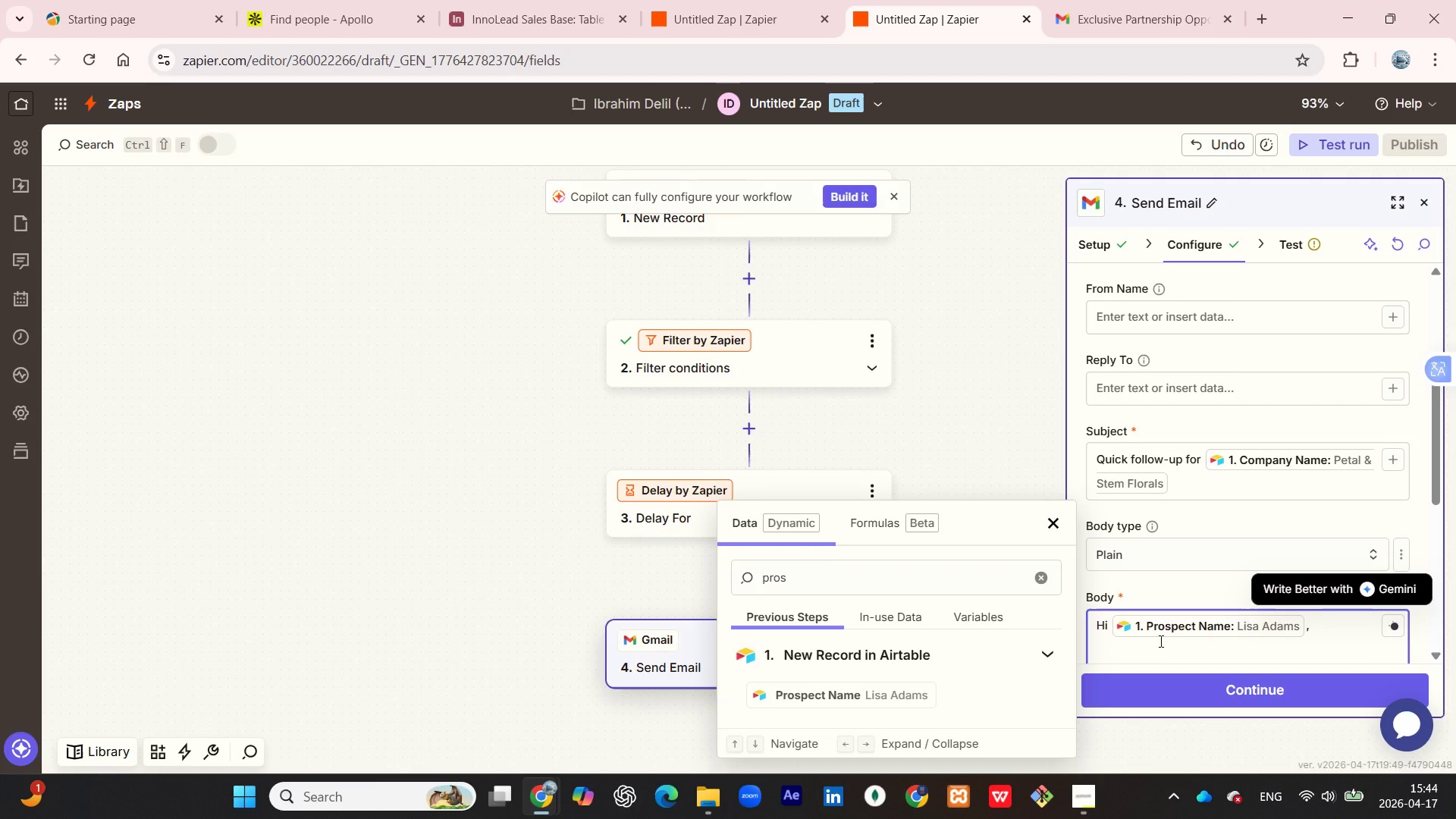 
key(Shift+Enter)
 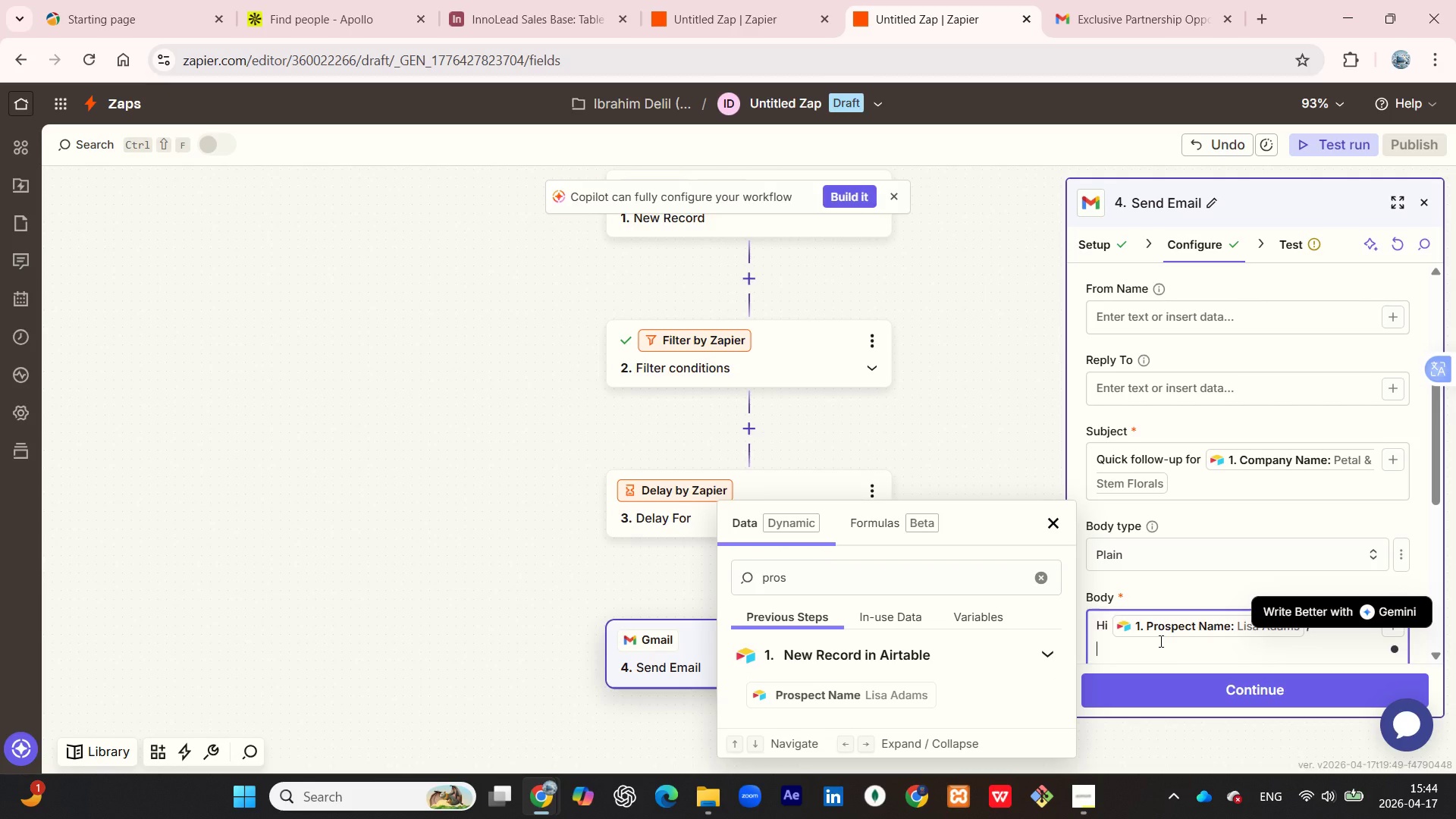 
type(I'm checking back after two days to see if you had )
 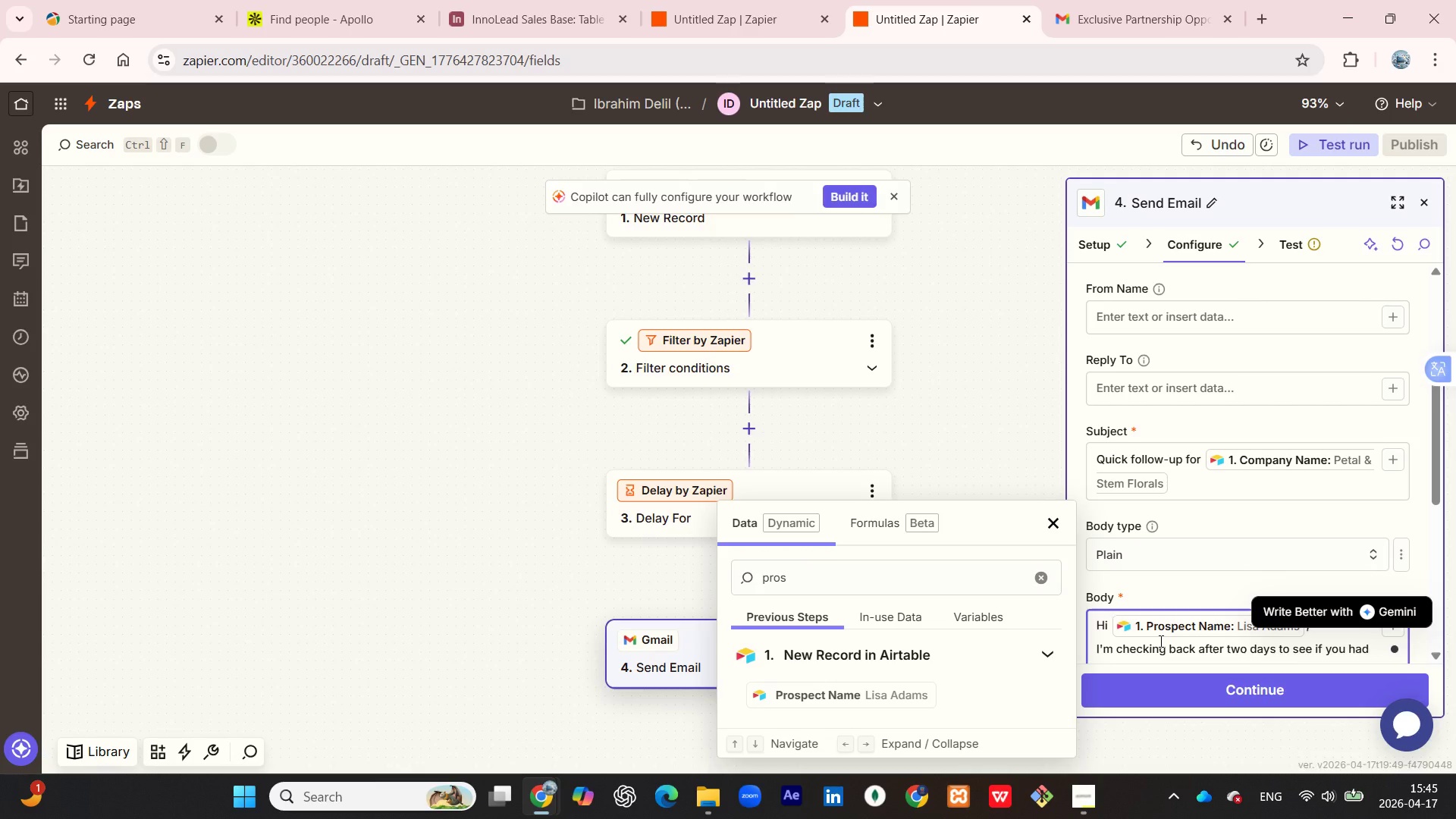 
type( a chance to look at )
 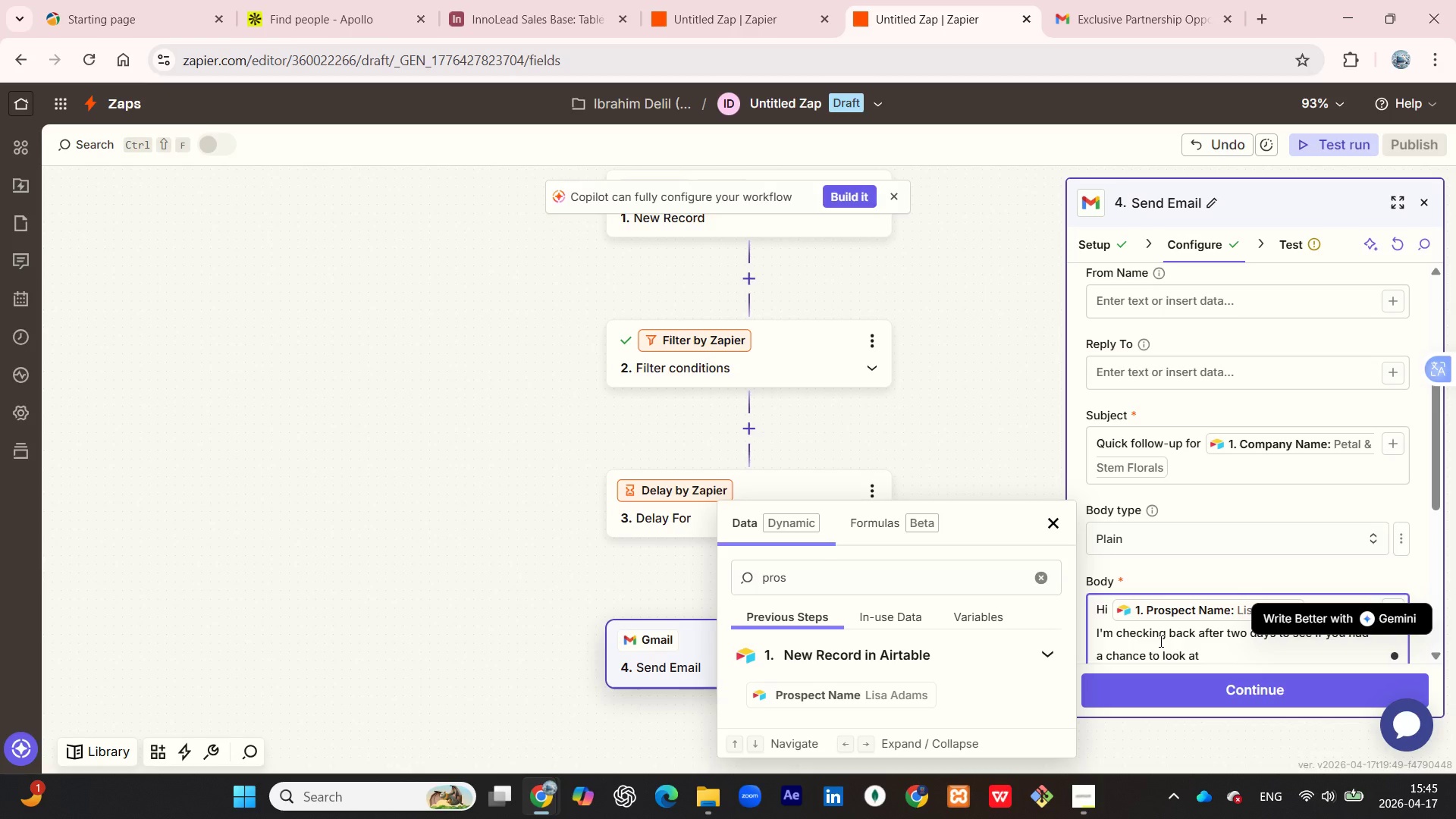 
type(our initial email. W)
 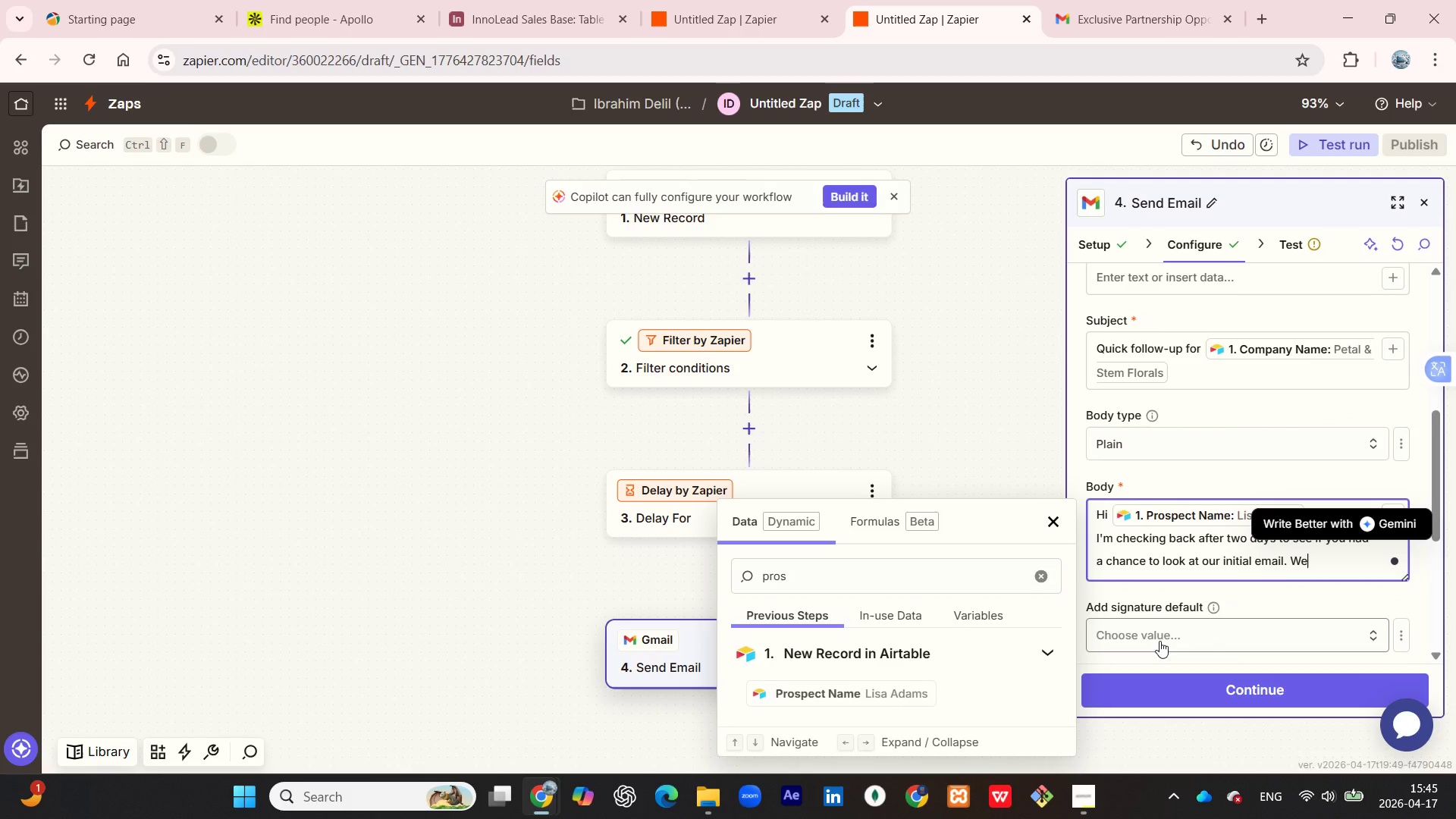 
scroll: coordinate [1159, 641], scroll_direction: down, amount: 1.0
 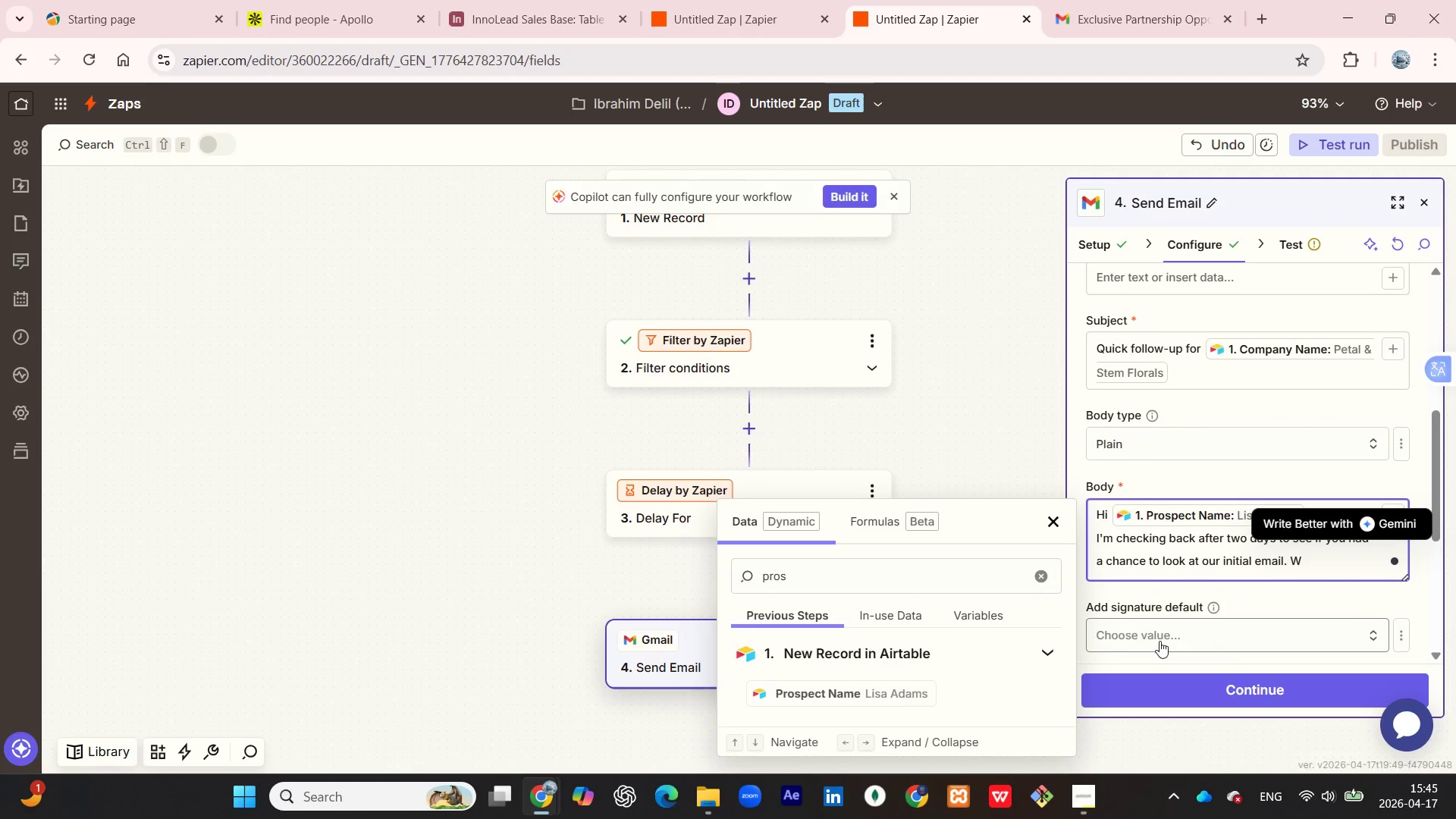 
type(e've helped l)
key(Backspace)
type(similar handmade brands c)
key(Backspace)
type(scale their business.)
 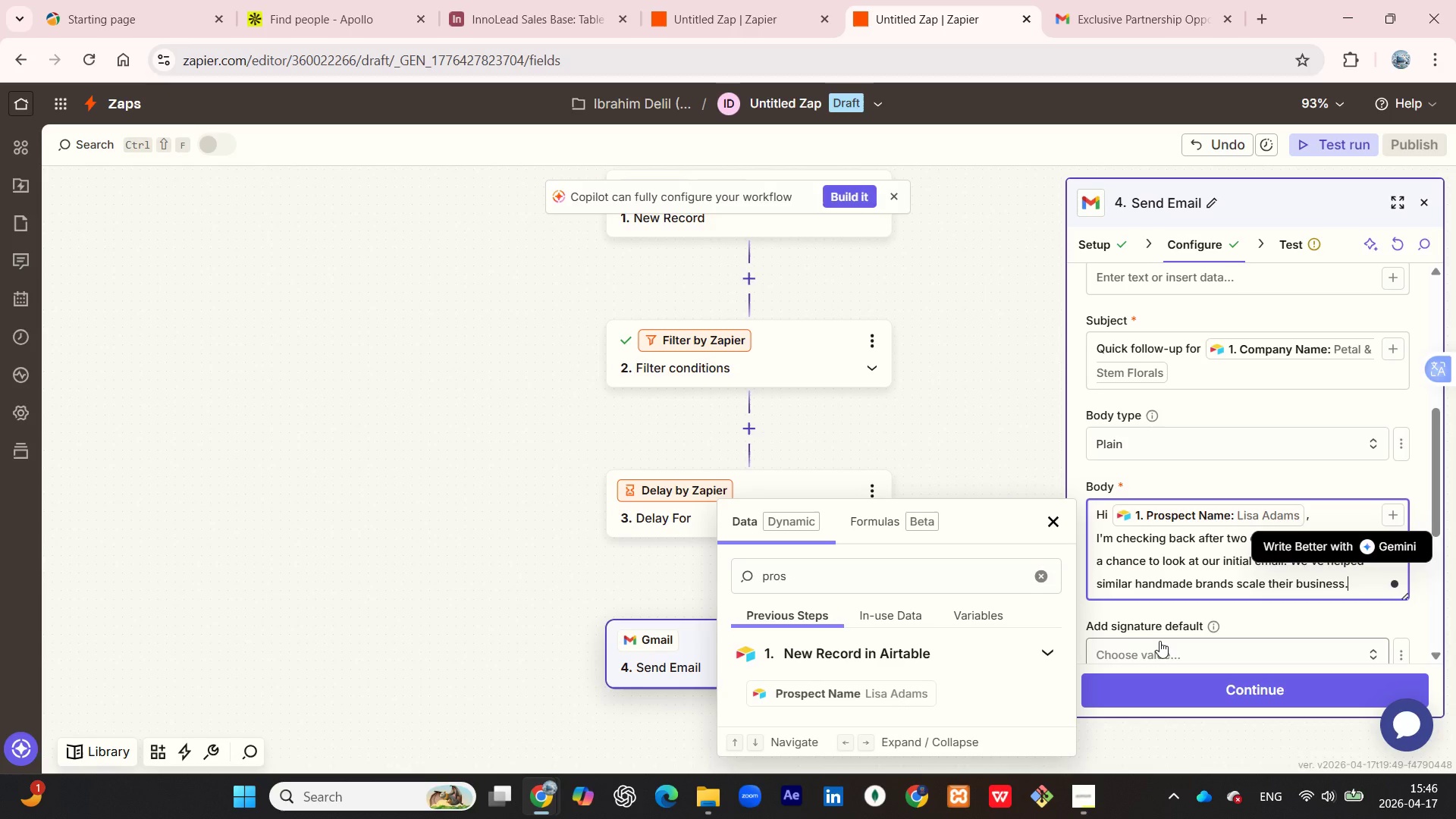 
key(Shift+Enter)
 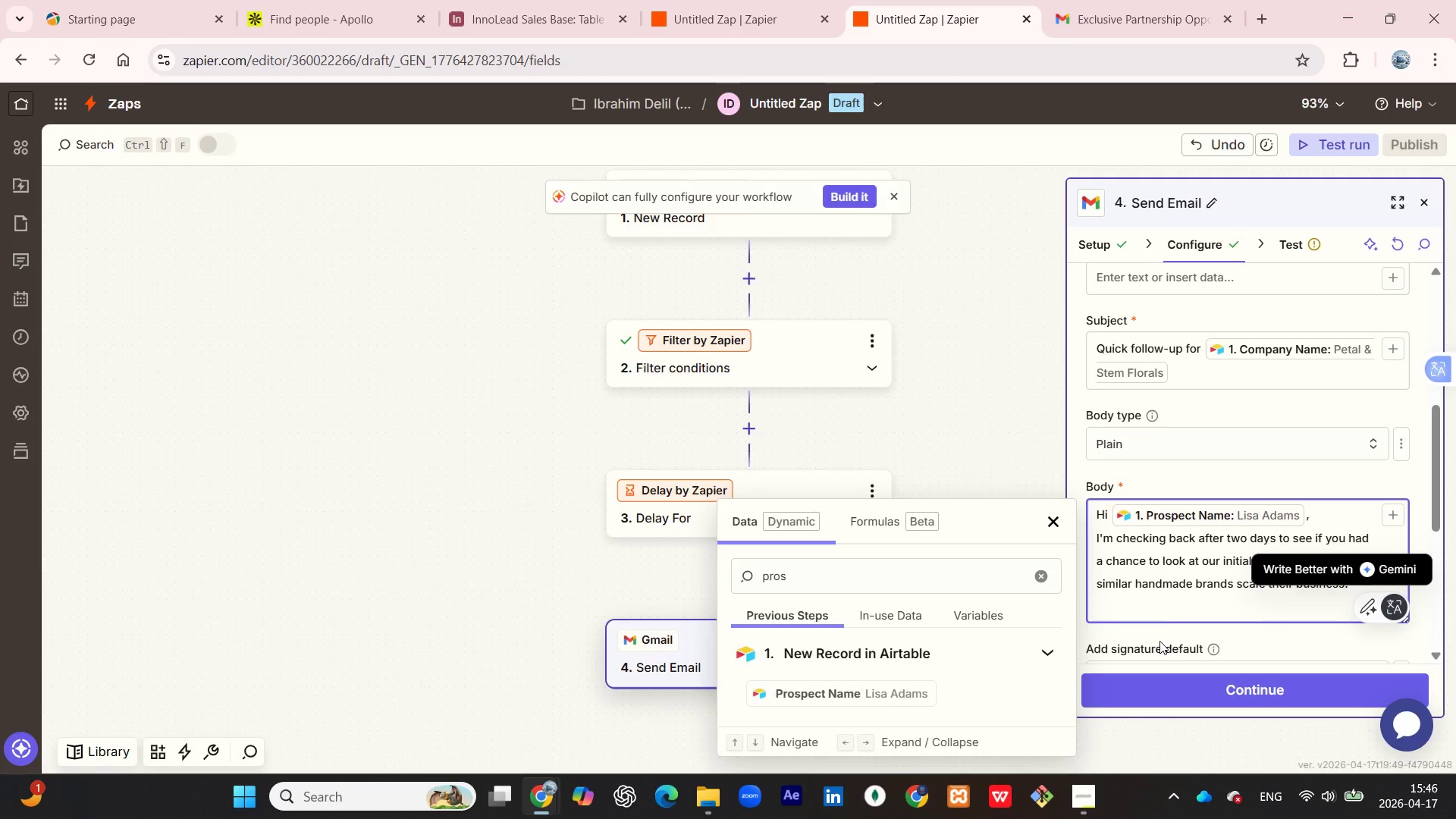 
key(Shift+Enter)
 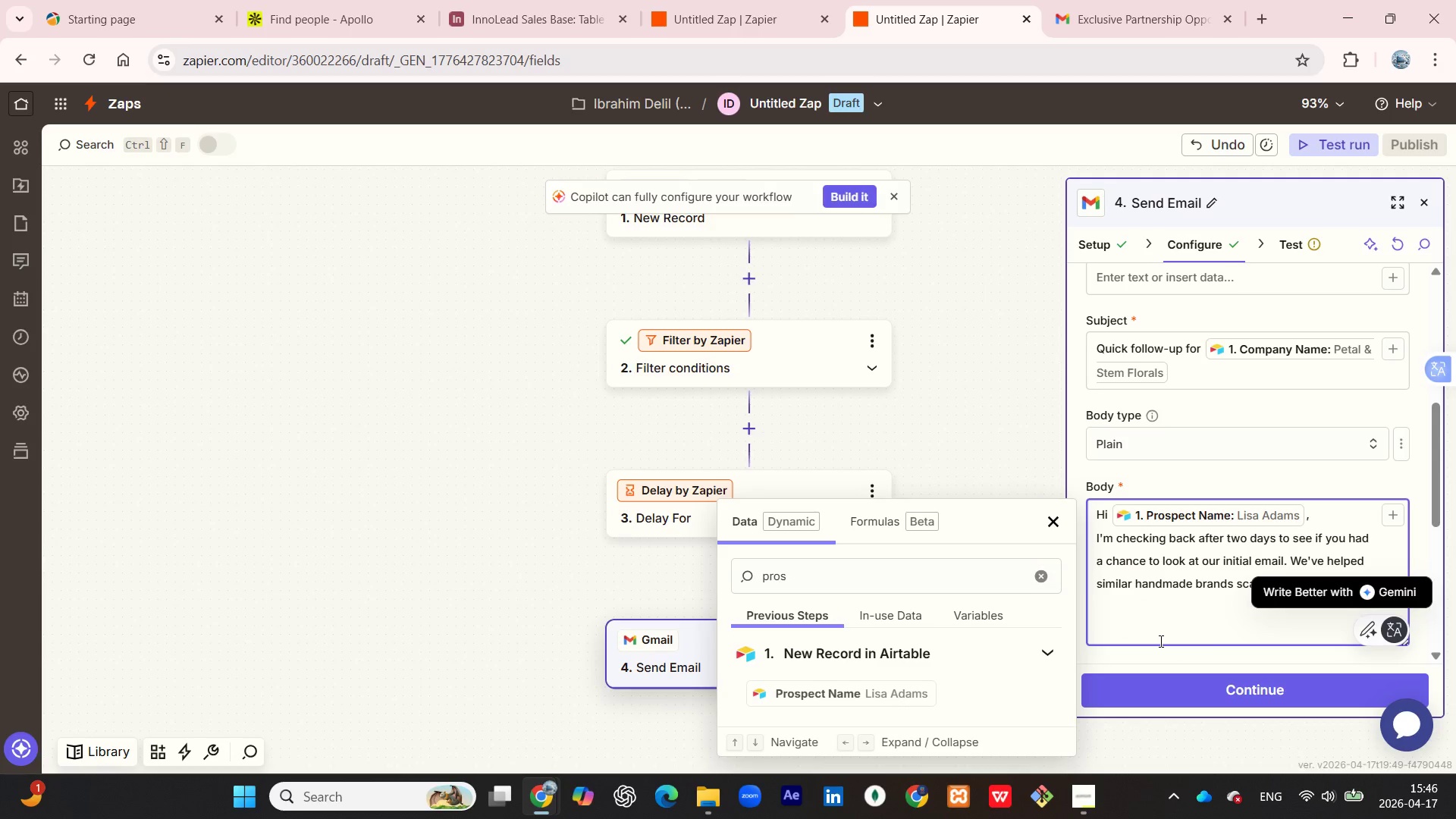 
type(Looki)
 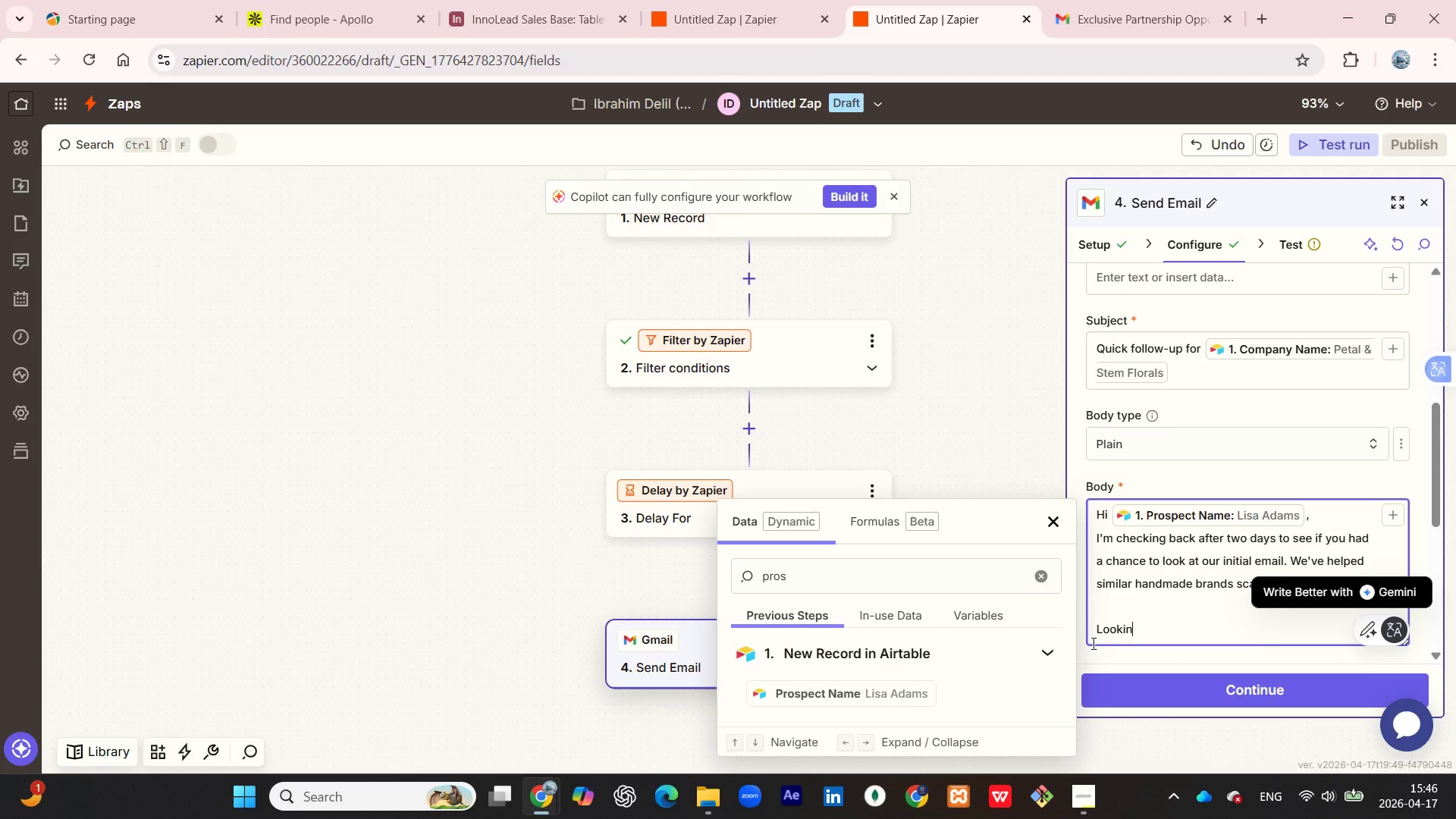 
type(ng forward to hearing from y)
 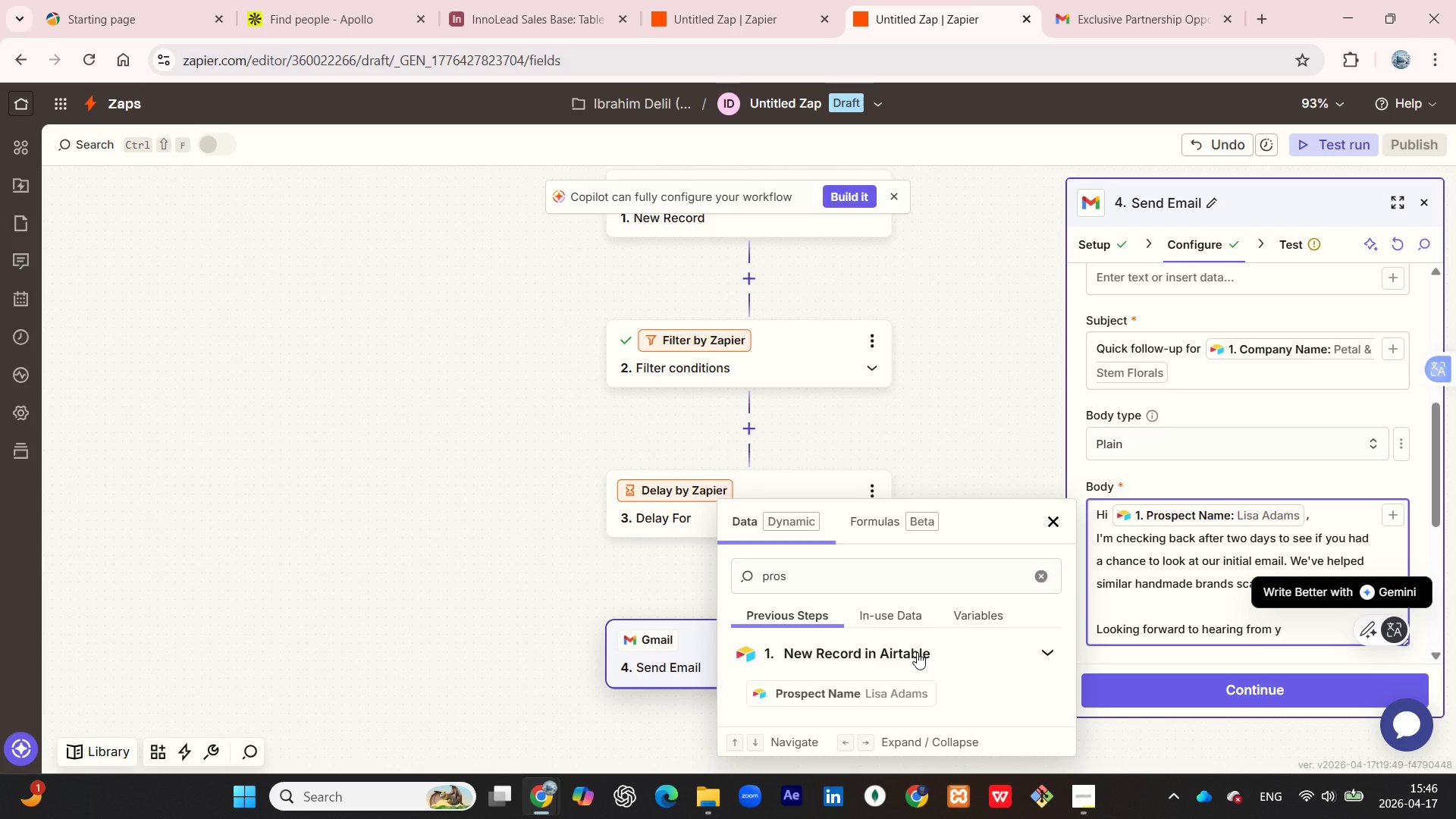 
type(ou!)
 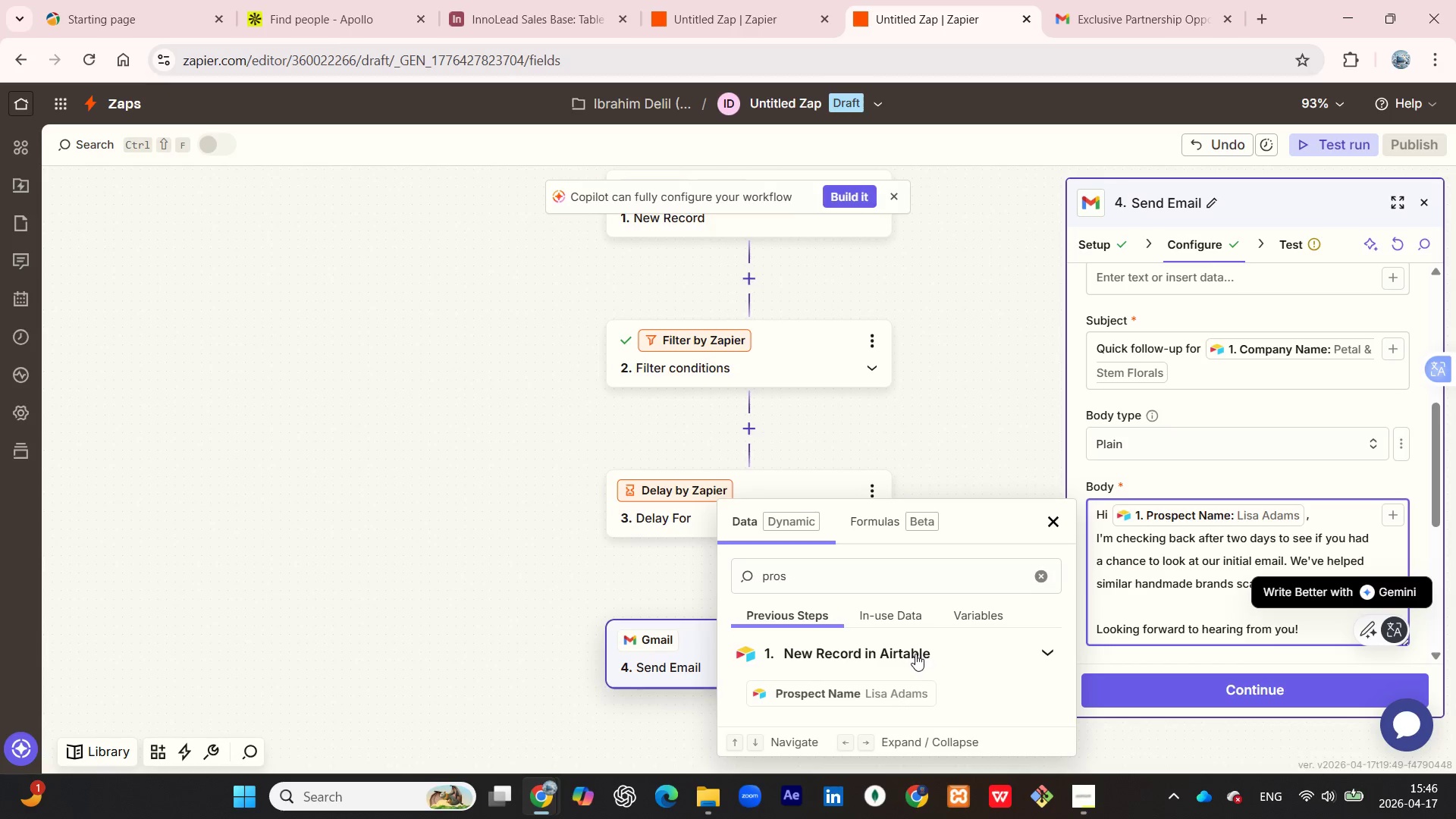 
scroll: coordinate [1089, 536], scroll_direction: down, amount: 2.0
 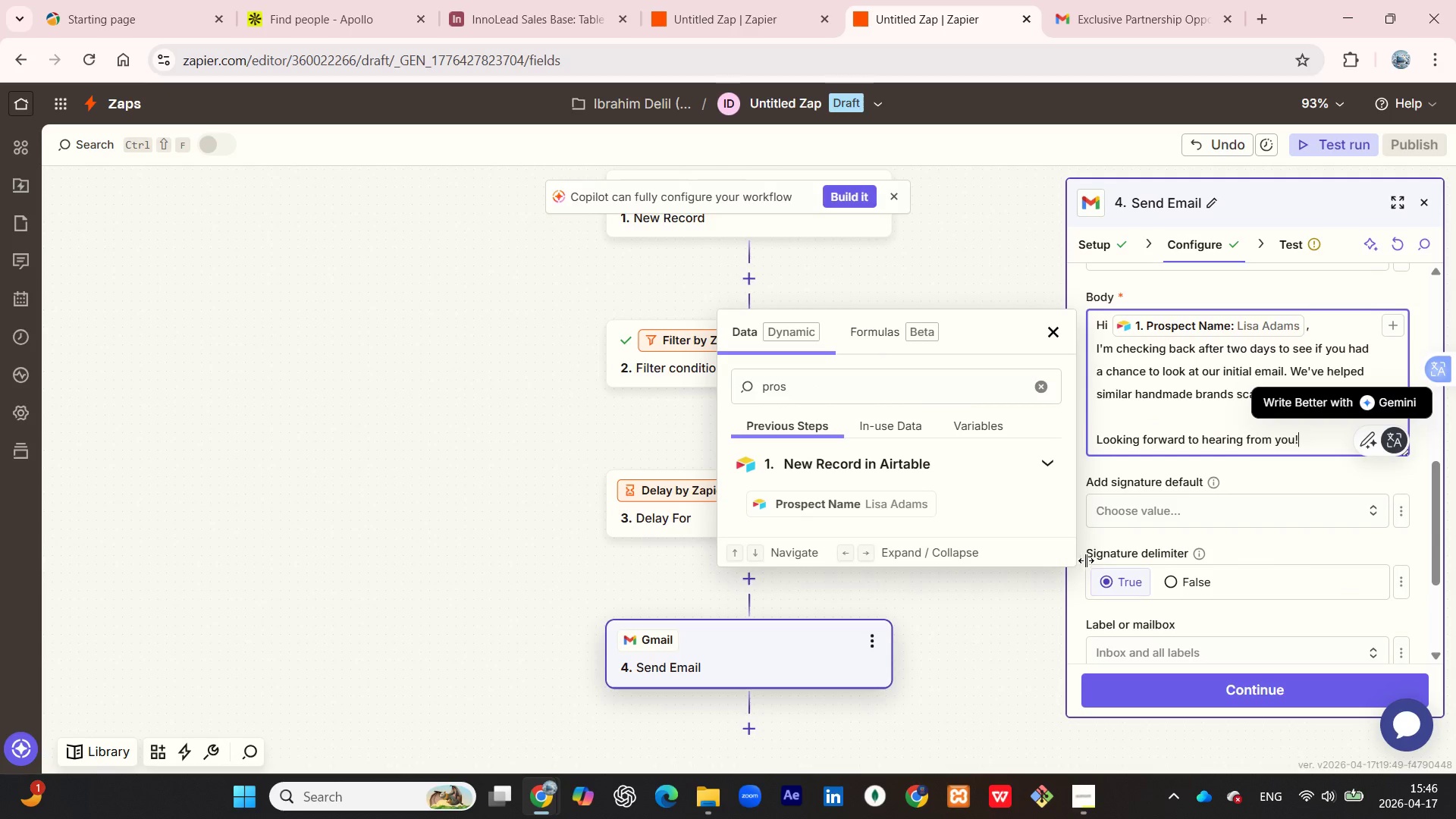 
wait(6.31)
 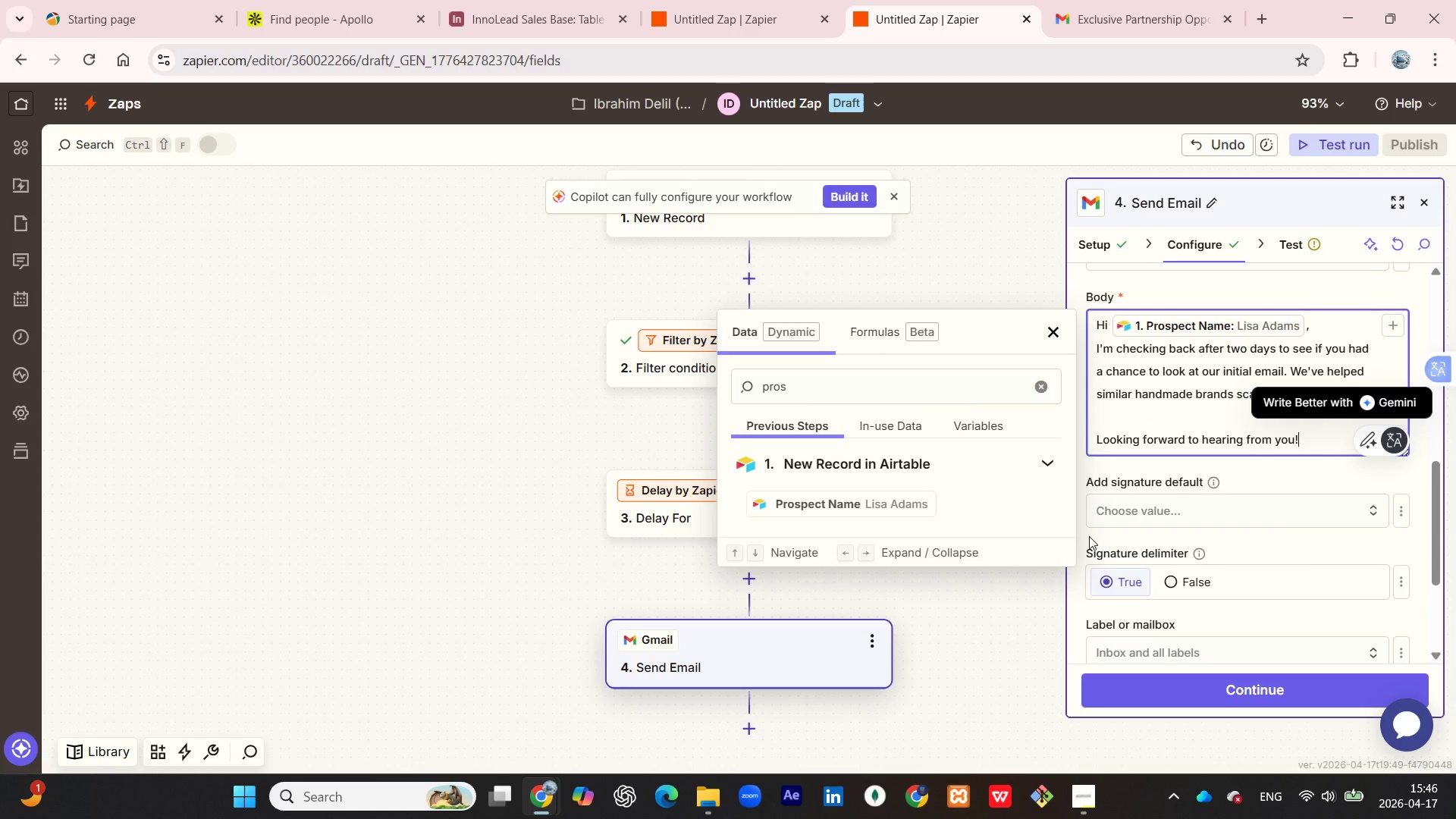 
left_click([1198, 682])
 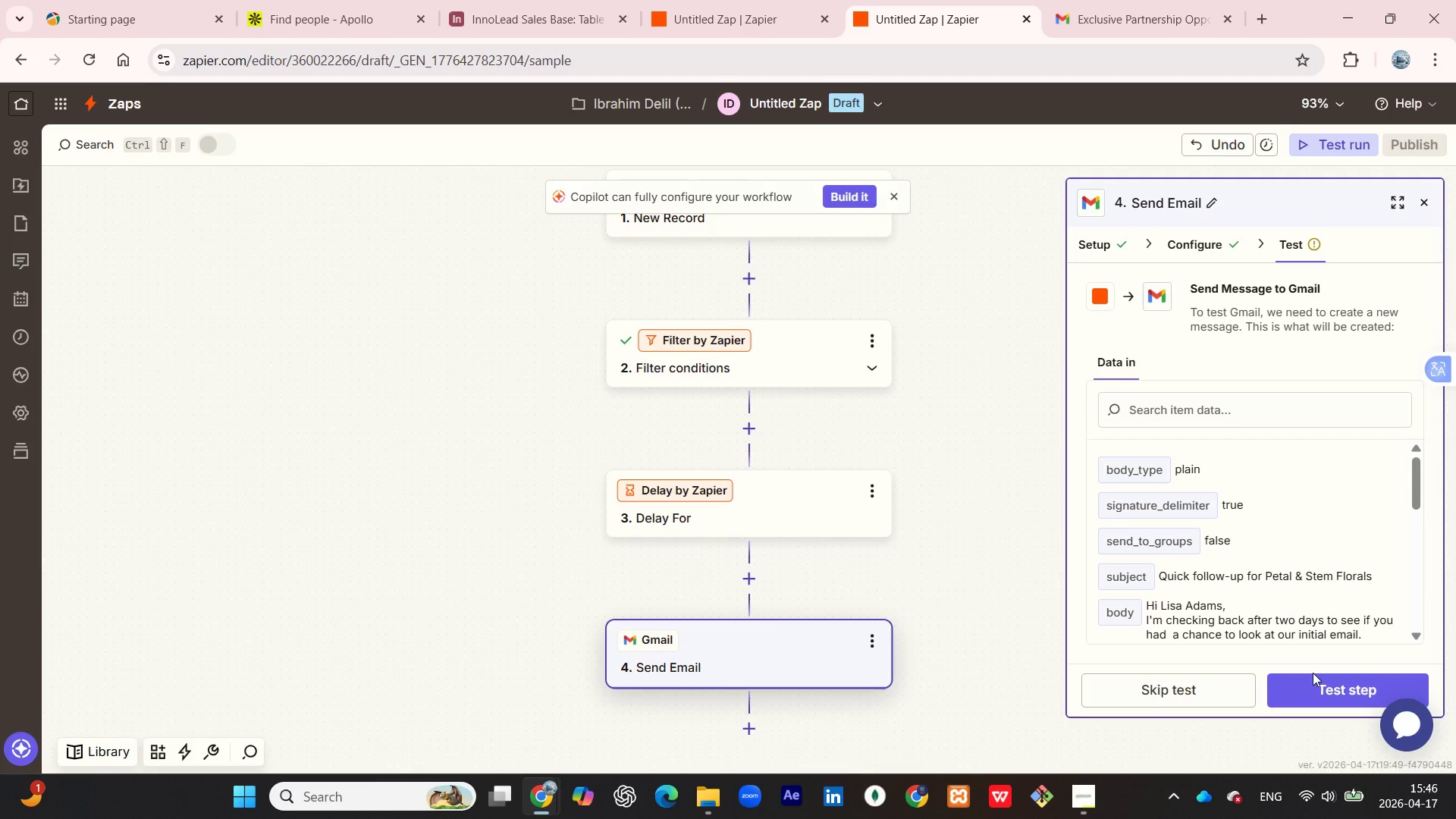 
wait(5.97)
 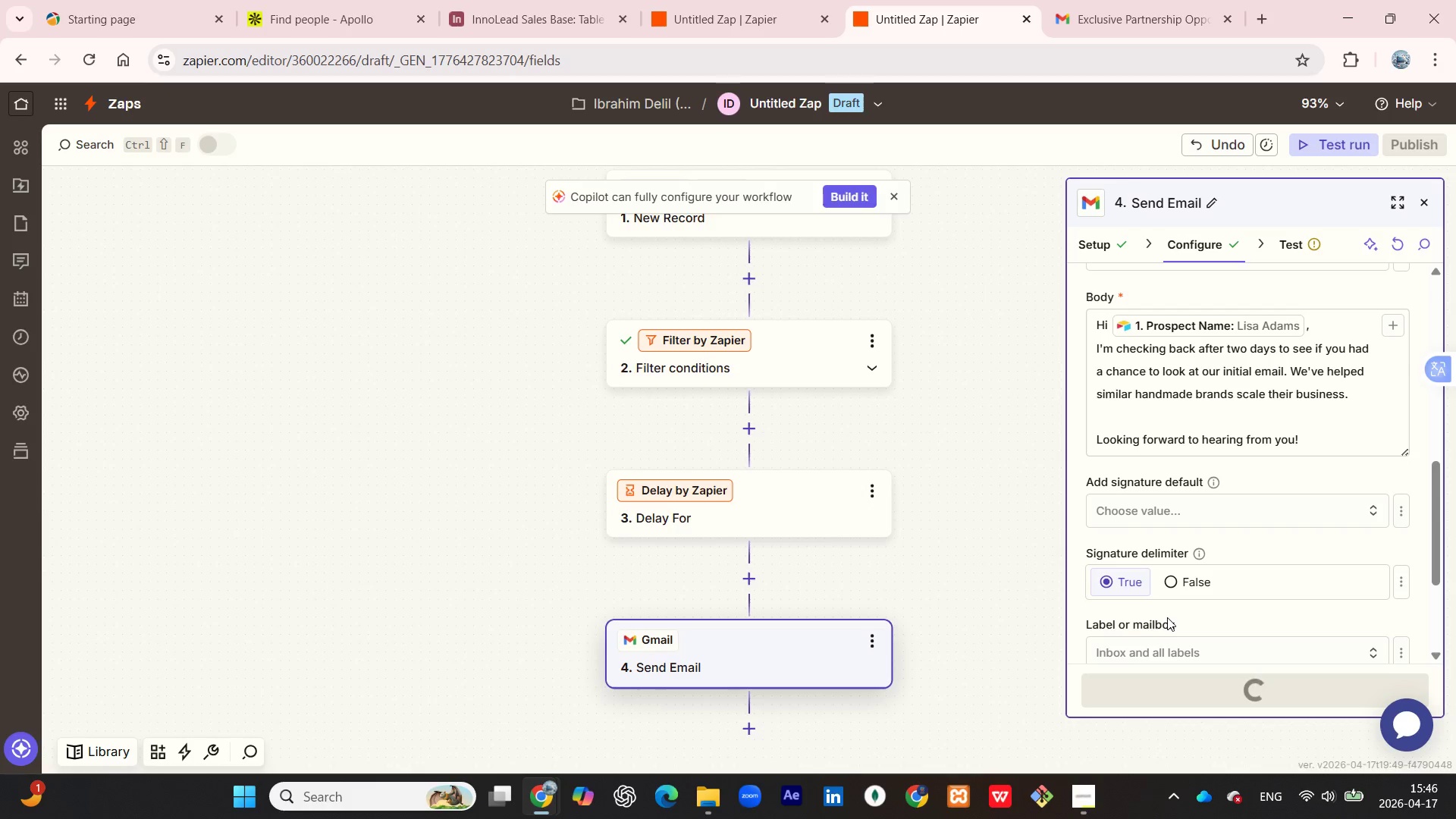 
left_click([1312, 682])
 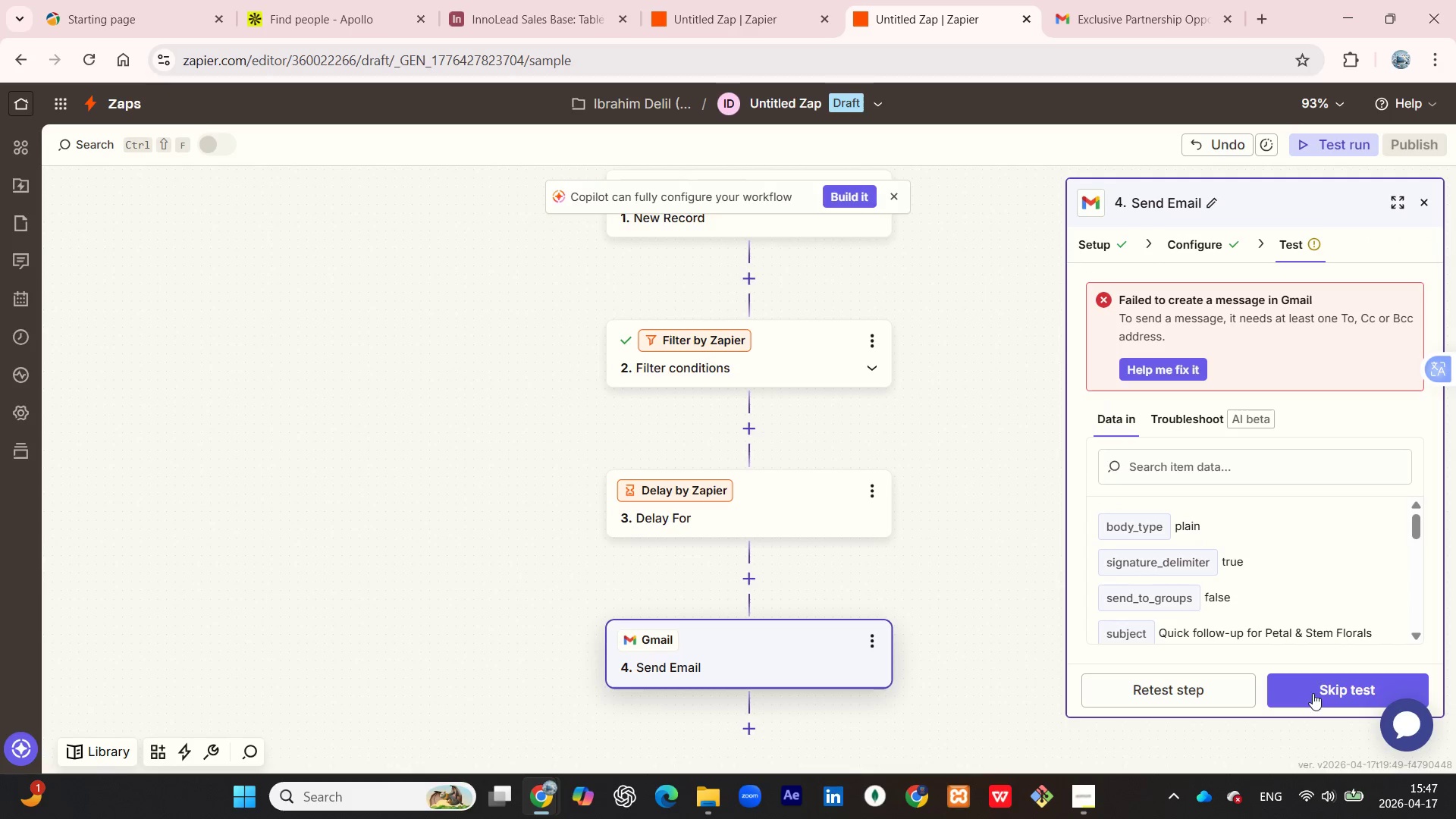 
left_click([1312, 693])
 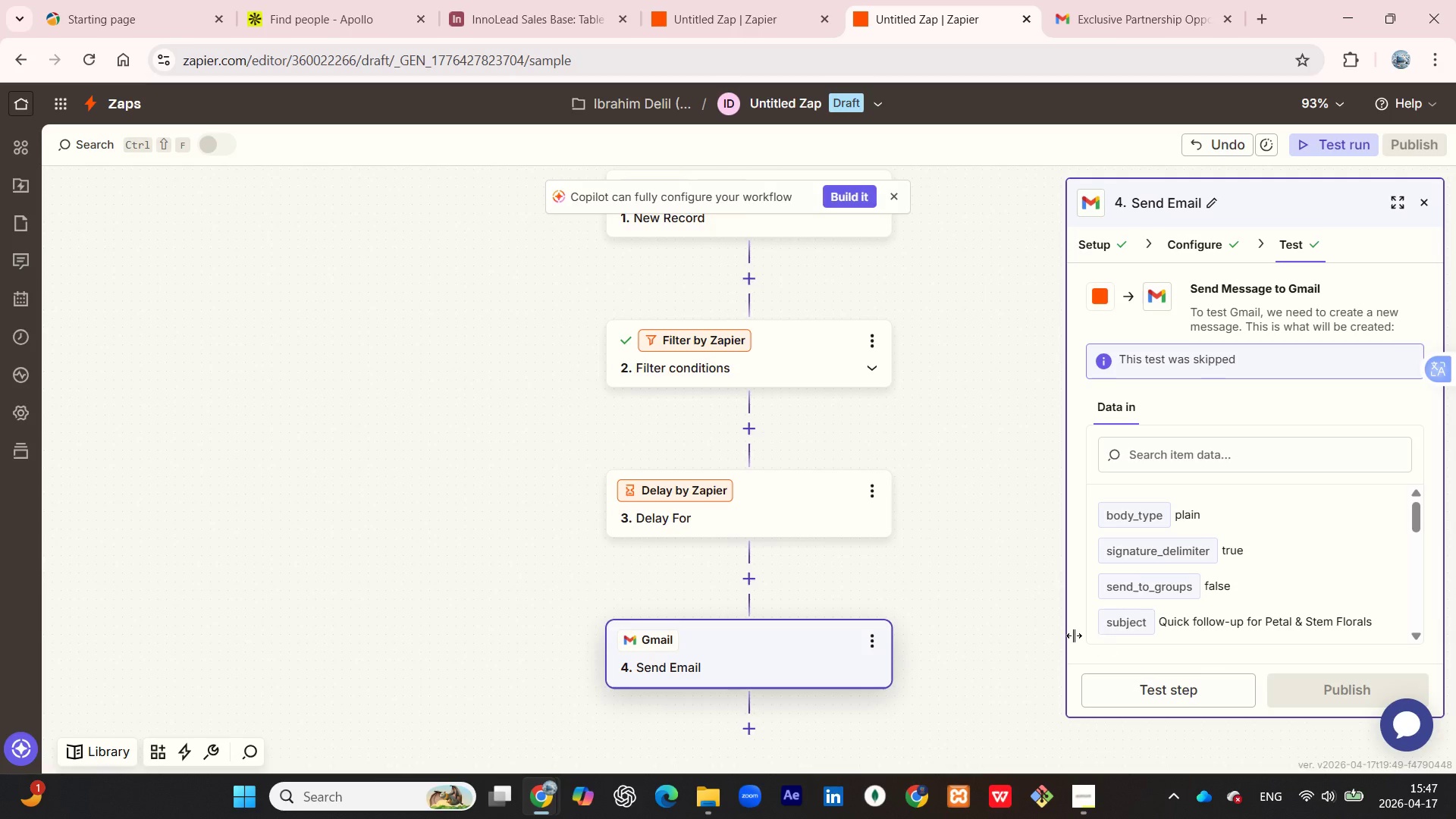 
wait(6.91)
 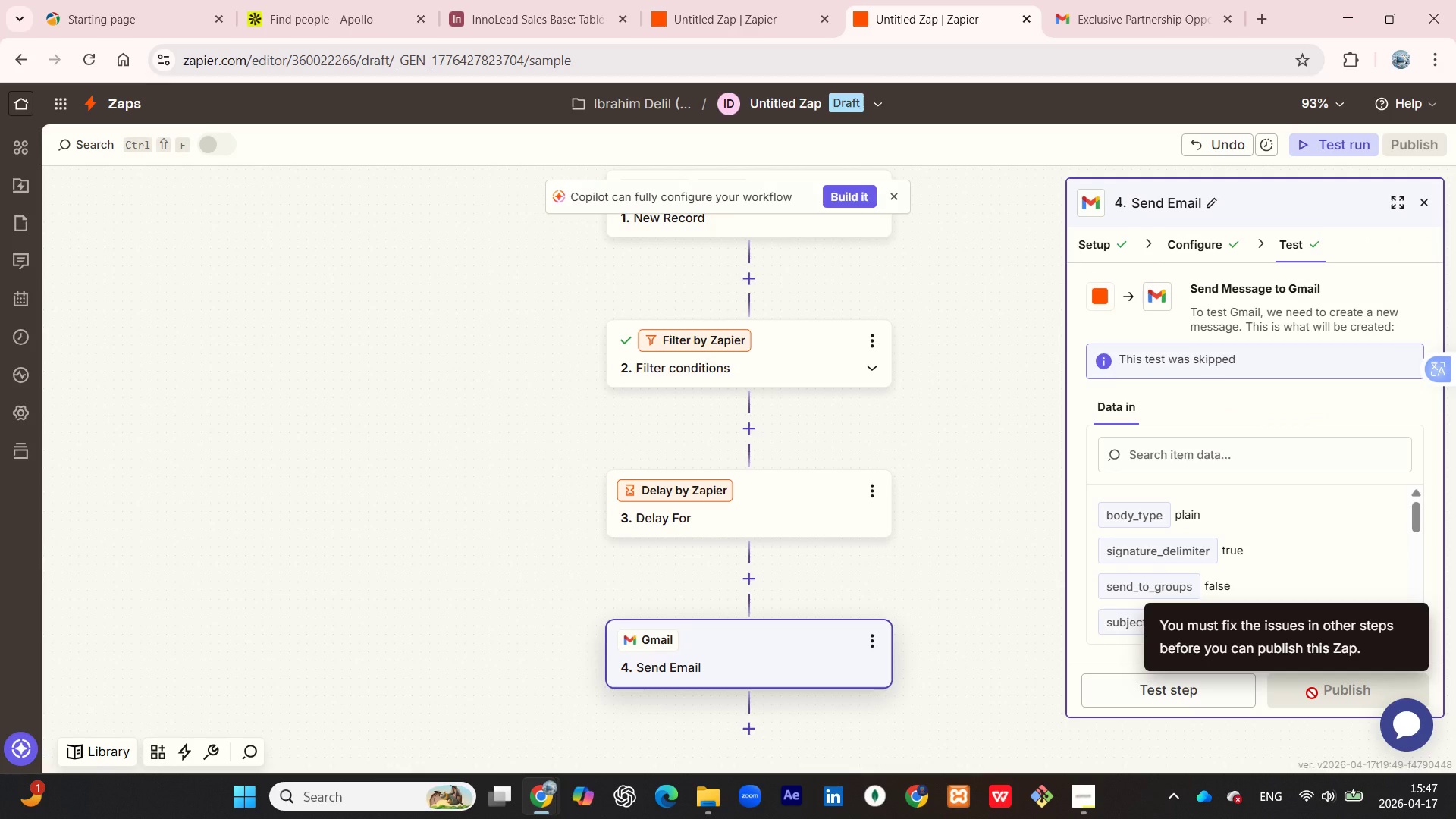 
scroll: coordinate [816, 585], scroll_direction: up, amount: 2.0
 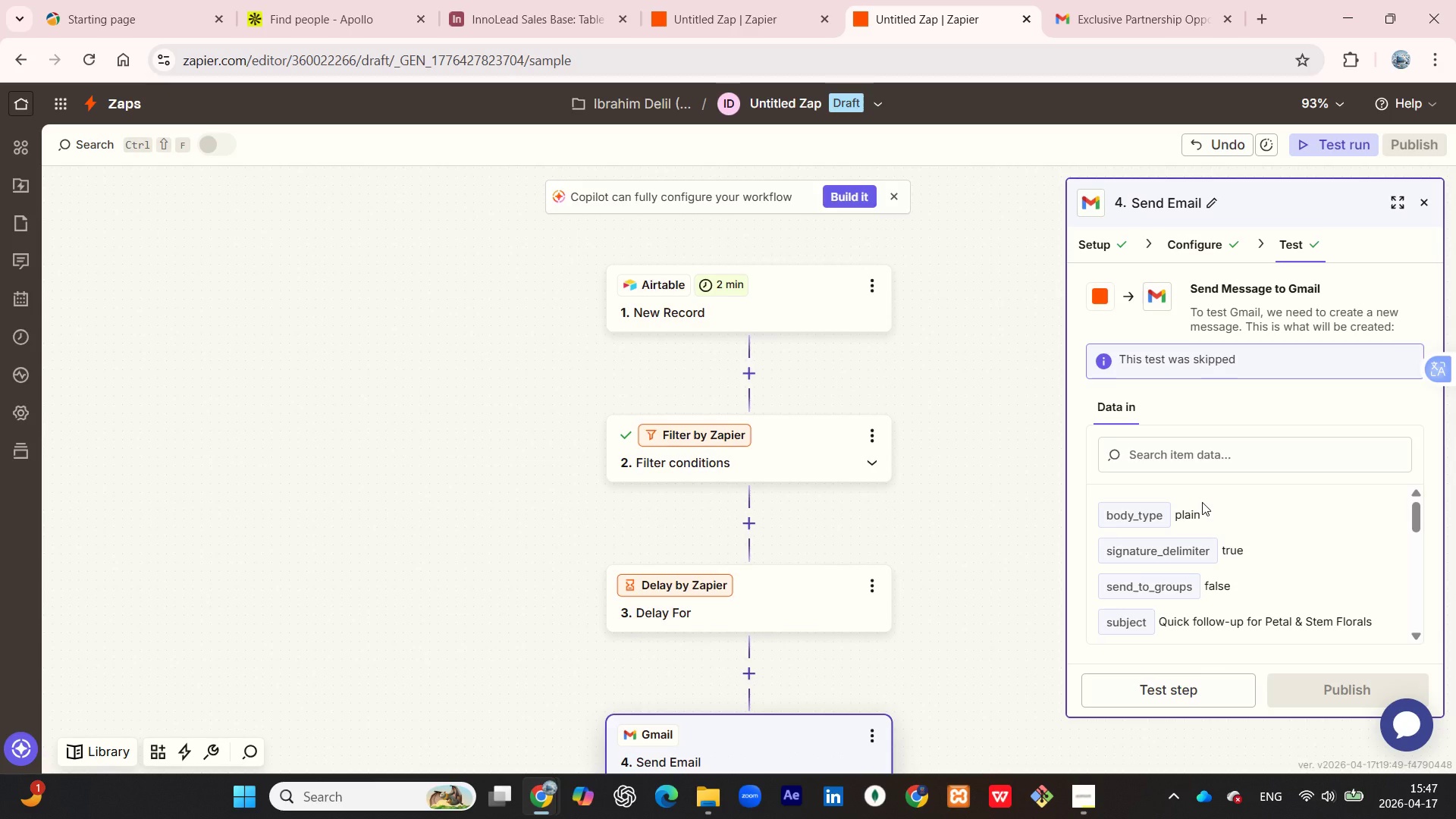 
scroll: coordinate [923, 533], scroll_direction: down, amount: 6.0
 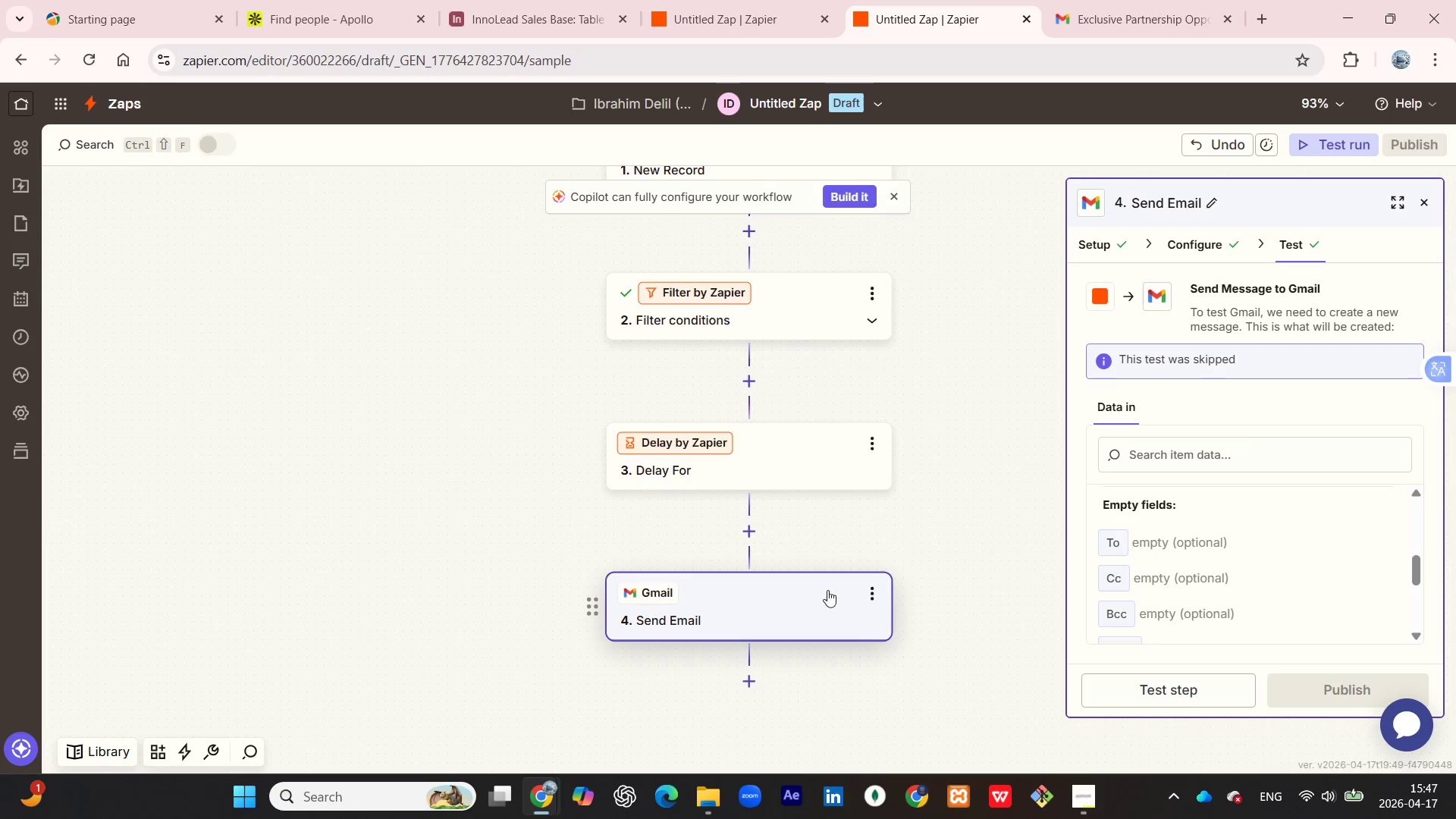 
wait(13.34)
 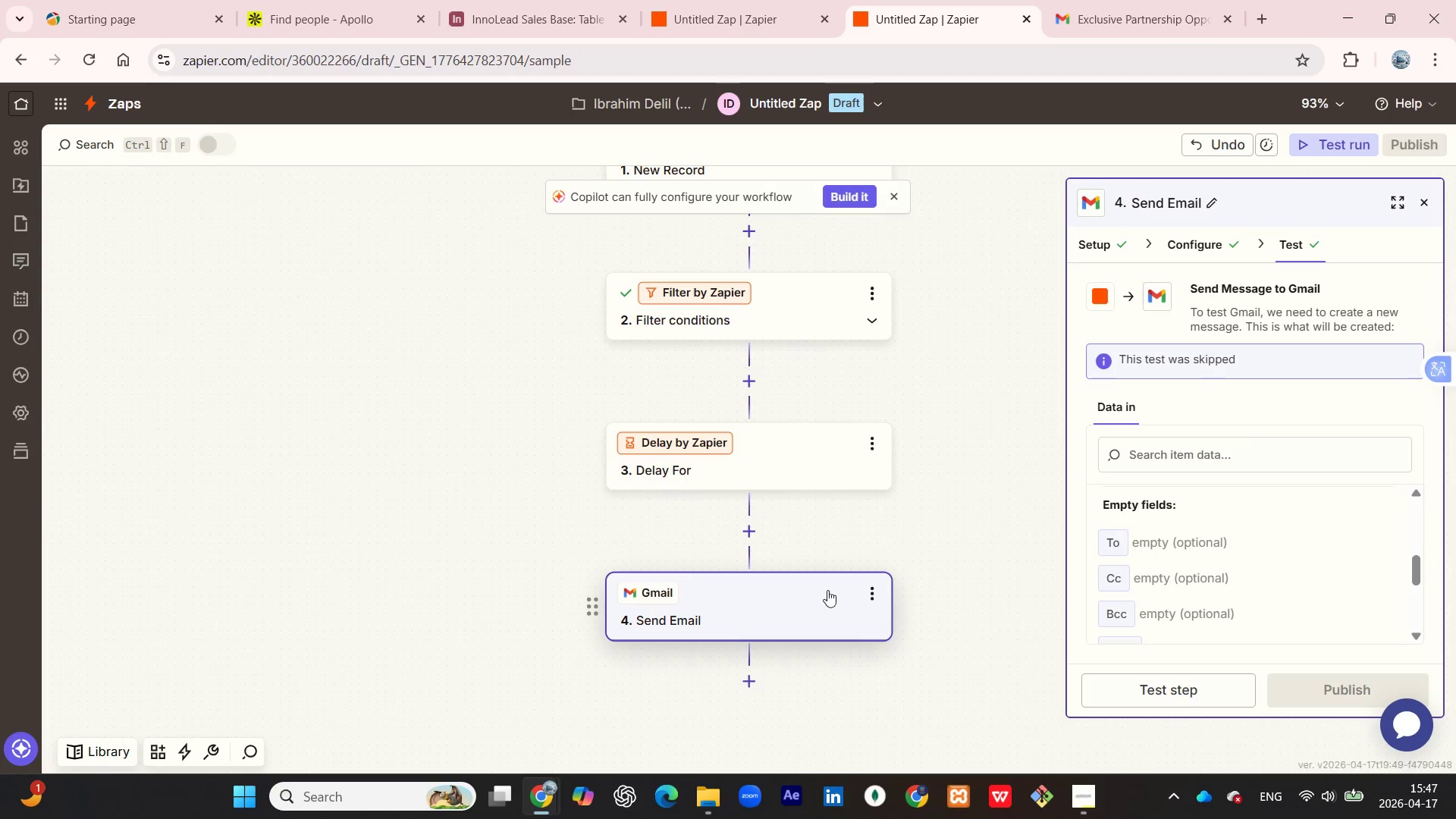 
left_click([1328, 99])
 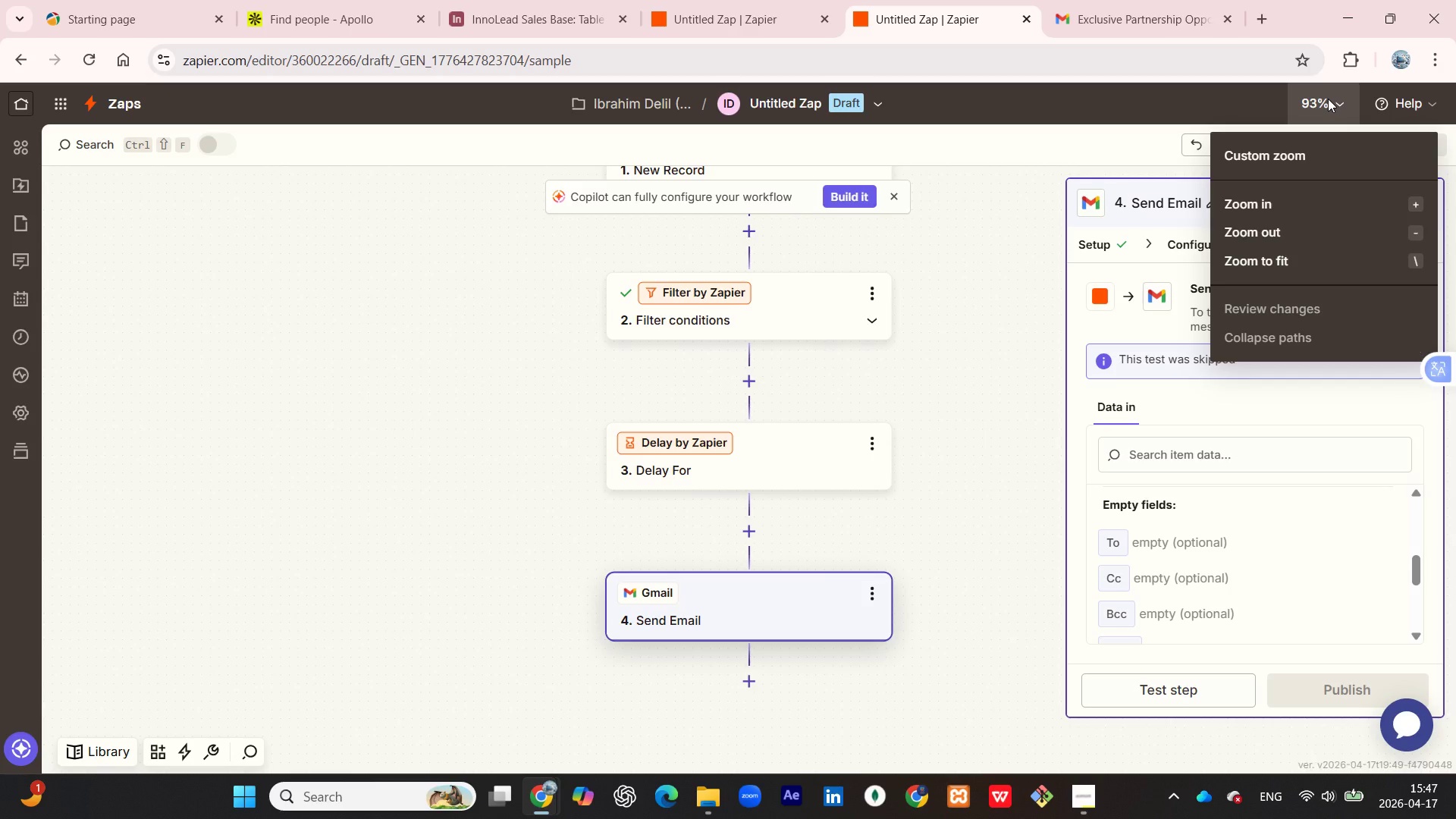 
left_click([1328, 99])
 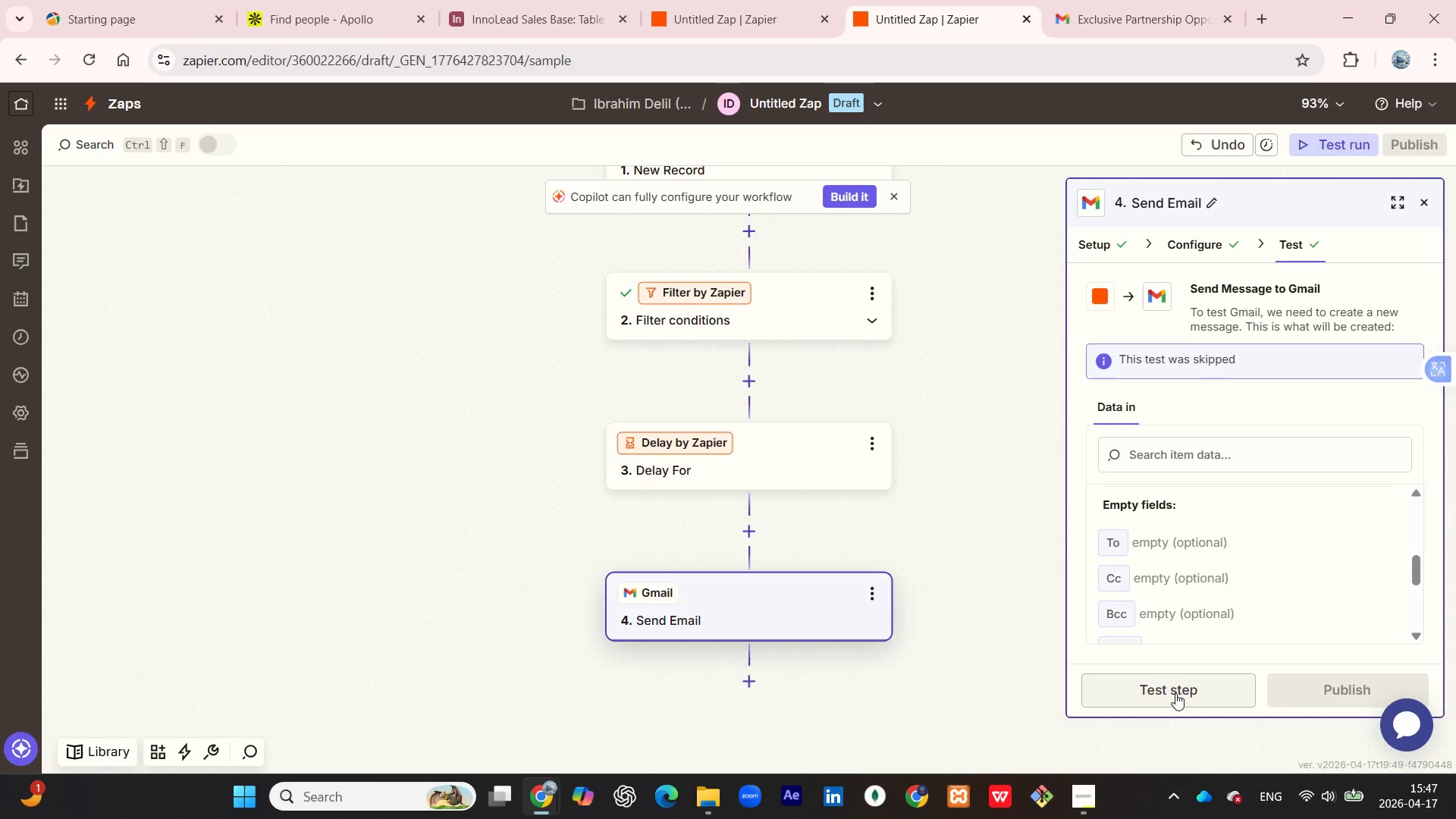 
left_click([1175, 693])
 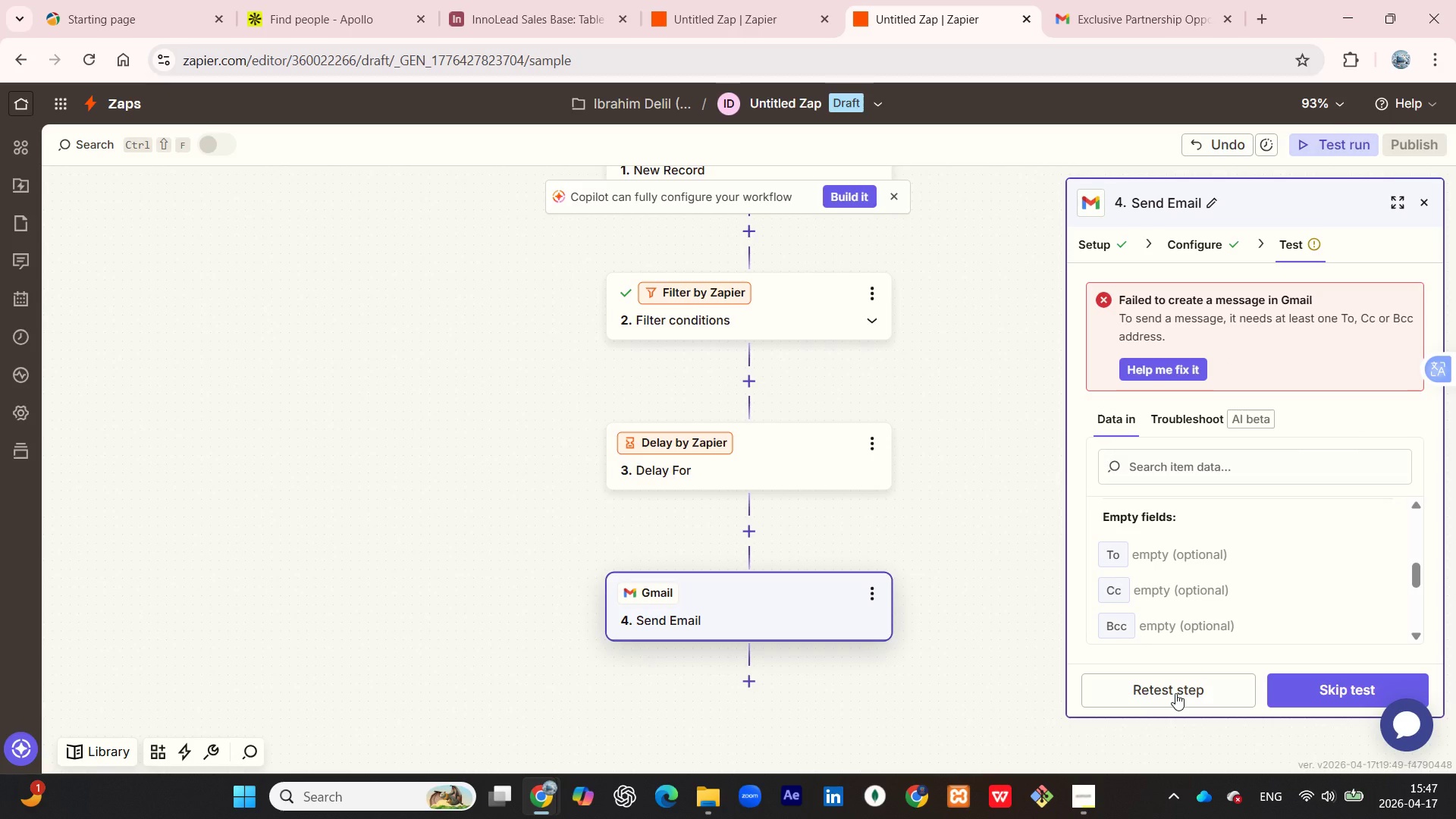 
wait(8.47)
 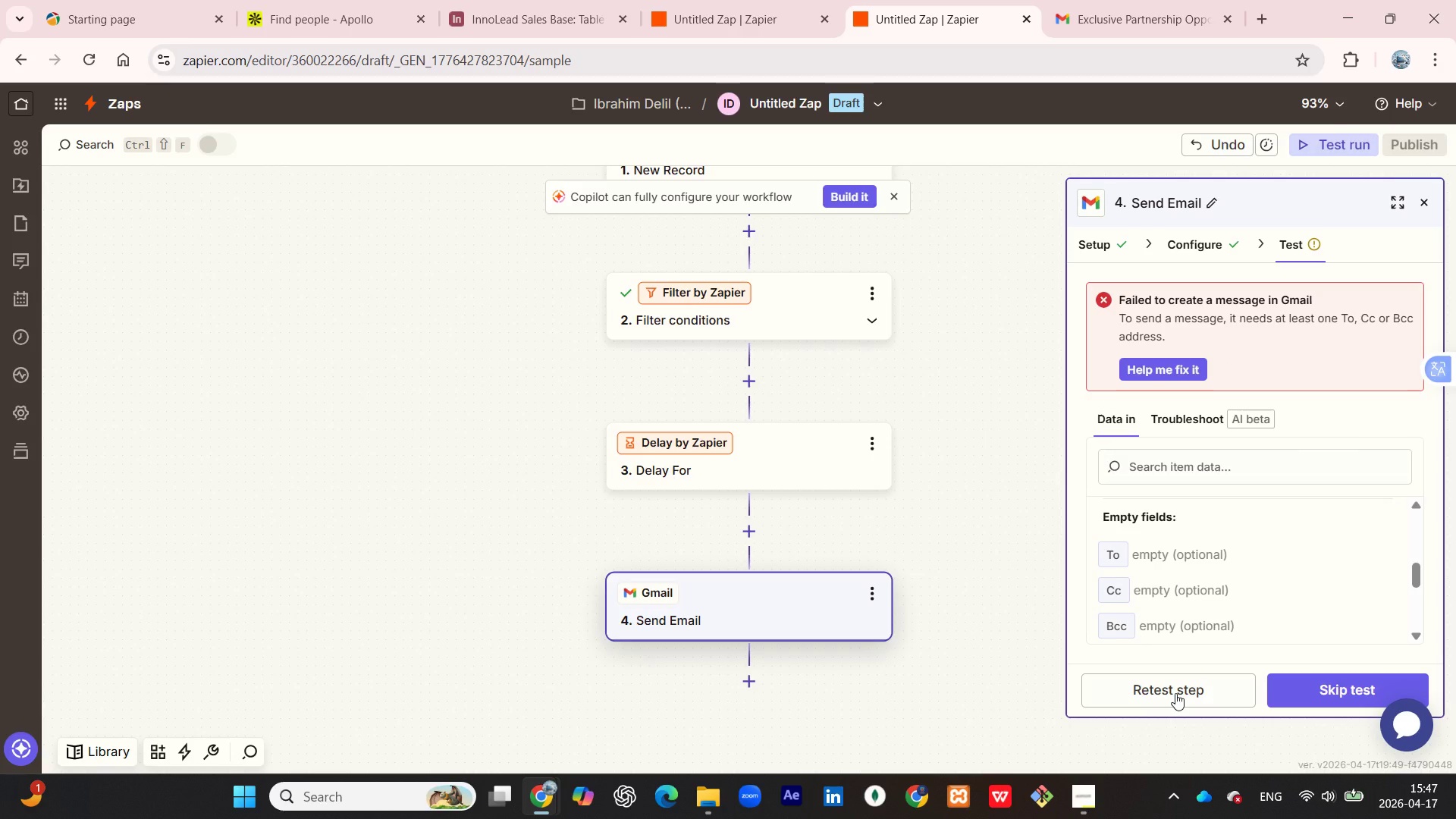 
left_click([1105, 239])
 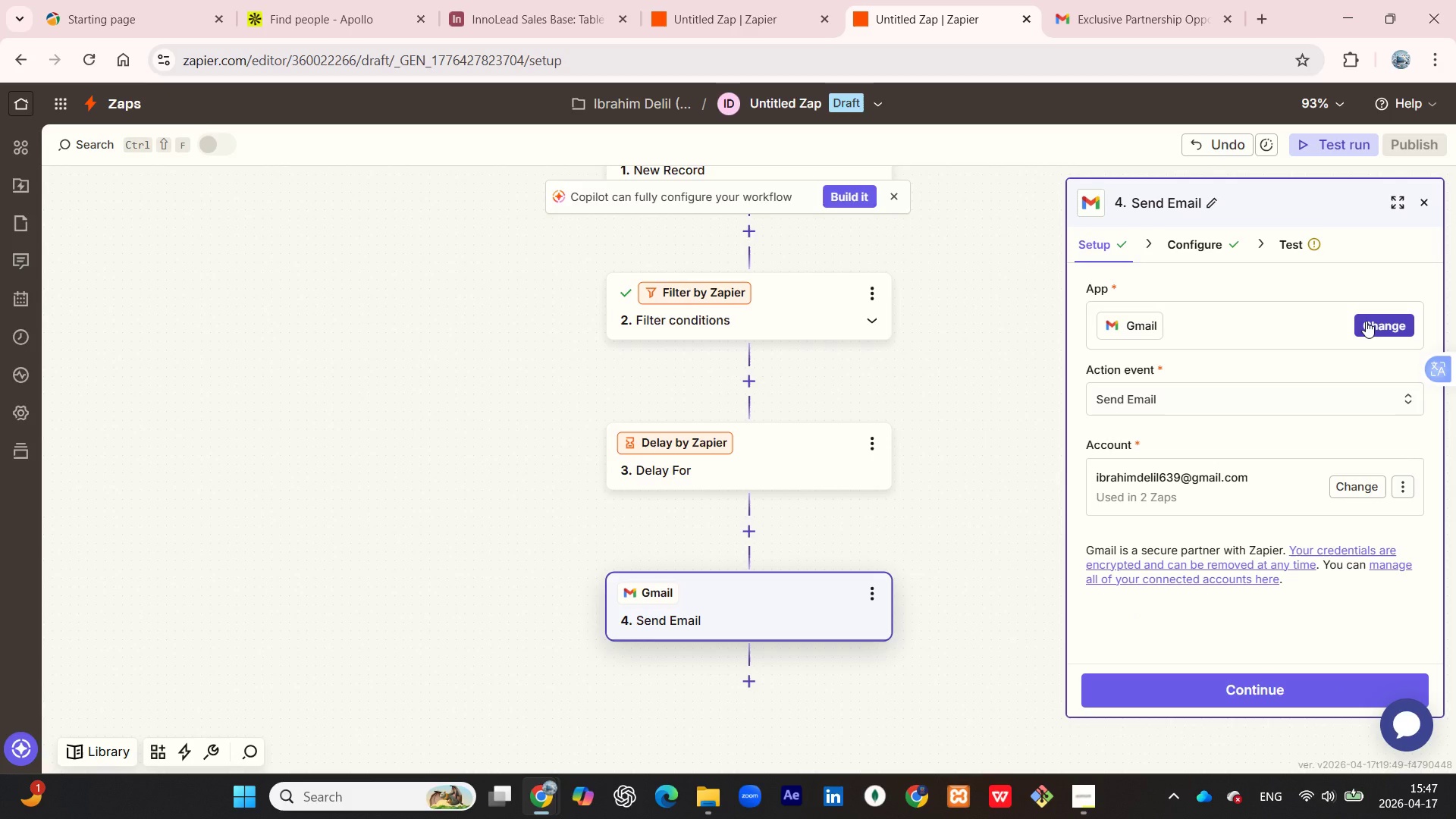 
left_click([1366, 321])
 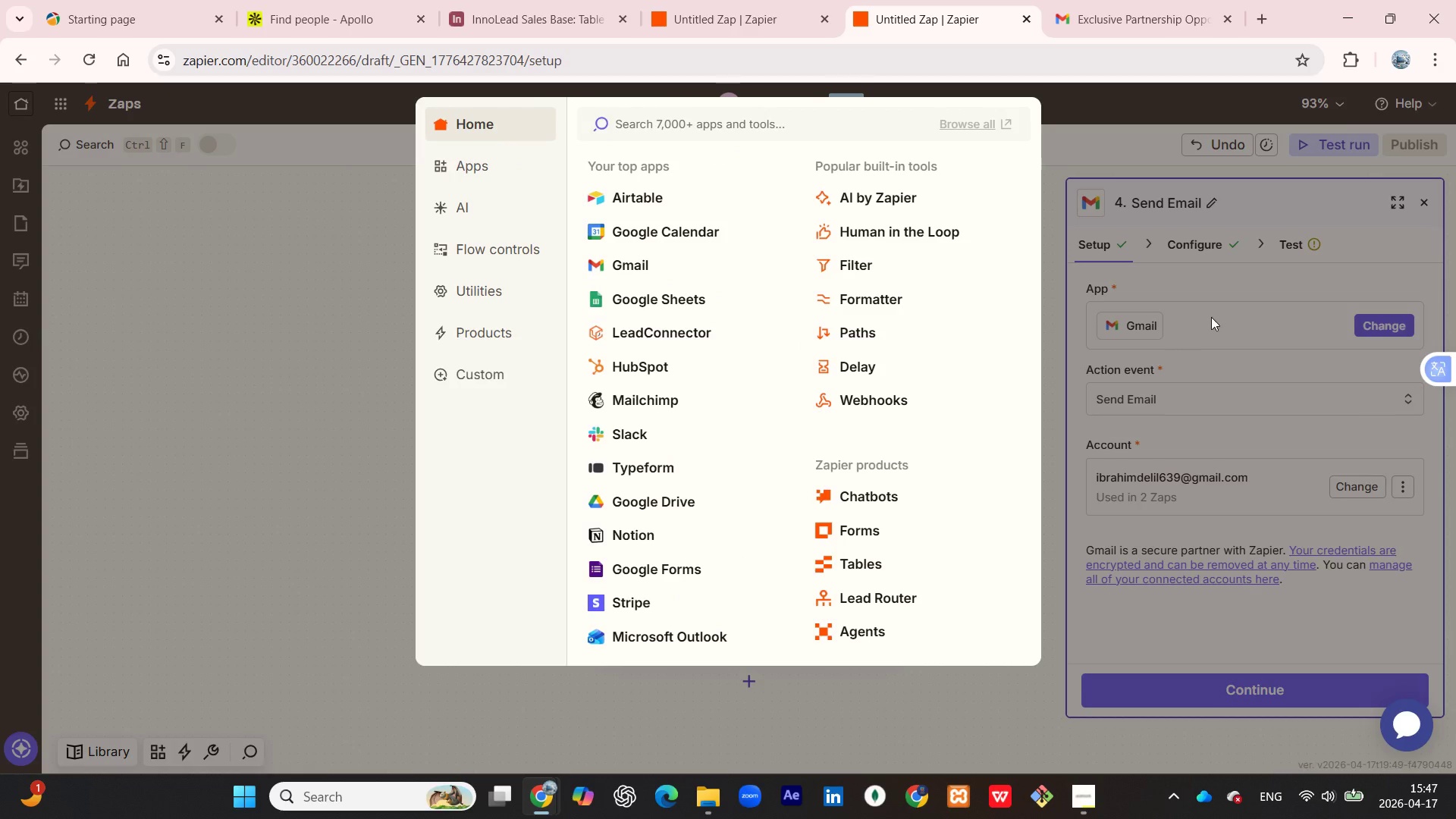 
left_click([1216, 302])
 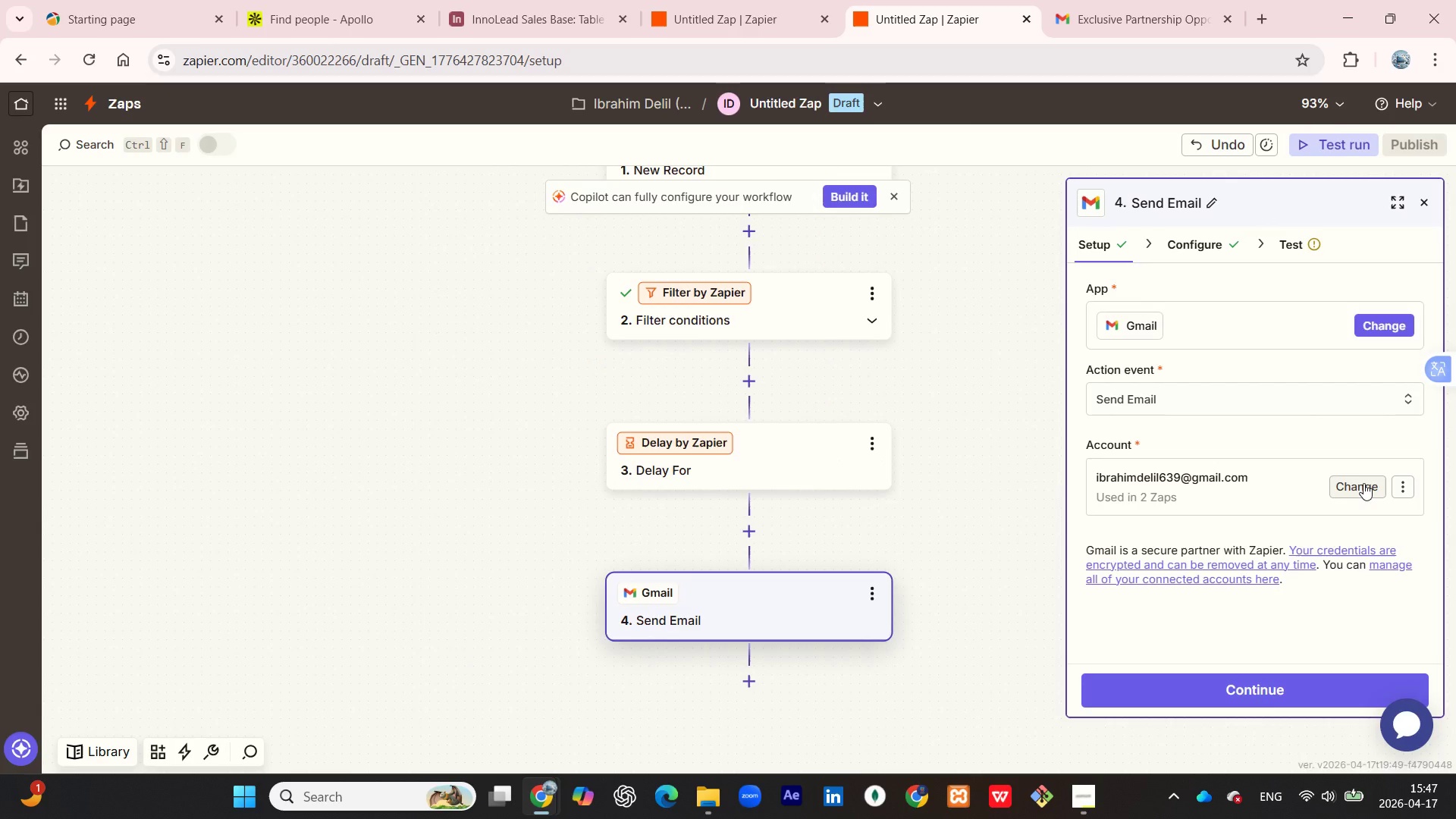 
left_click([1363, 483])
 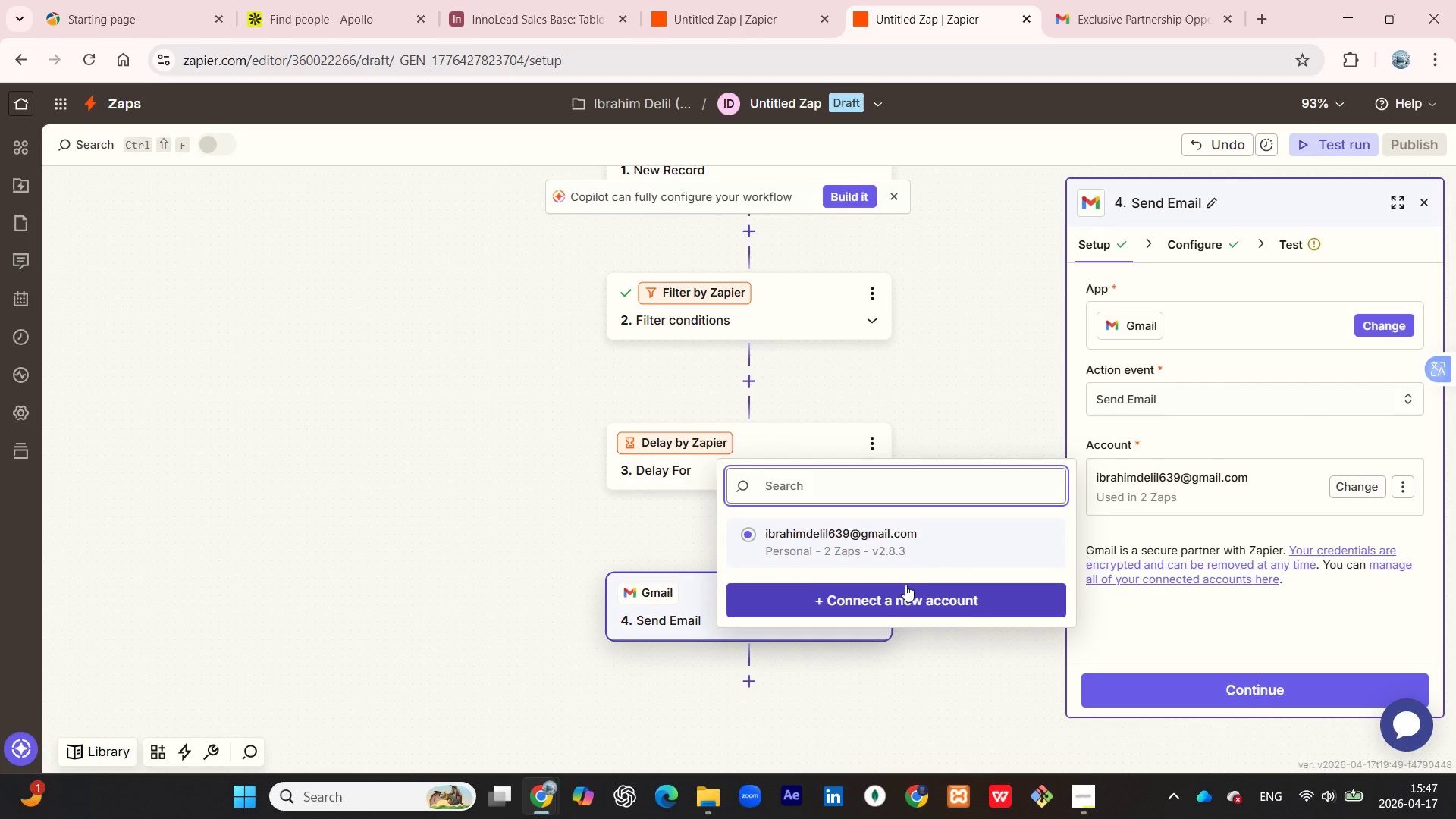 
left_click([905, 585])
 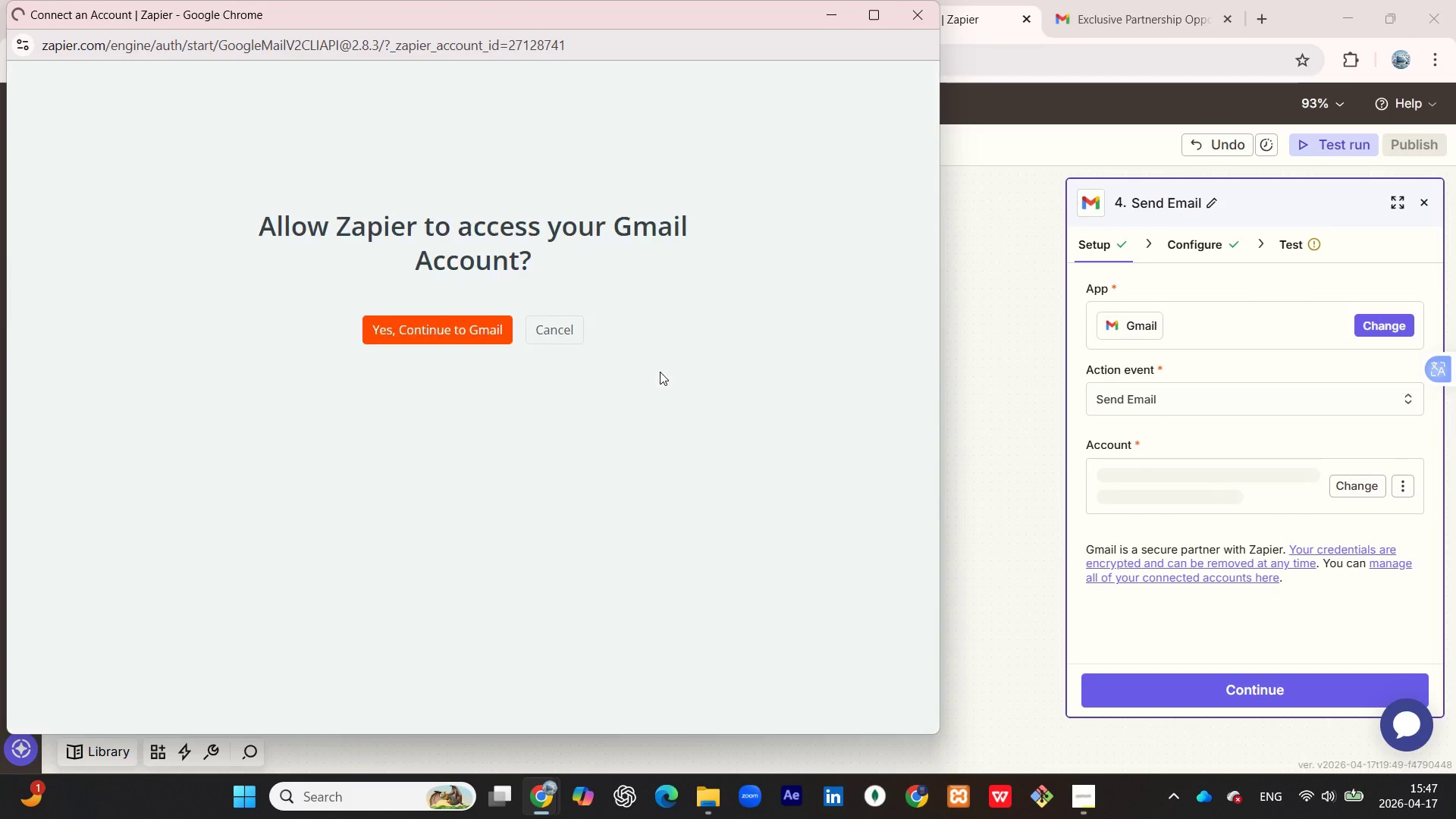 
left_click([453, 336])
 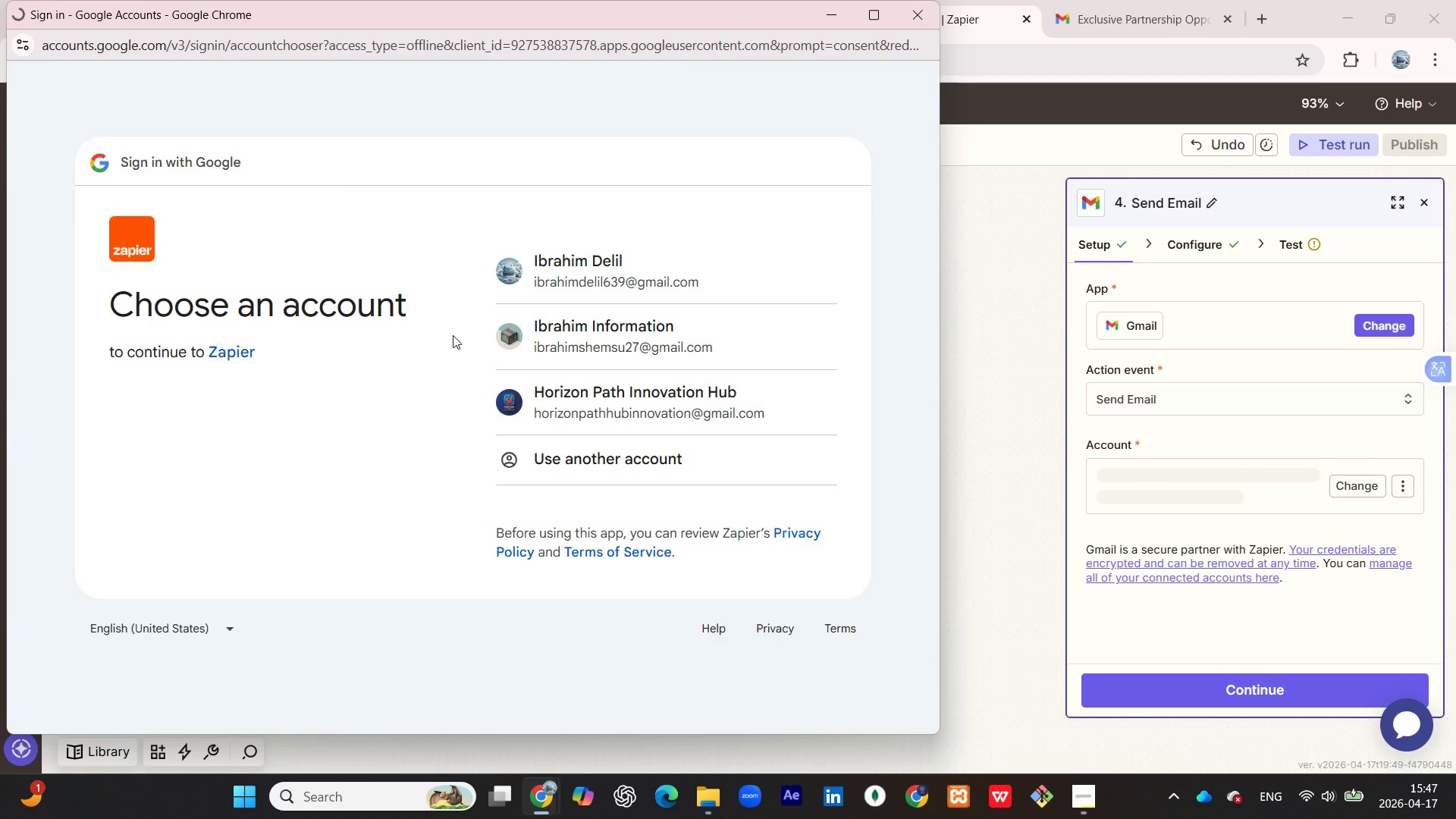 
wait(5.58)
 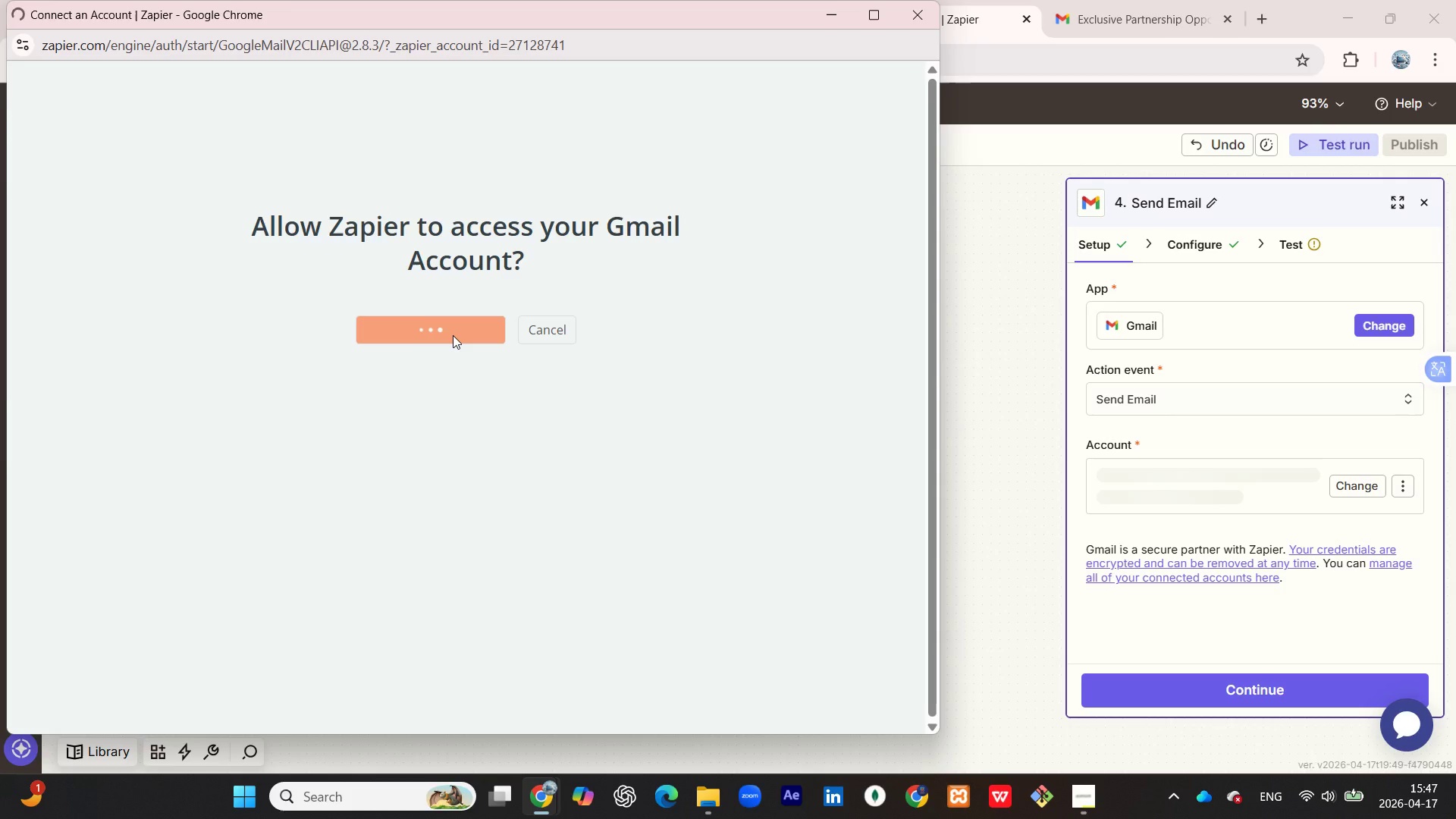 
left_click([589, 266])
 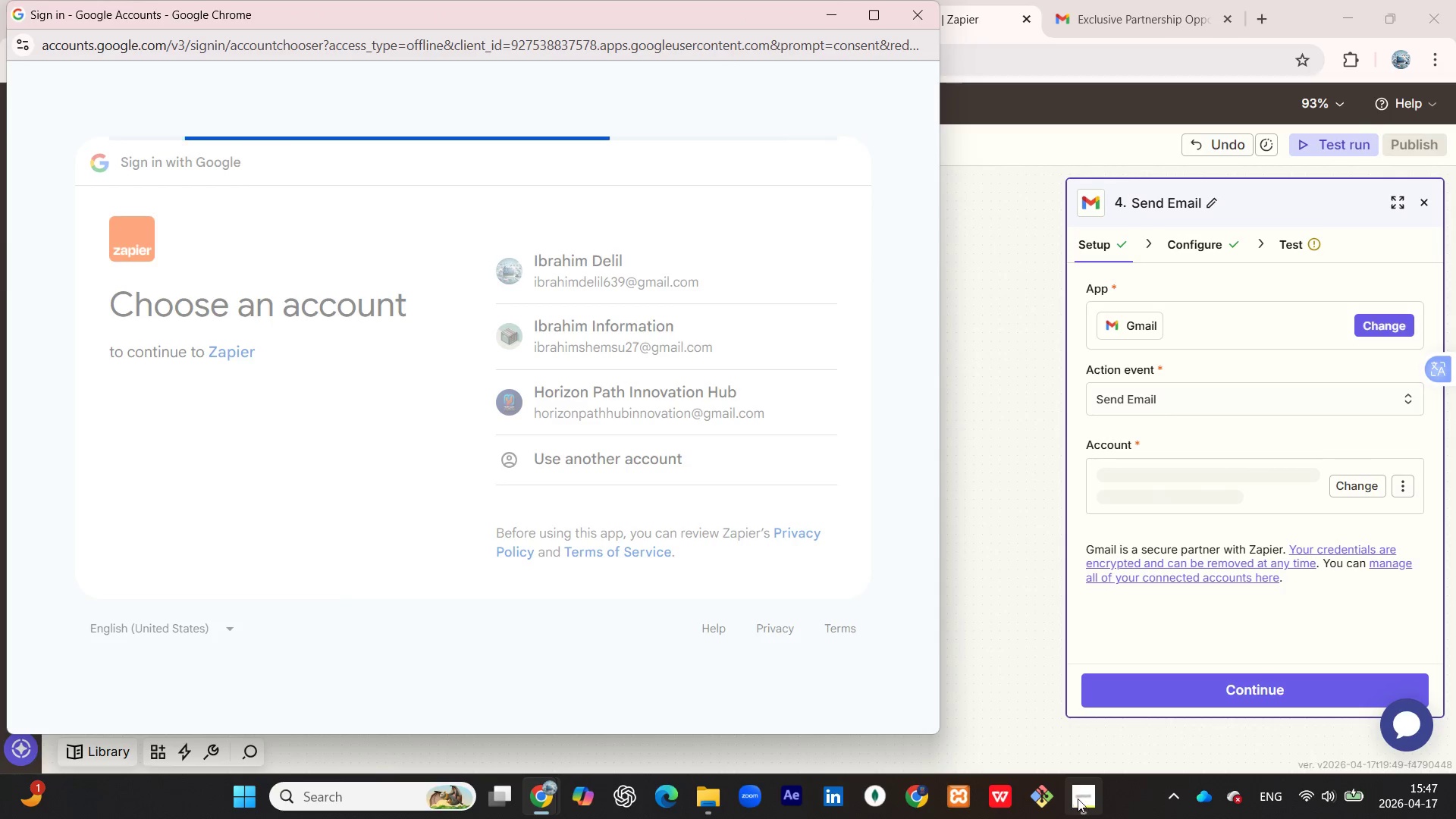 
left_click([1078, 799])